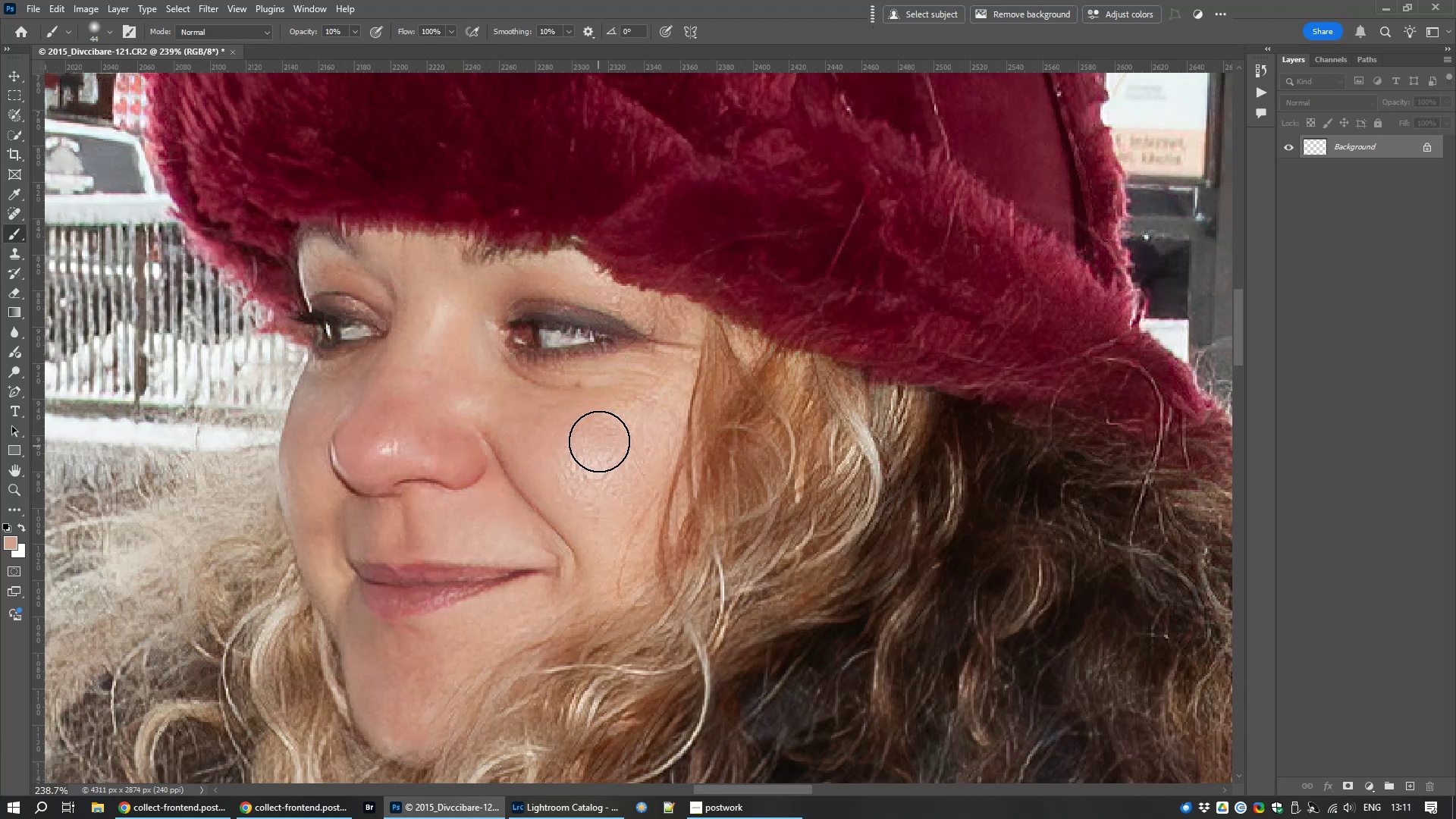 
left_click_drag(start_coordinate=[600, 441], to_coordinate=[587, 475])
 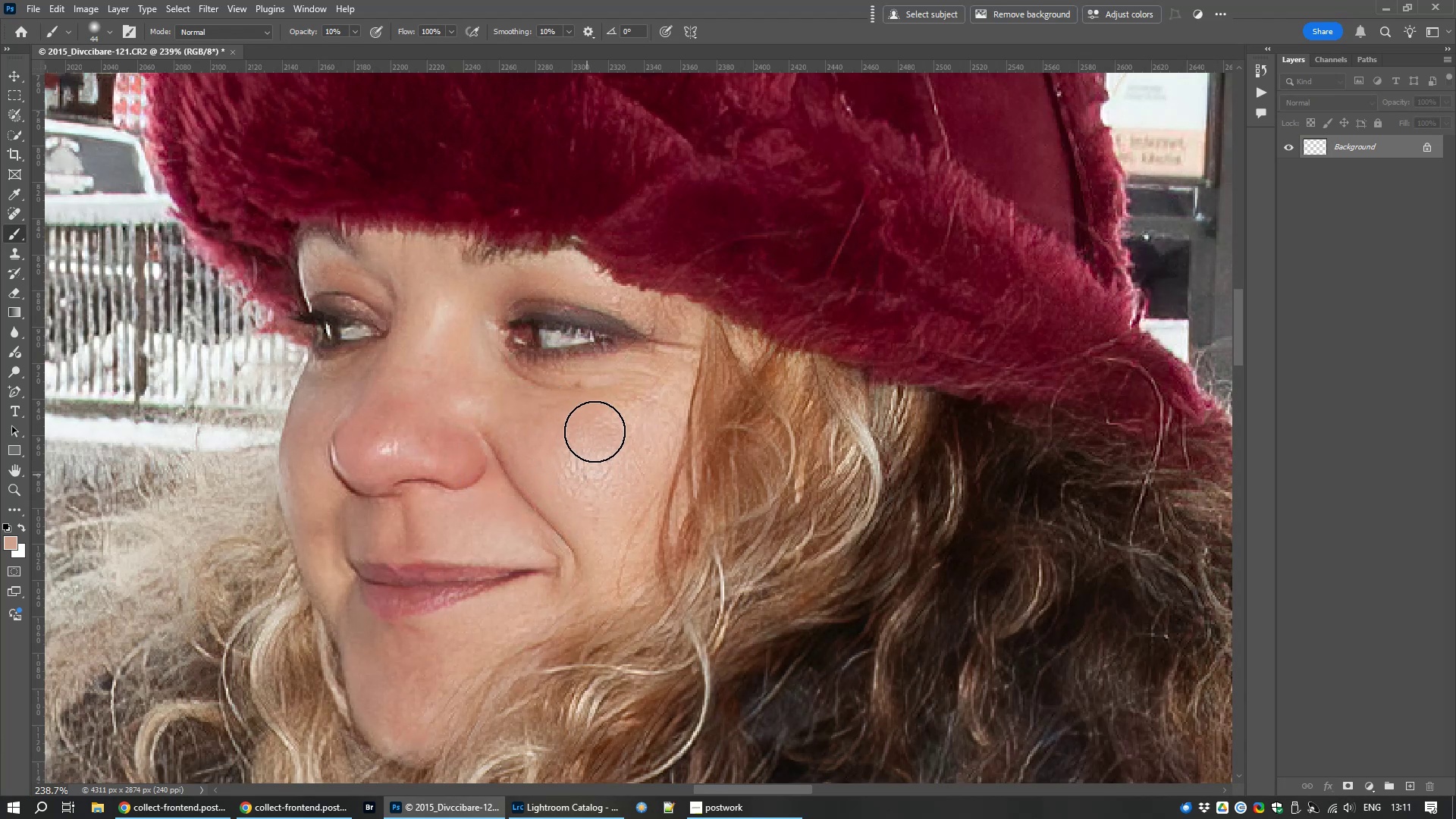 
left_click_drag(start_coordinate=[595, 431], to_coordinate=[618, 449])
 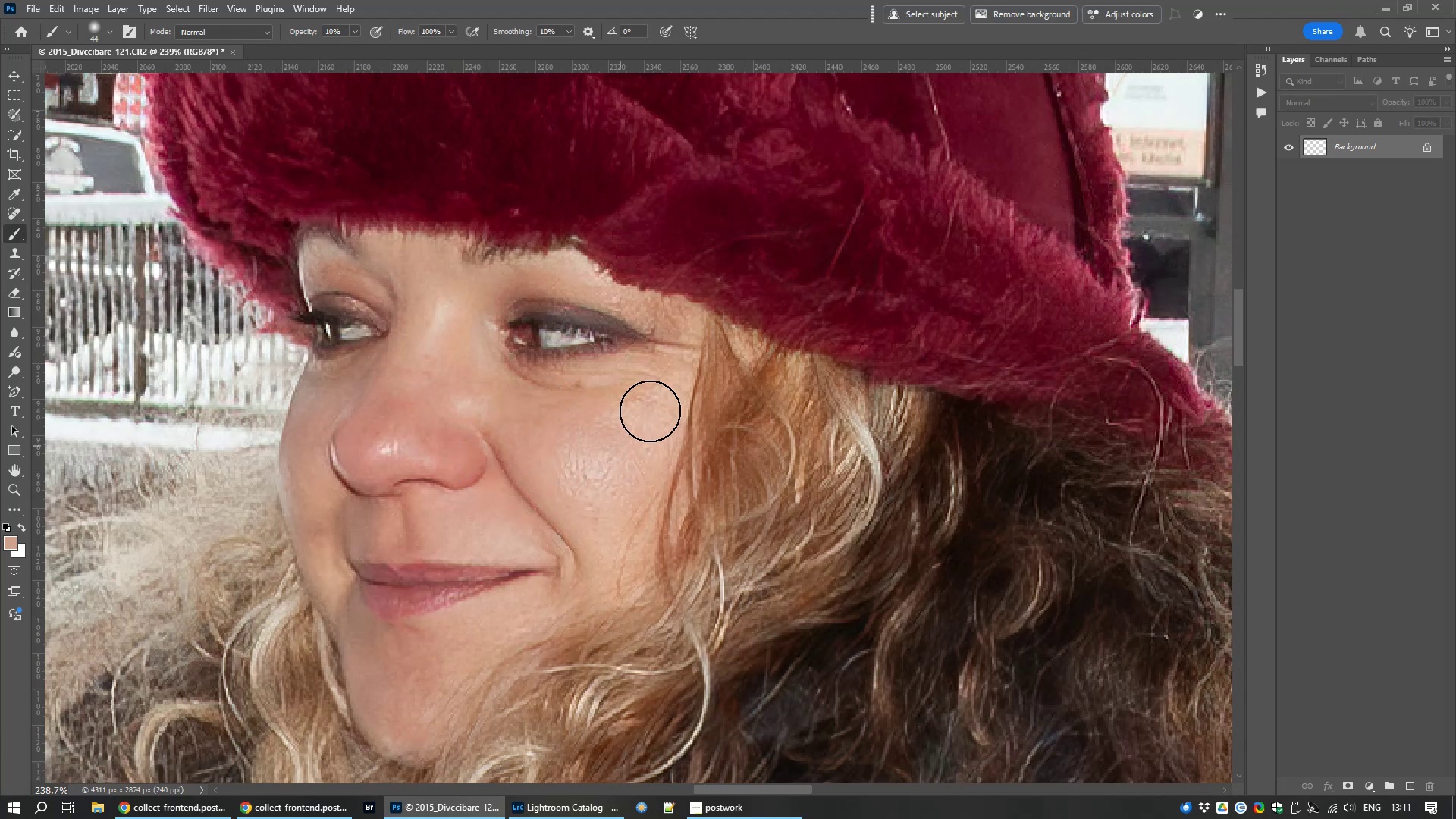 
left_click_drag(start_coordinate=[650, 411], to_coordinate=[631, 450])
 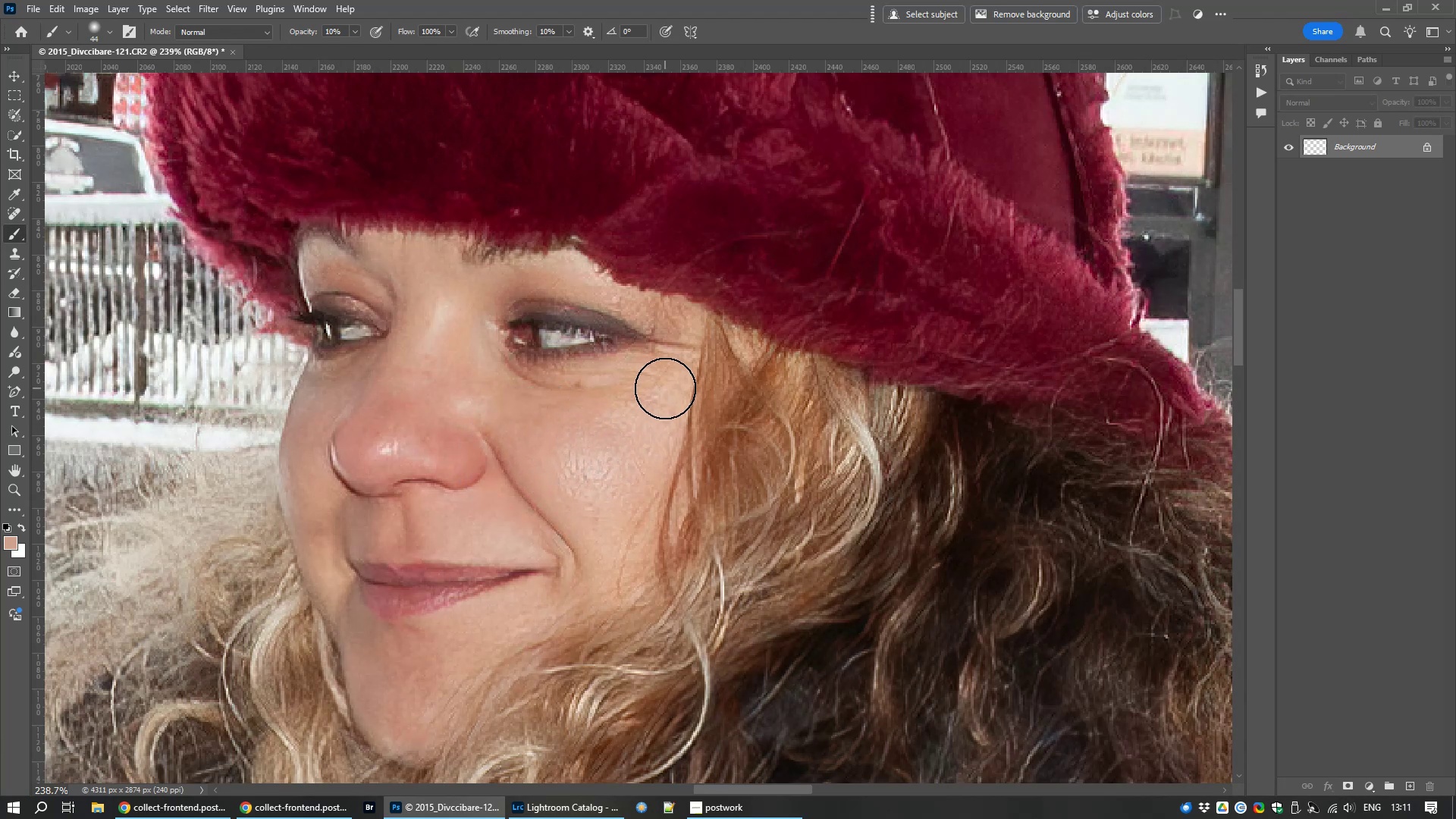 
left_click_drag(start_coordinate=[664, 393], to_coordinate=[651, 461])
 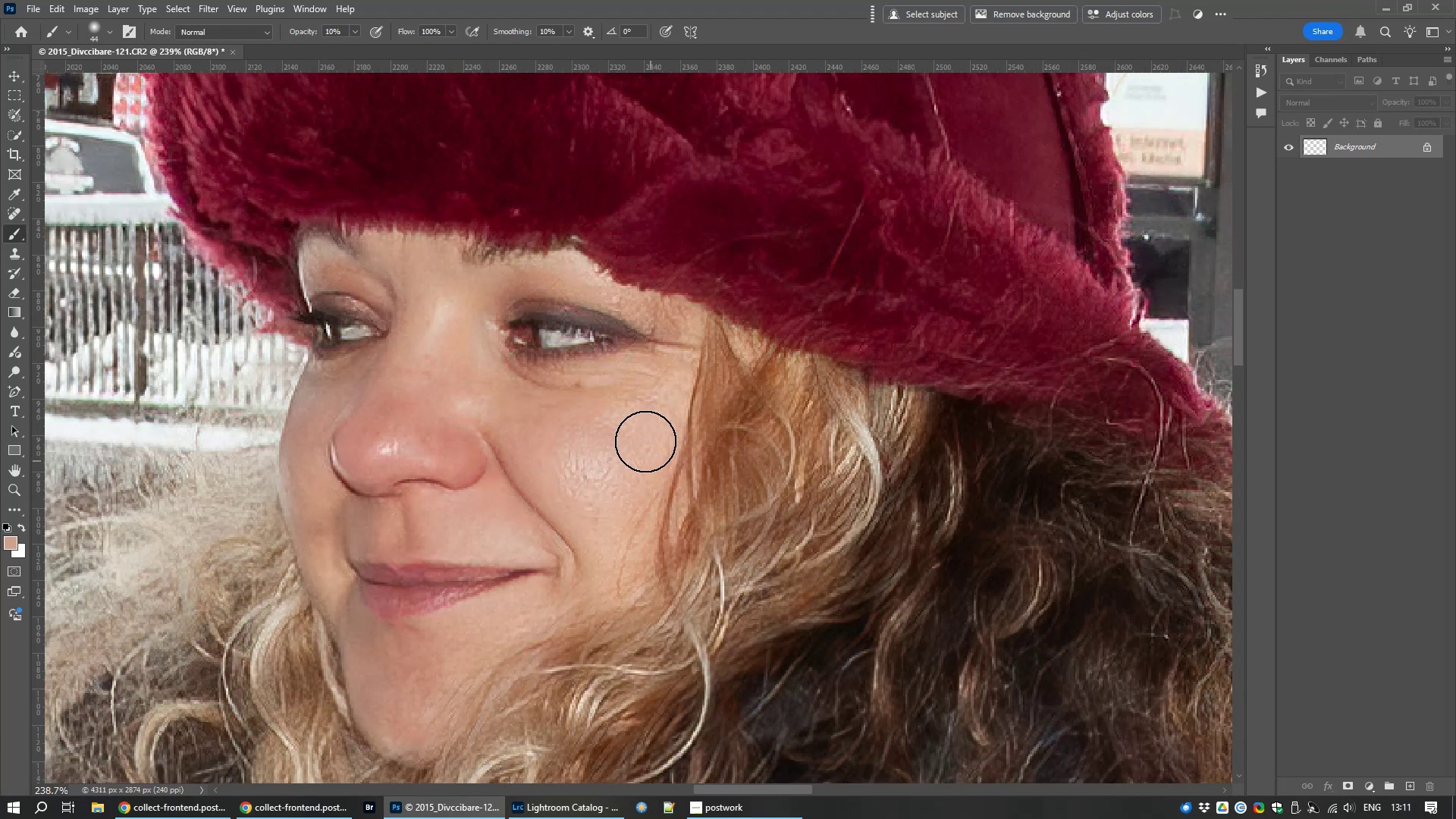 
left_click_drag(start_coordinate=[634, 454], to_coordinate=[593, 482])
 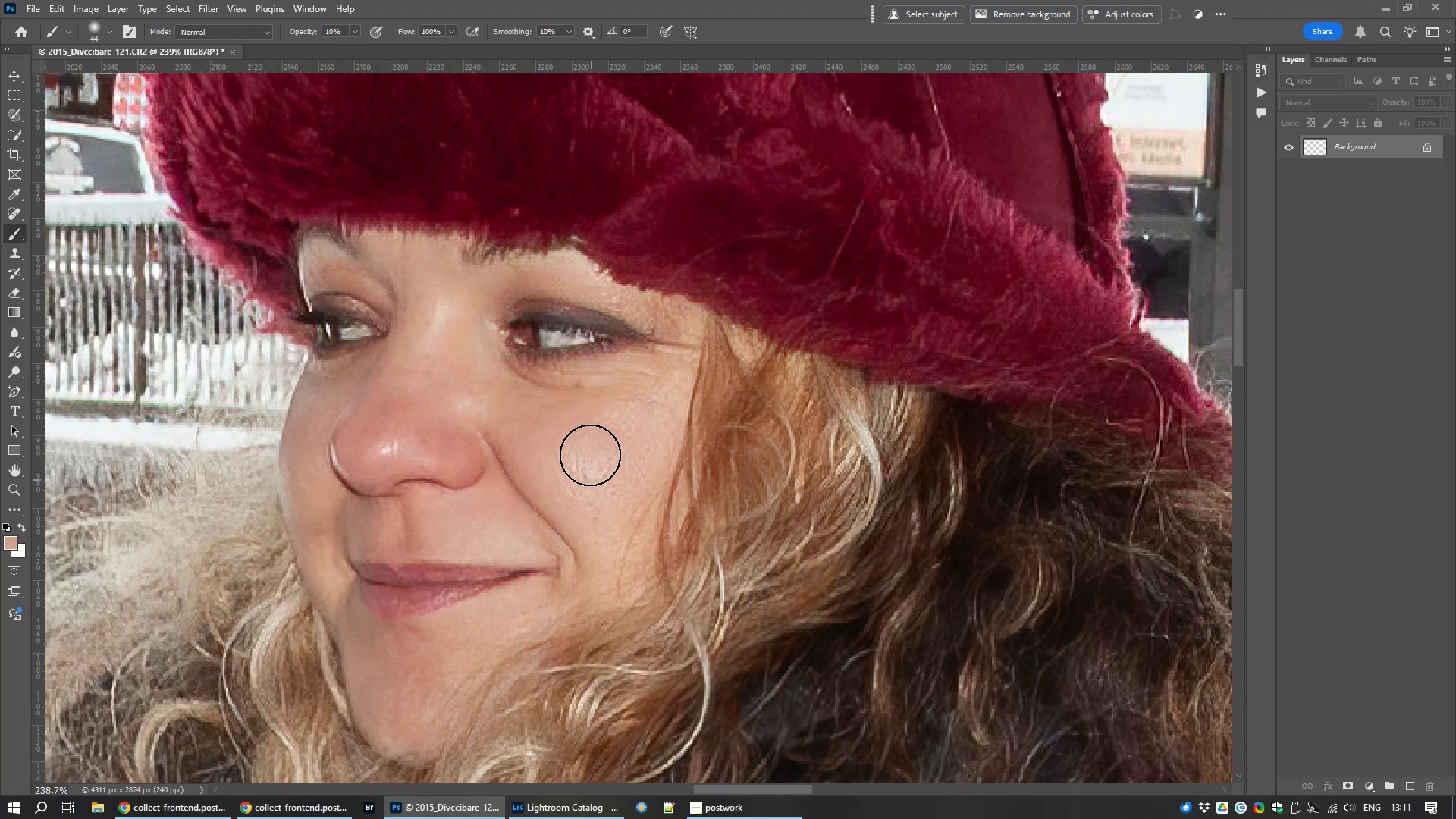 
left_click_drag(start_coordinate=[590, 455], to_coordinate=[577, 467])
 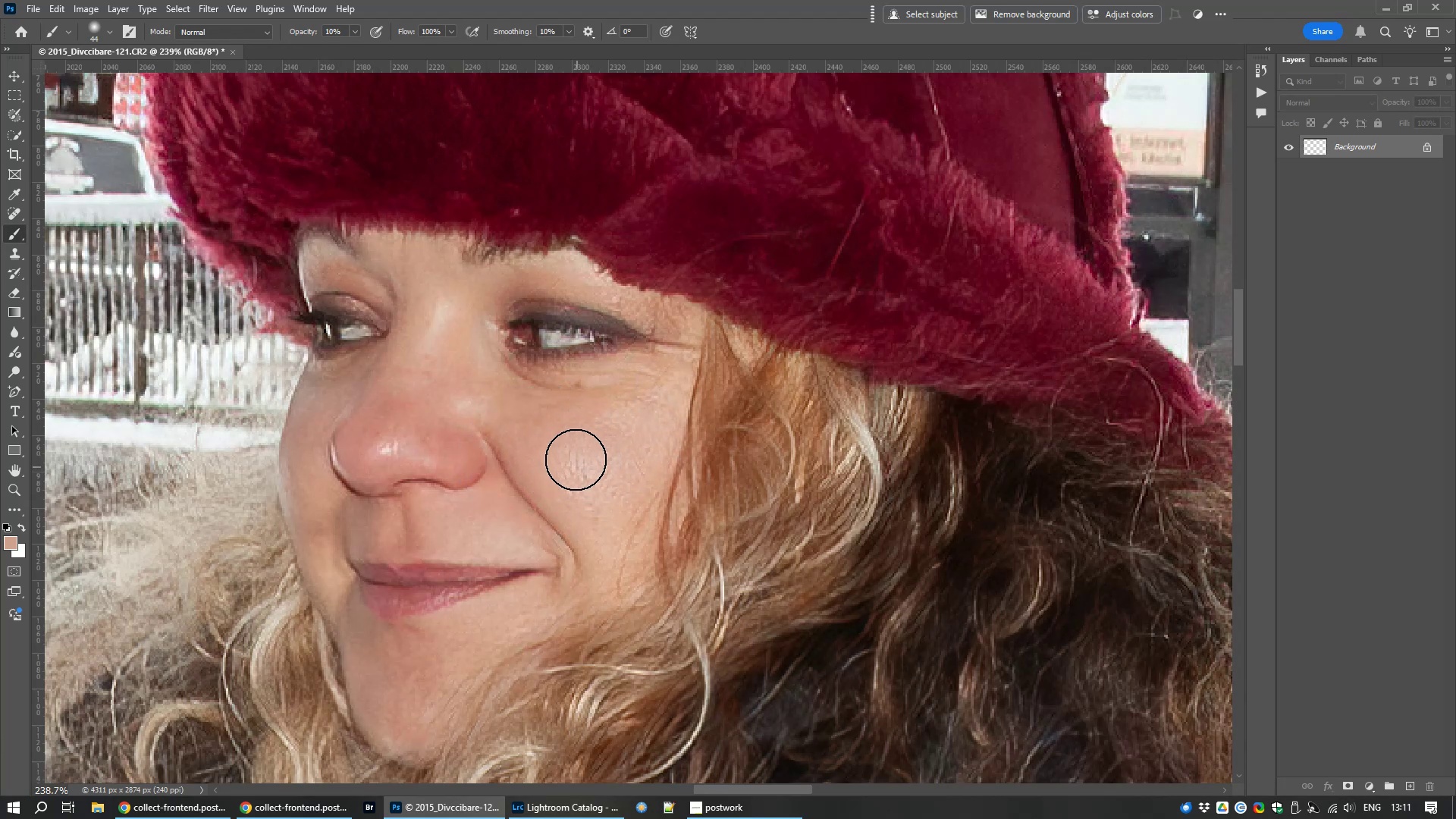 
left_click_drag(start_coordinate=[576, 450], to_coordinate=[554, 493])
 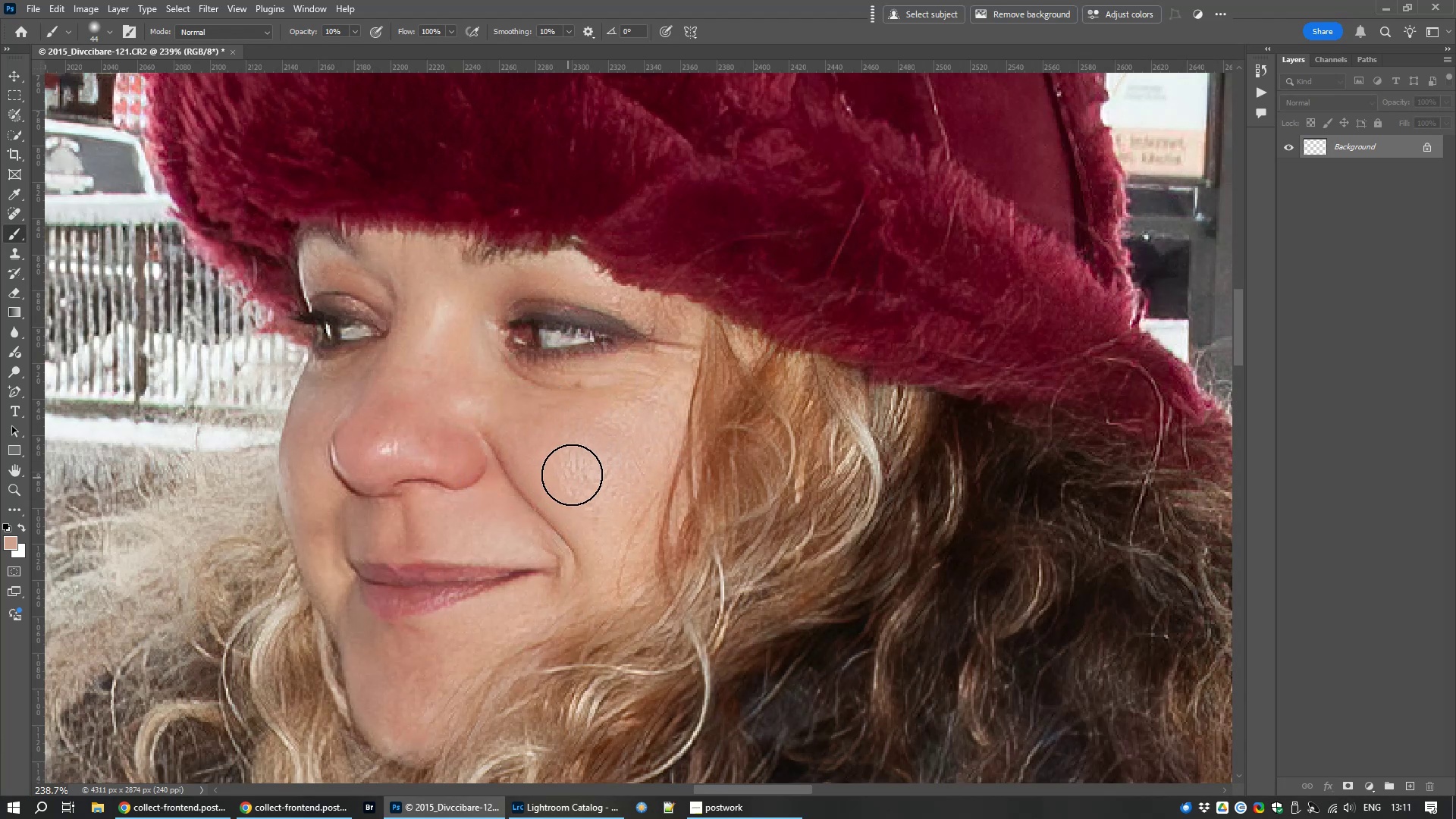 
left_click_drag(start_coordinate=[572, 478], to_coordinate=[575, 500])
 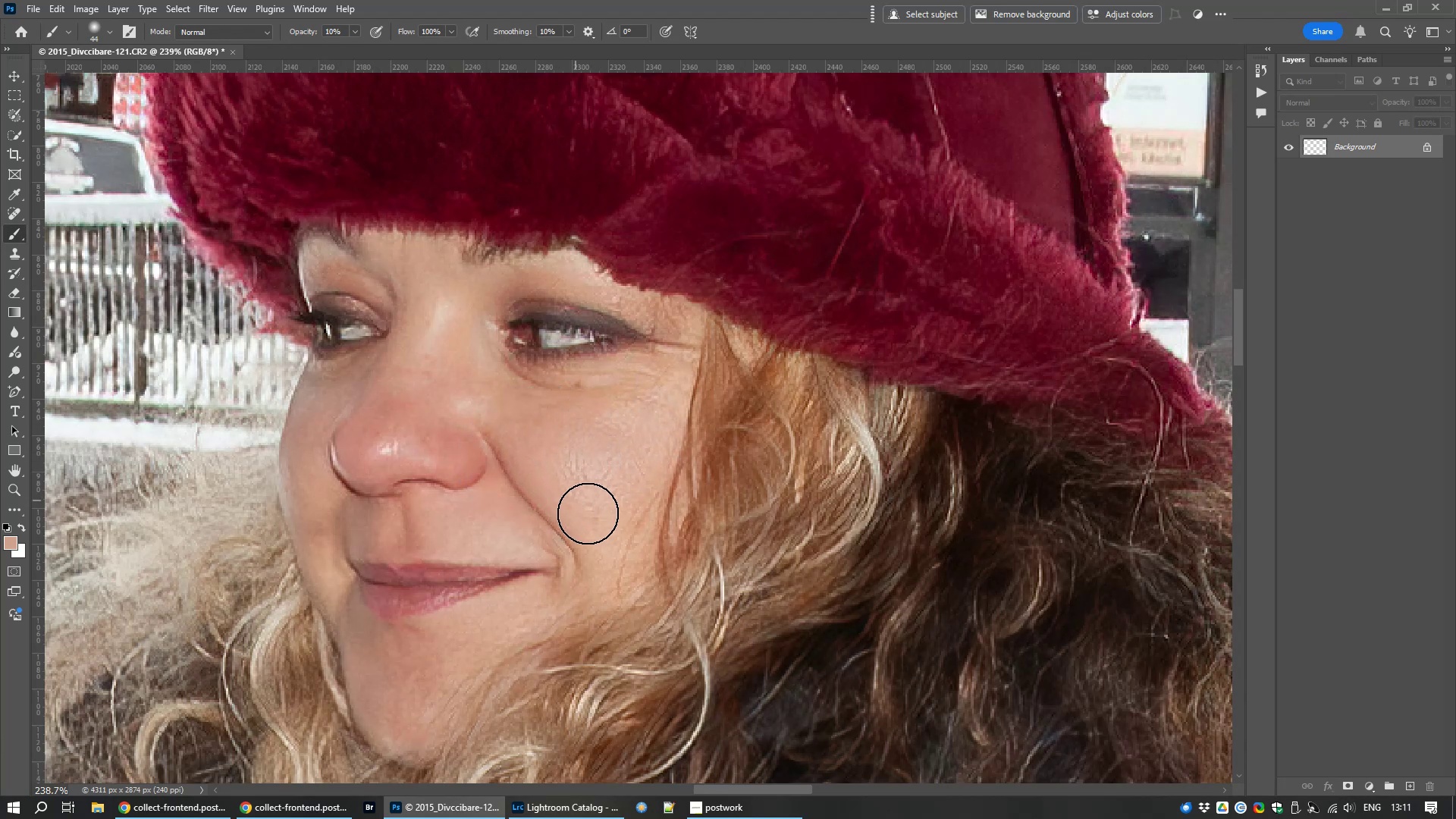 
hold_key(key=AltLeft, duration=0.74)
 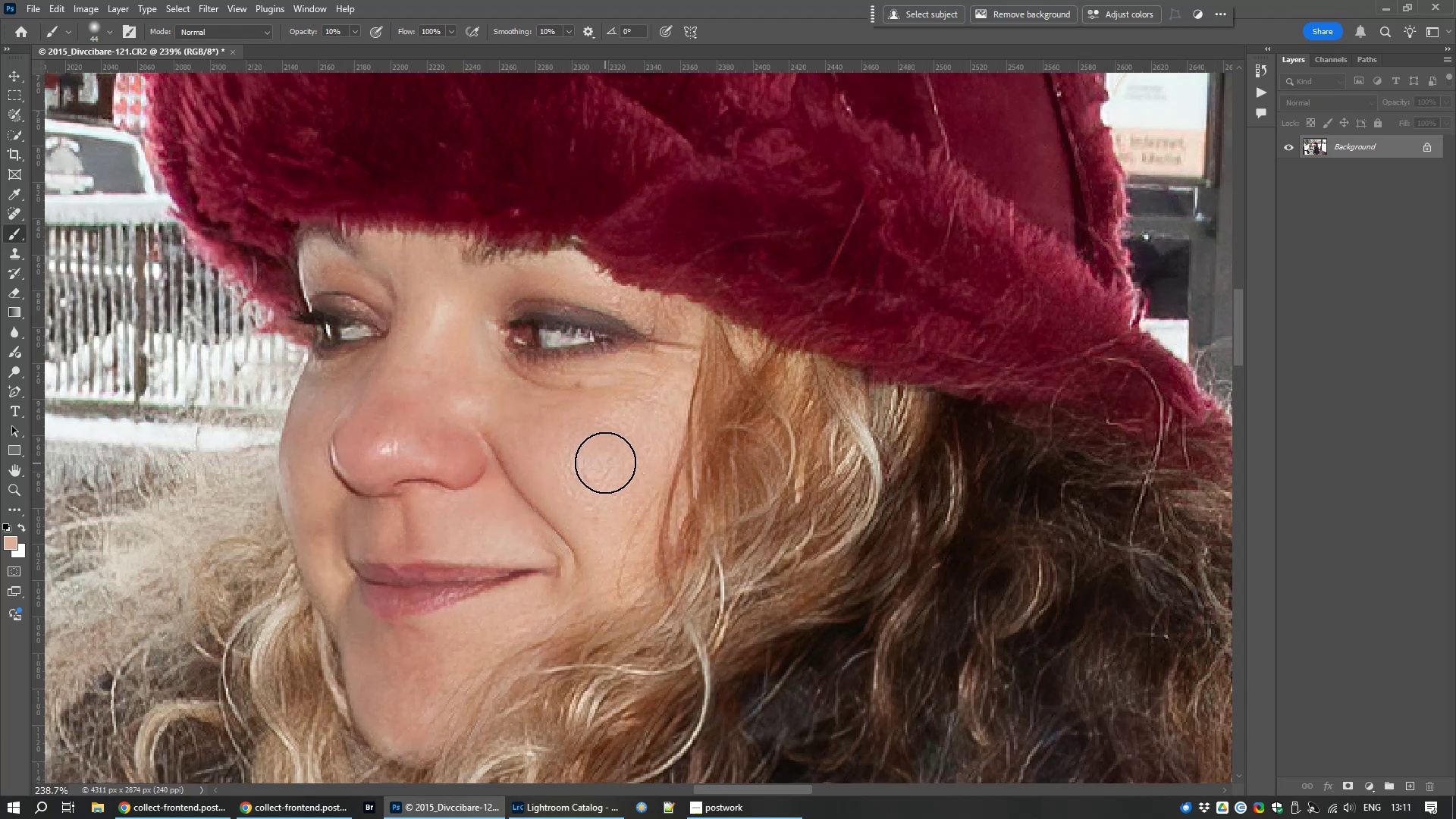 
left_click_drag(start_coordinate=[604, 461], to_coordinate=[598, 484])
 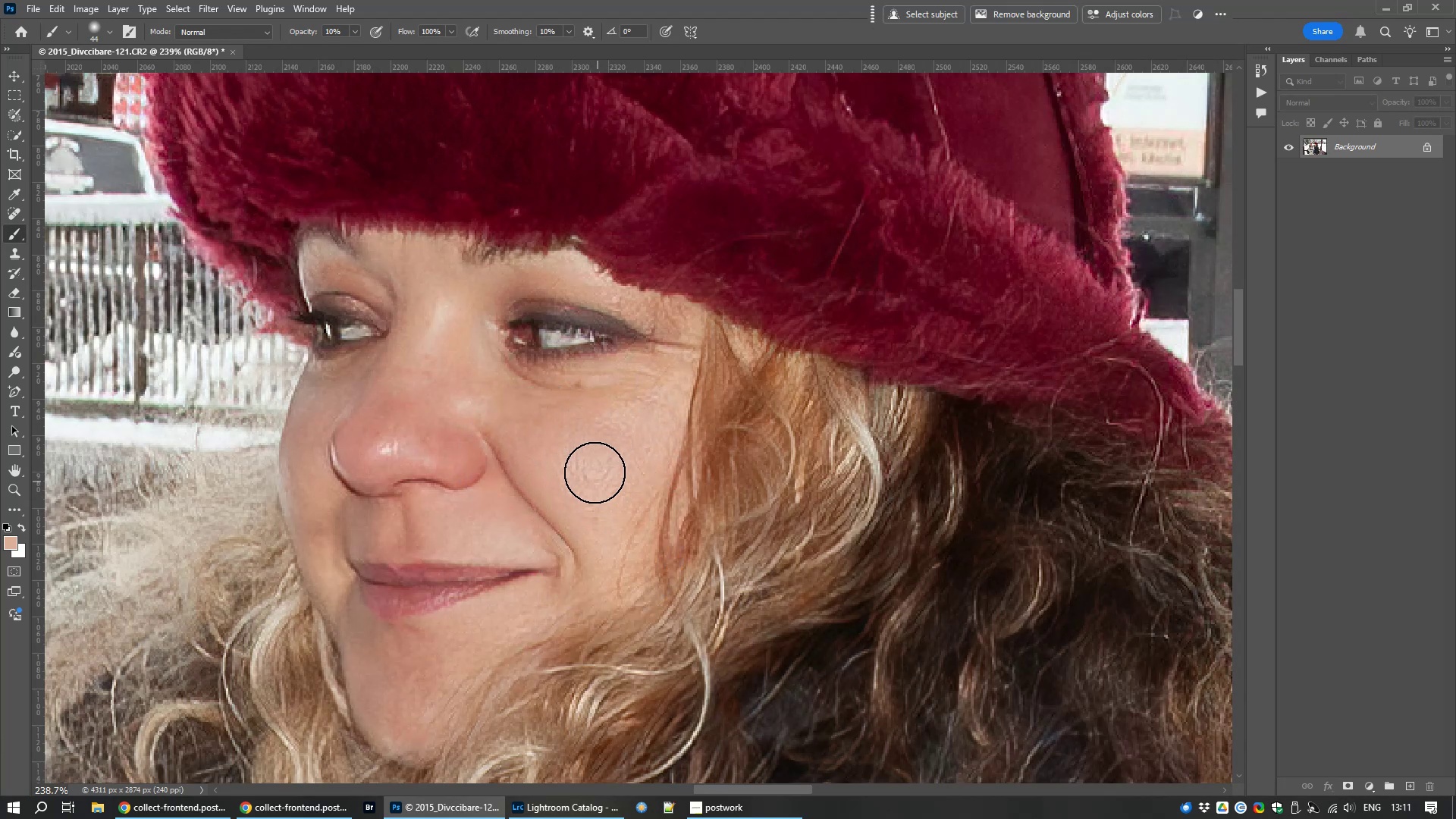 
left_click_drag(start_coordinate=[594, 458], to_coordinate=[557, 497])
 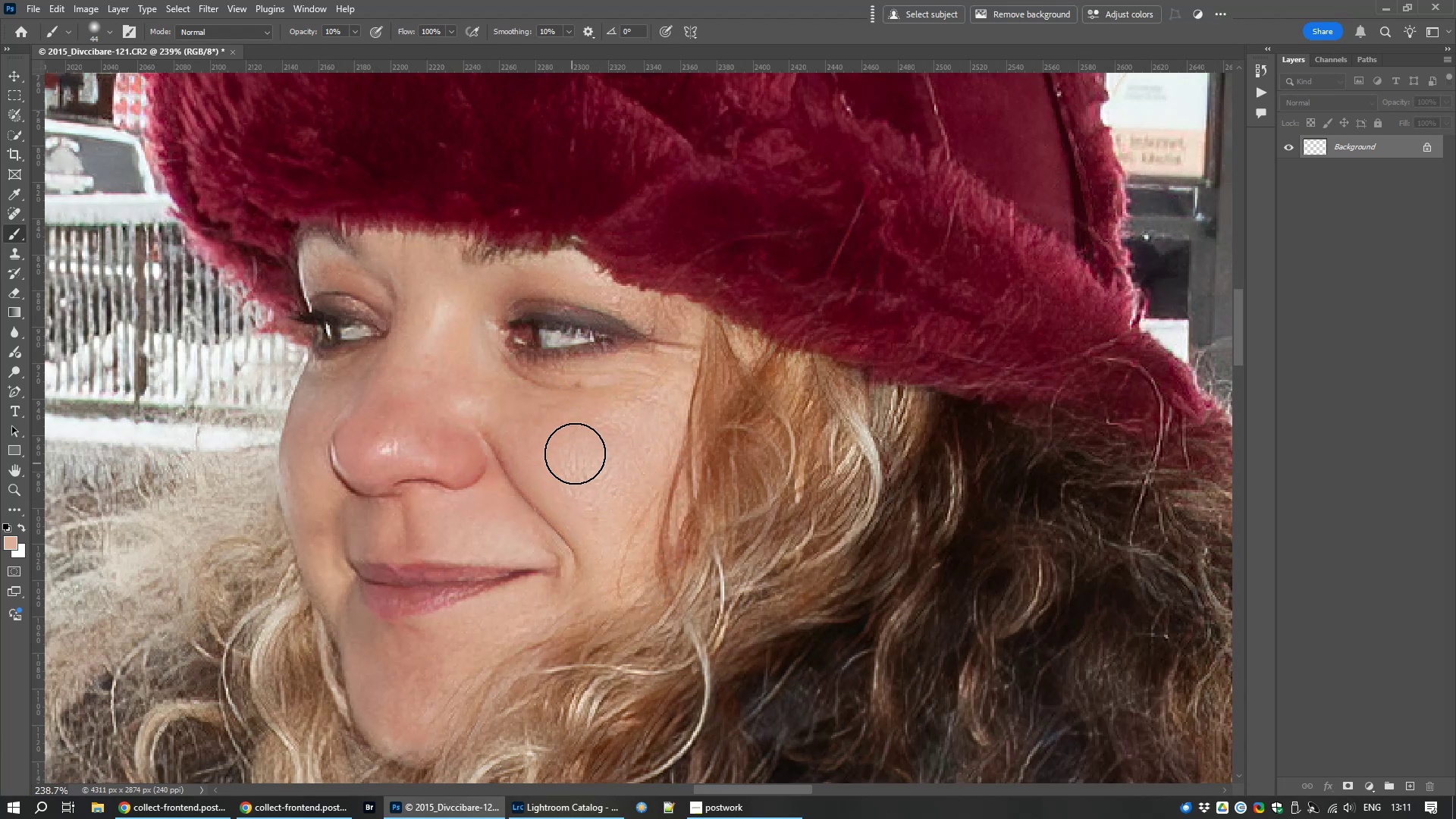 
left_click_drag(start_coordinate=[576, 453], to_coordinate=[603, 466])
 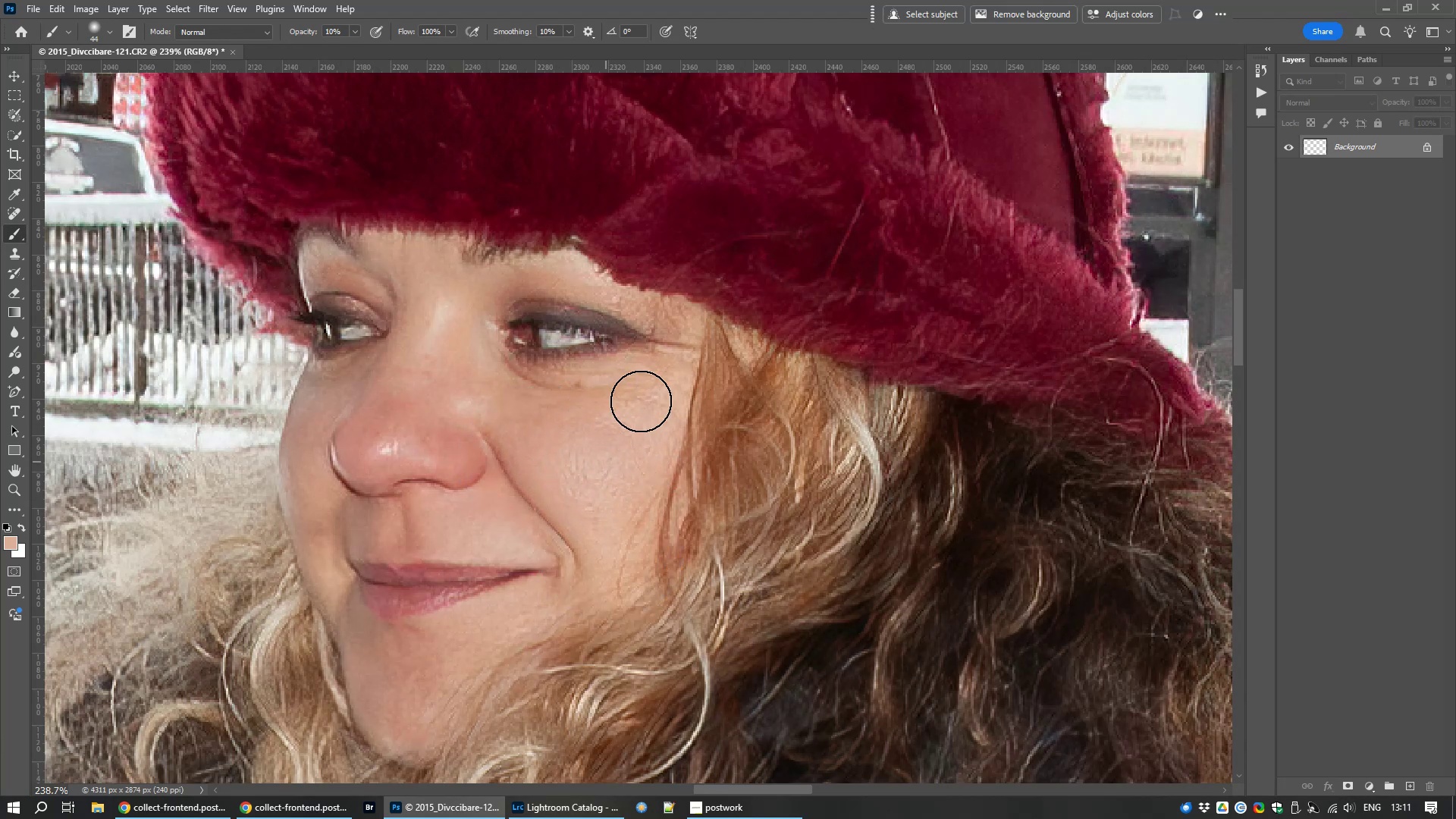 
left_click_drag(start_coordinate=[639, 402], to_coordinate=[625, 444])
 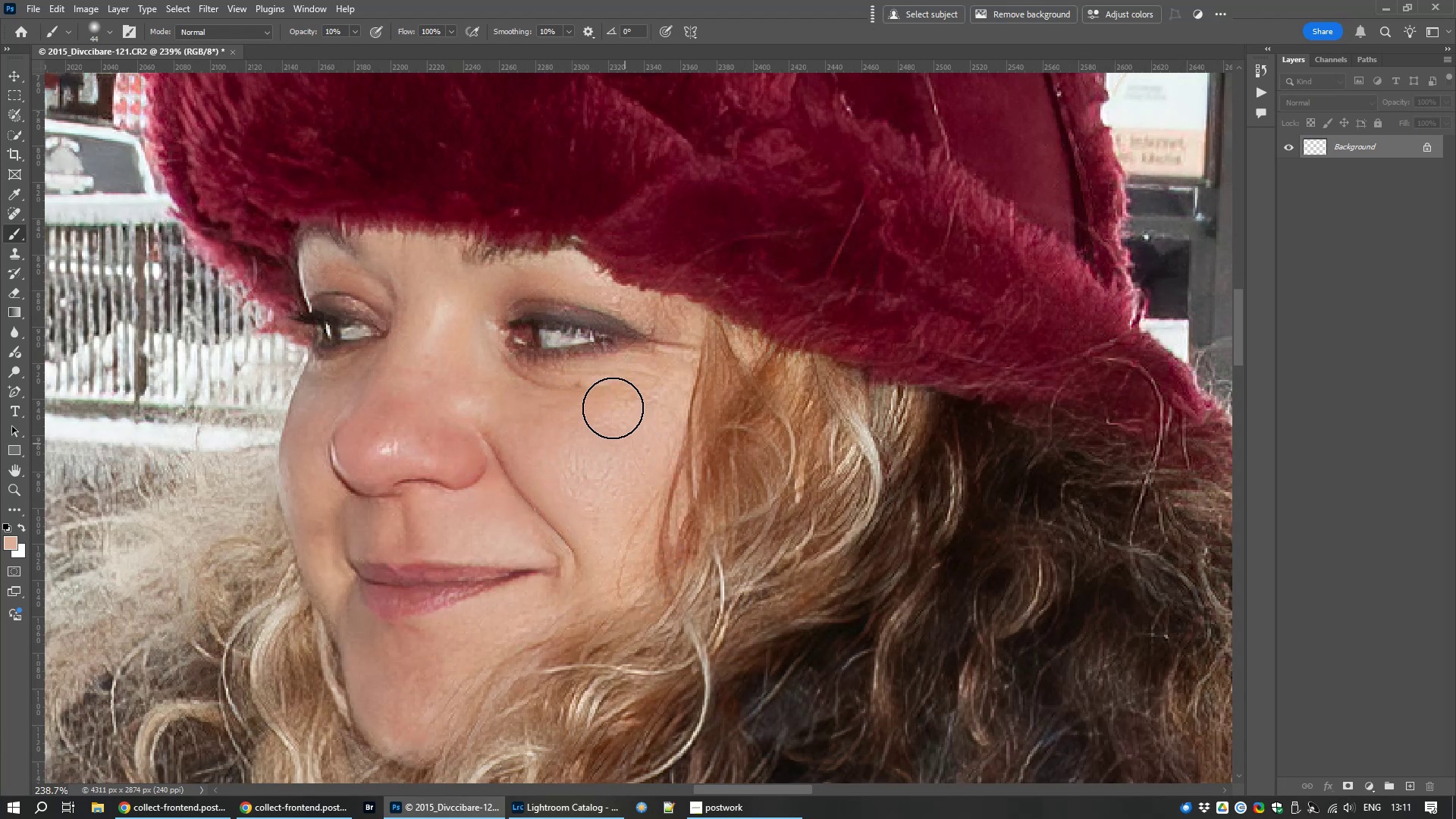 
left_click_drag(start_coordinate=[577, 441], to_coordinate=[562, 464])
 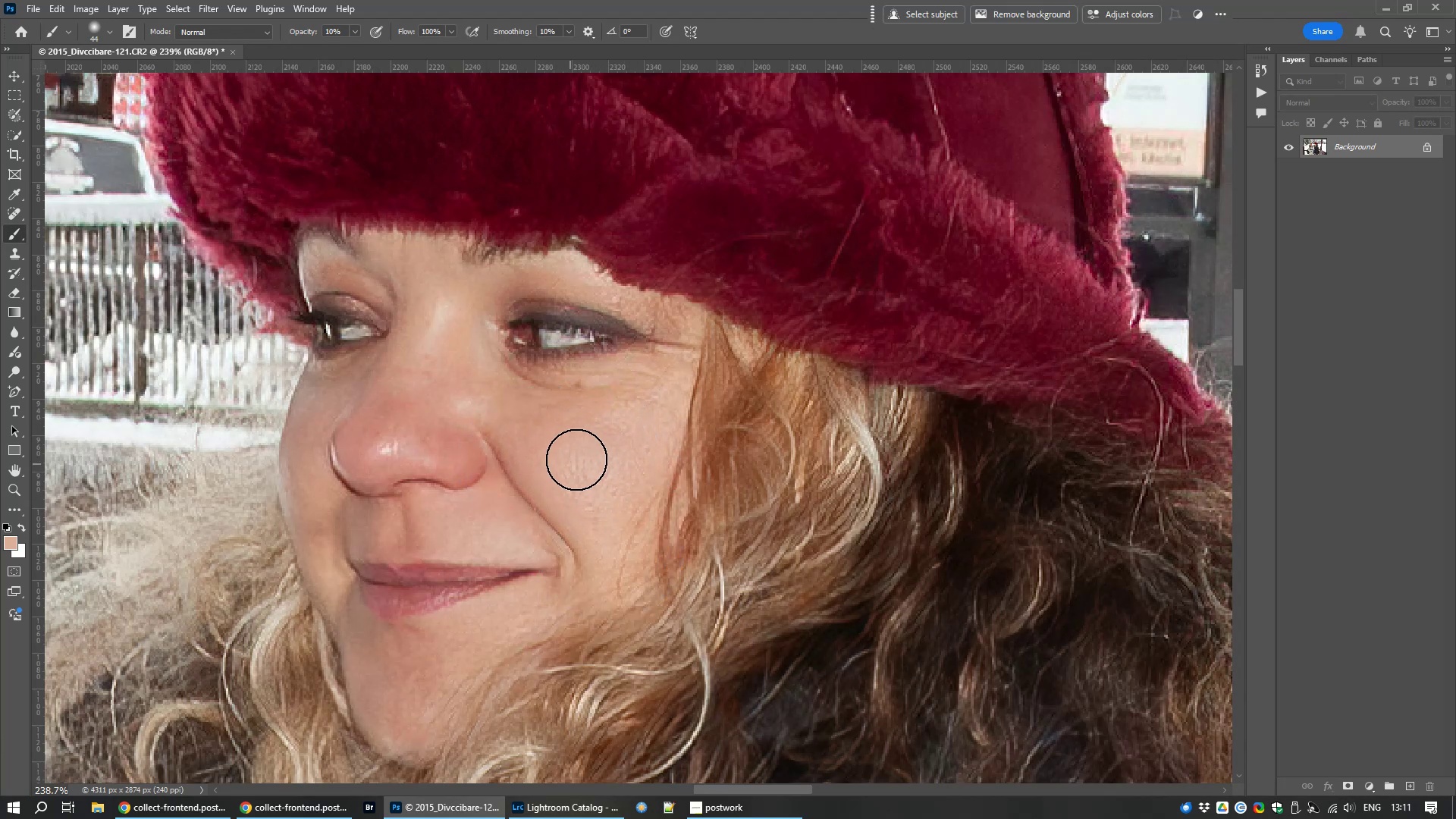 
left_click_drag(start_coordinate=[579, 457], to_coordinate=[587, 491])
 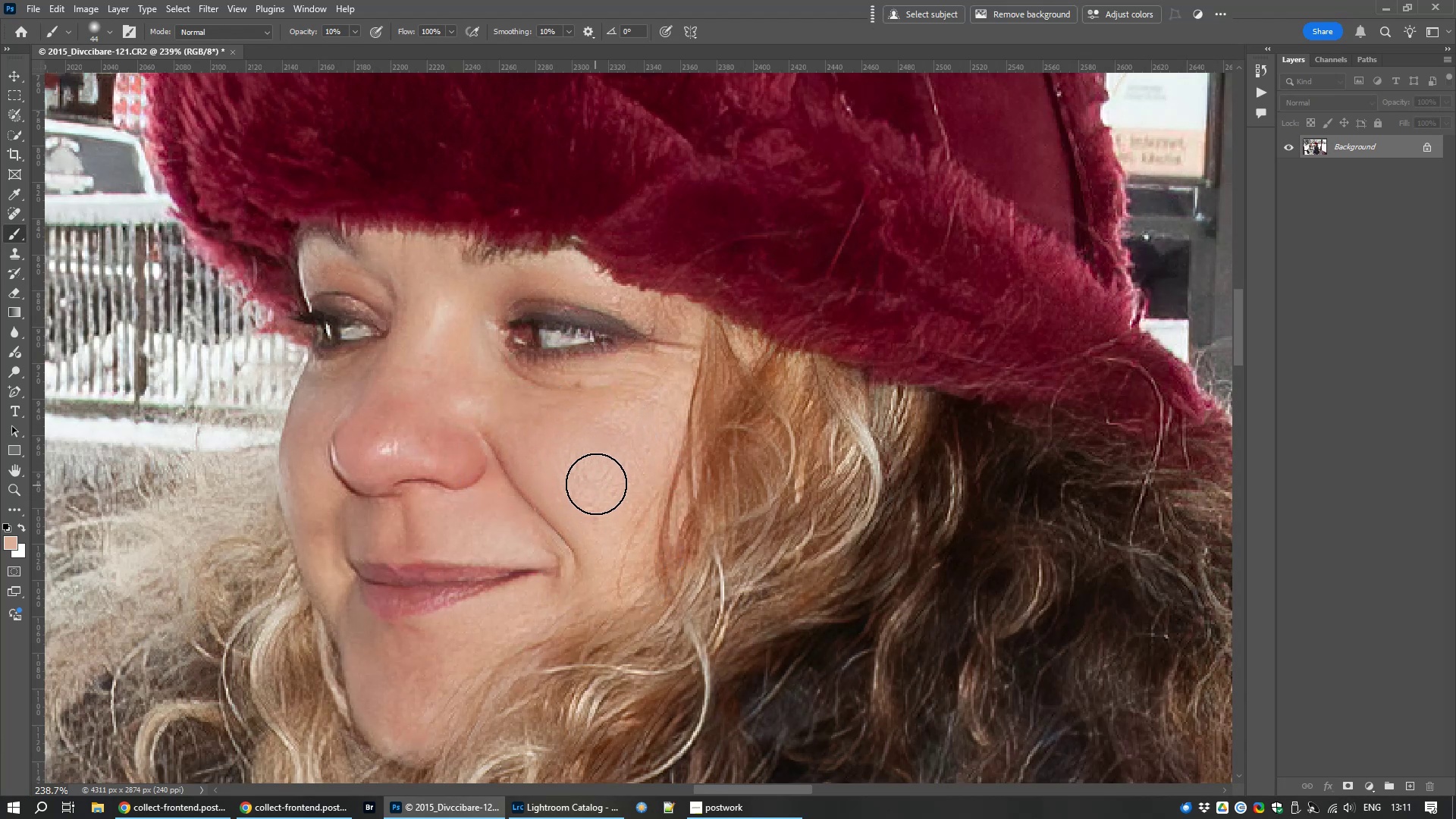 
left_click_drag(start_coordinate=[598, 481], to_coordinate=[601, 495])
 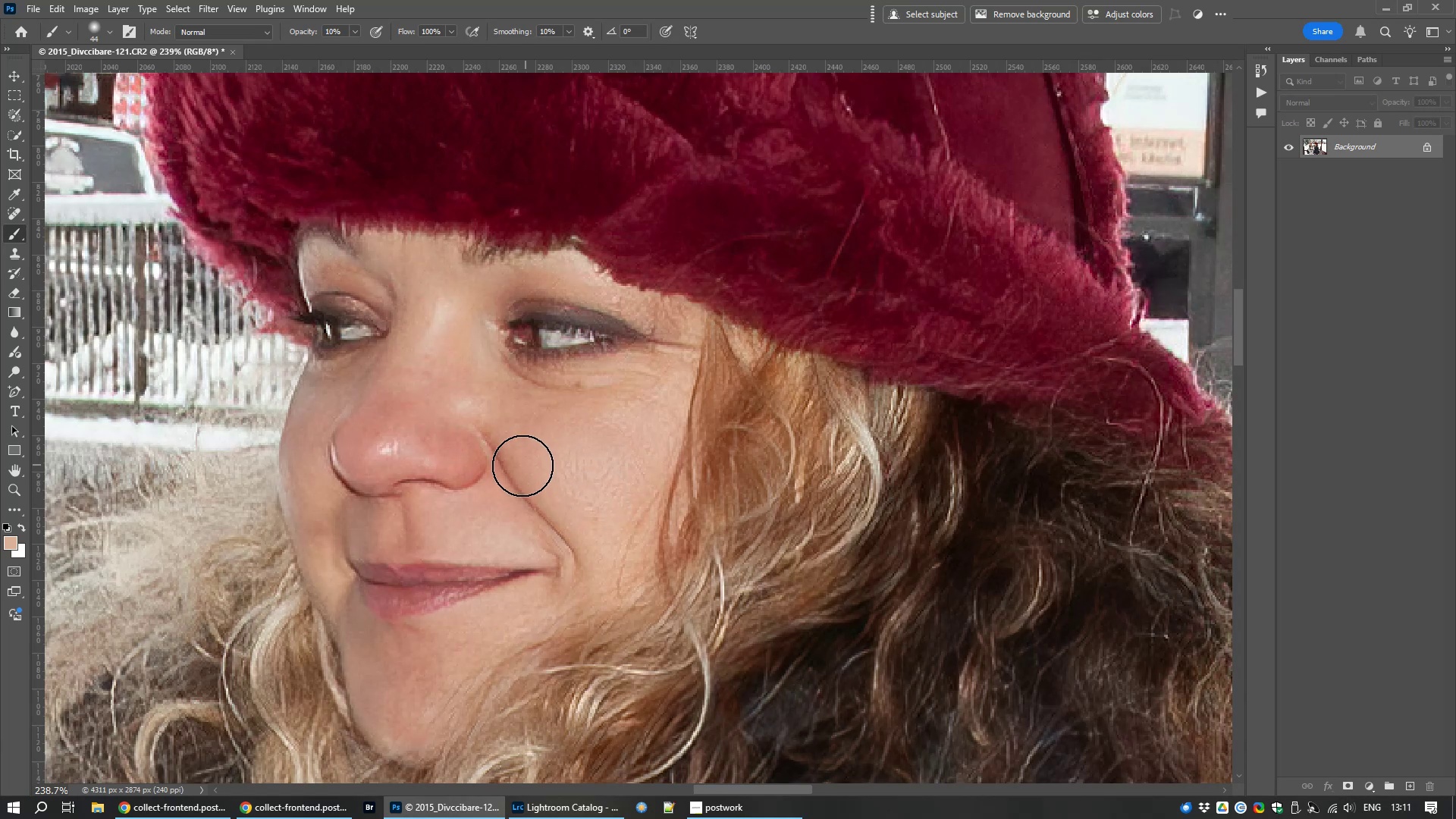 
hold_key(key=AltLeft, duration=1.5)
 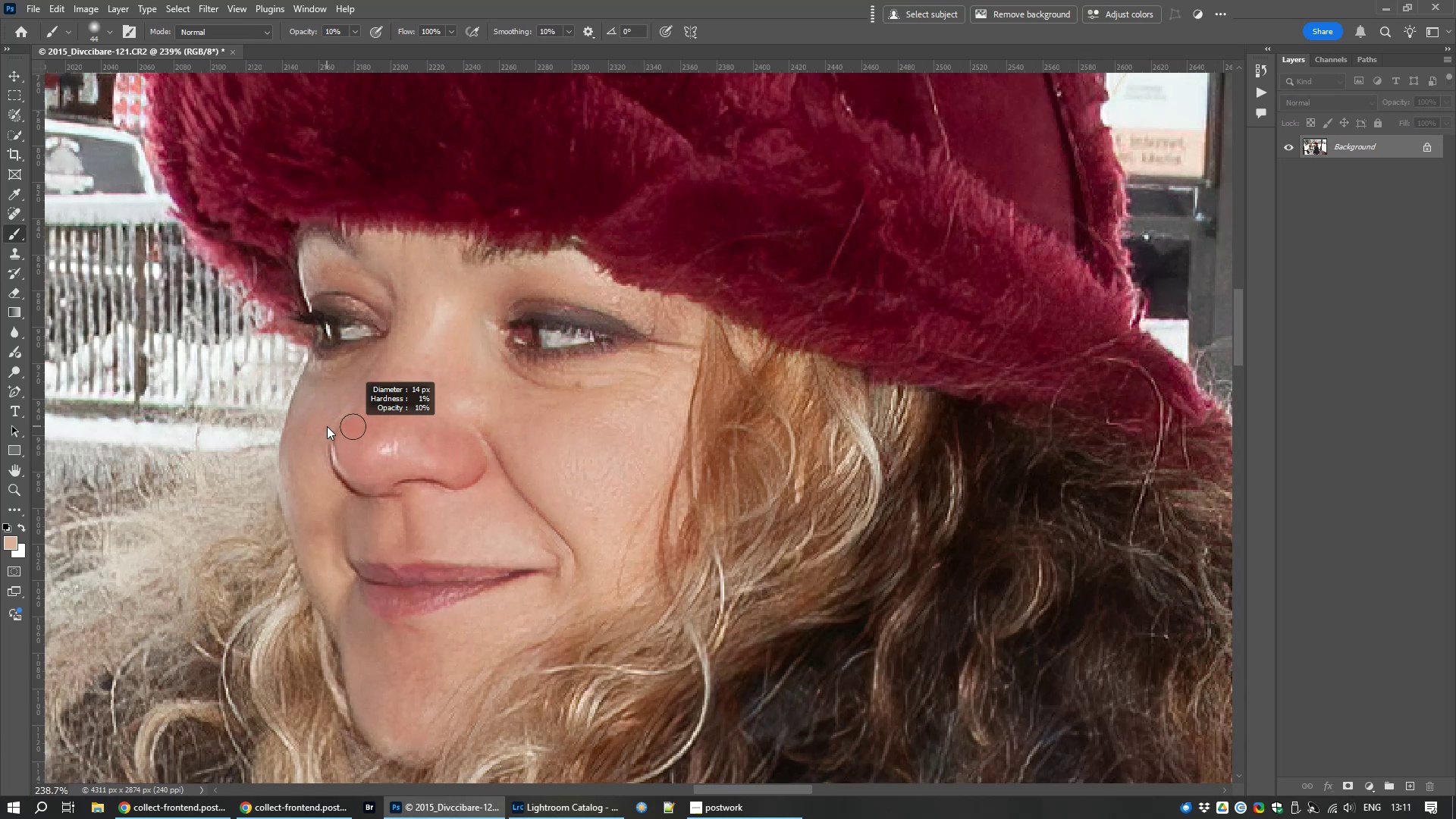 
key(Alt+AltLeft)
 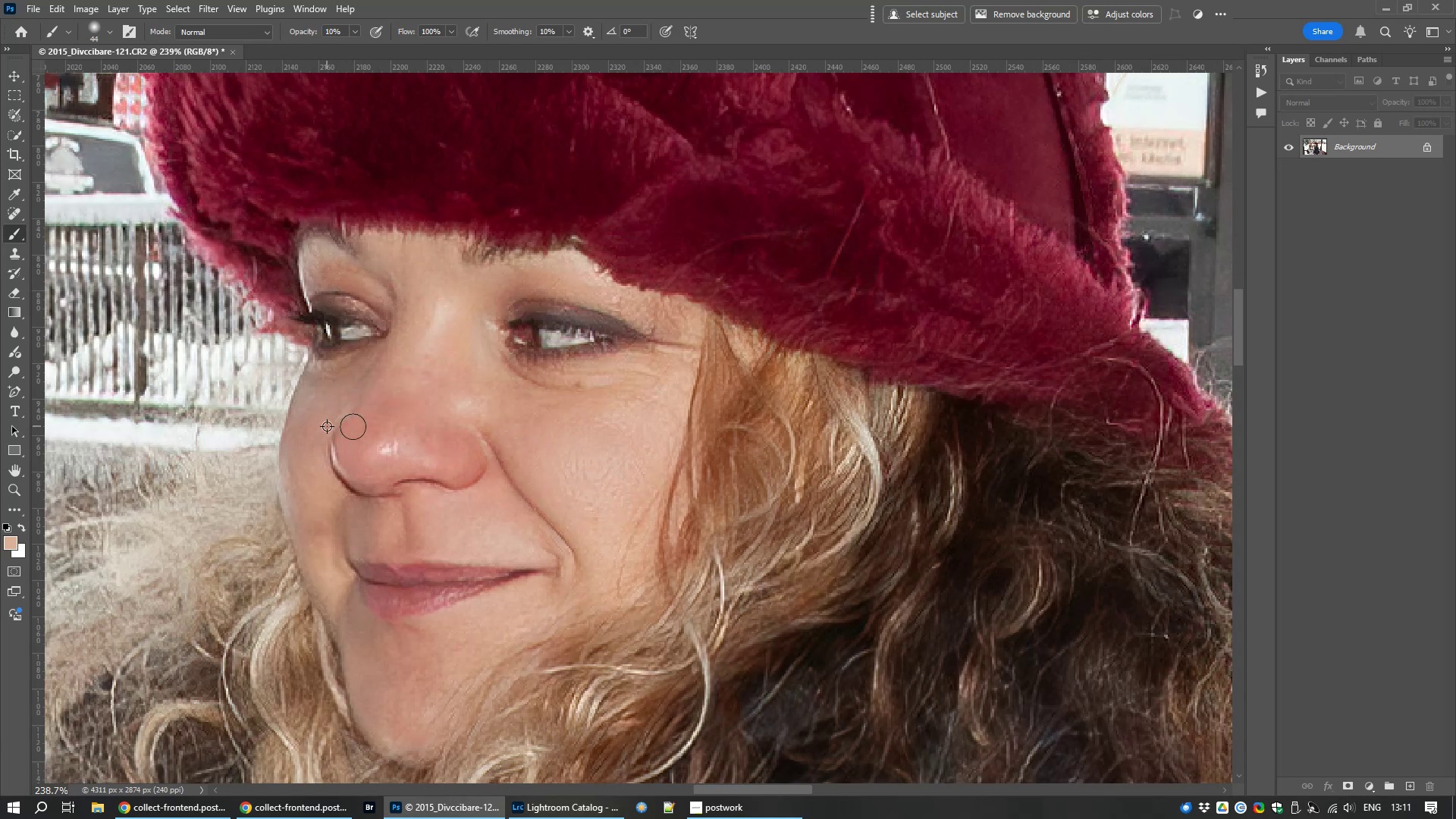 
key(Alt+AltLeft)
 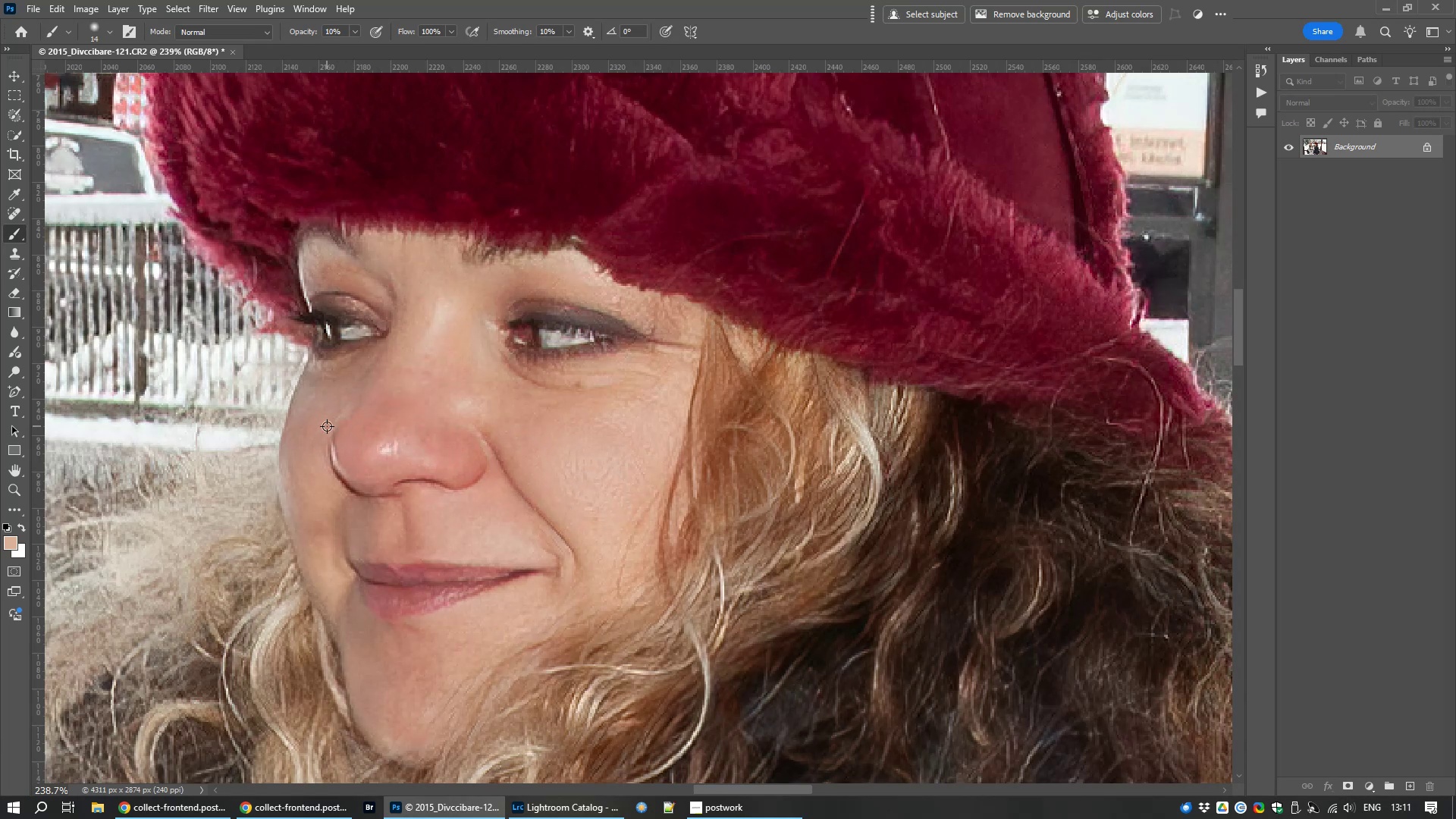 
key(Alt+AltLeft)
 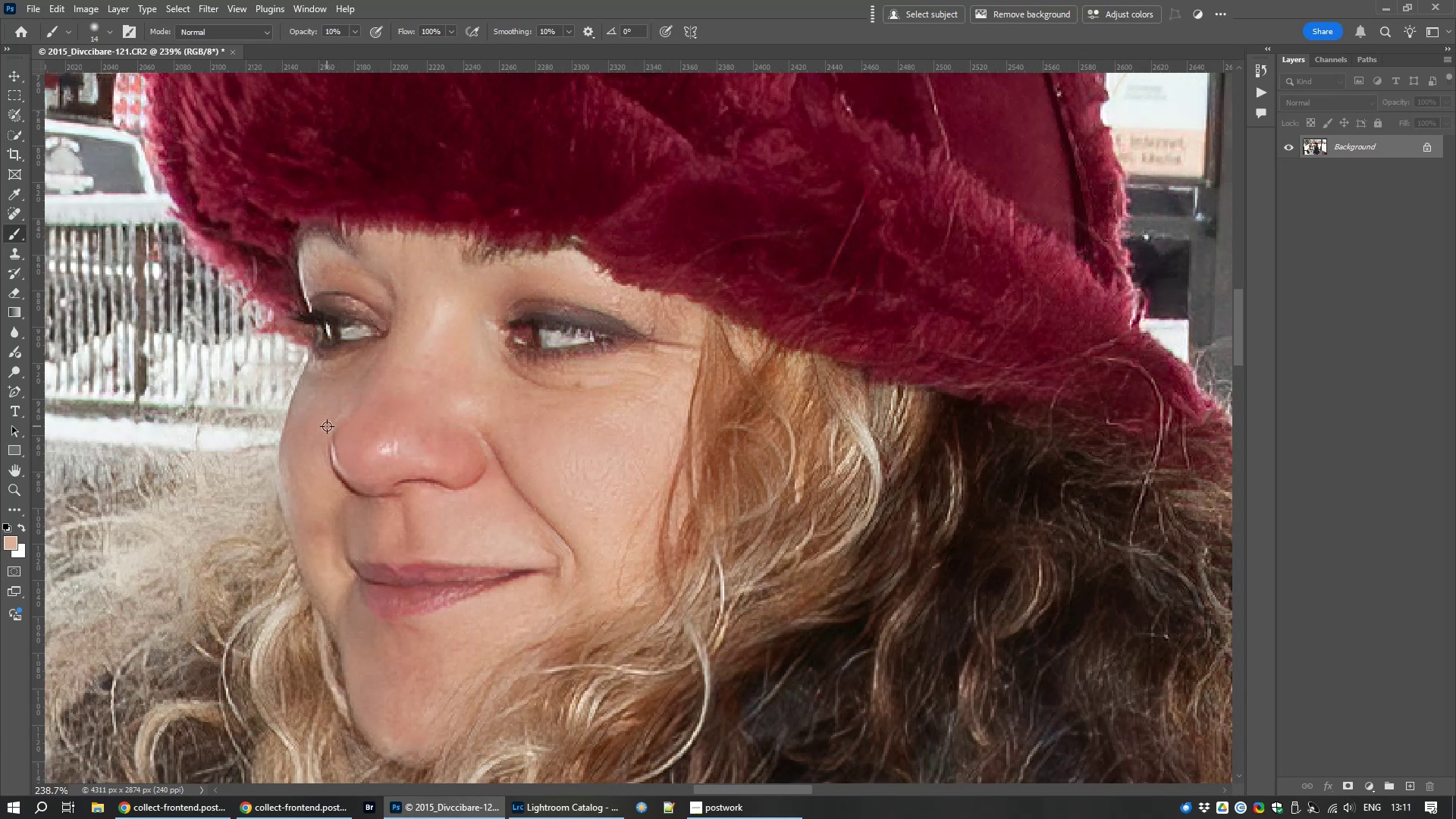 
key(Alt+AltLeft)
 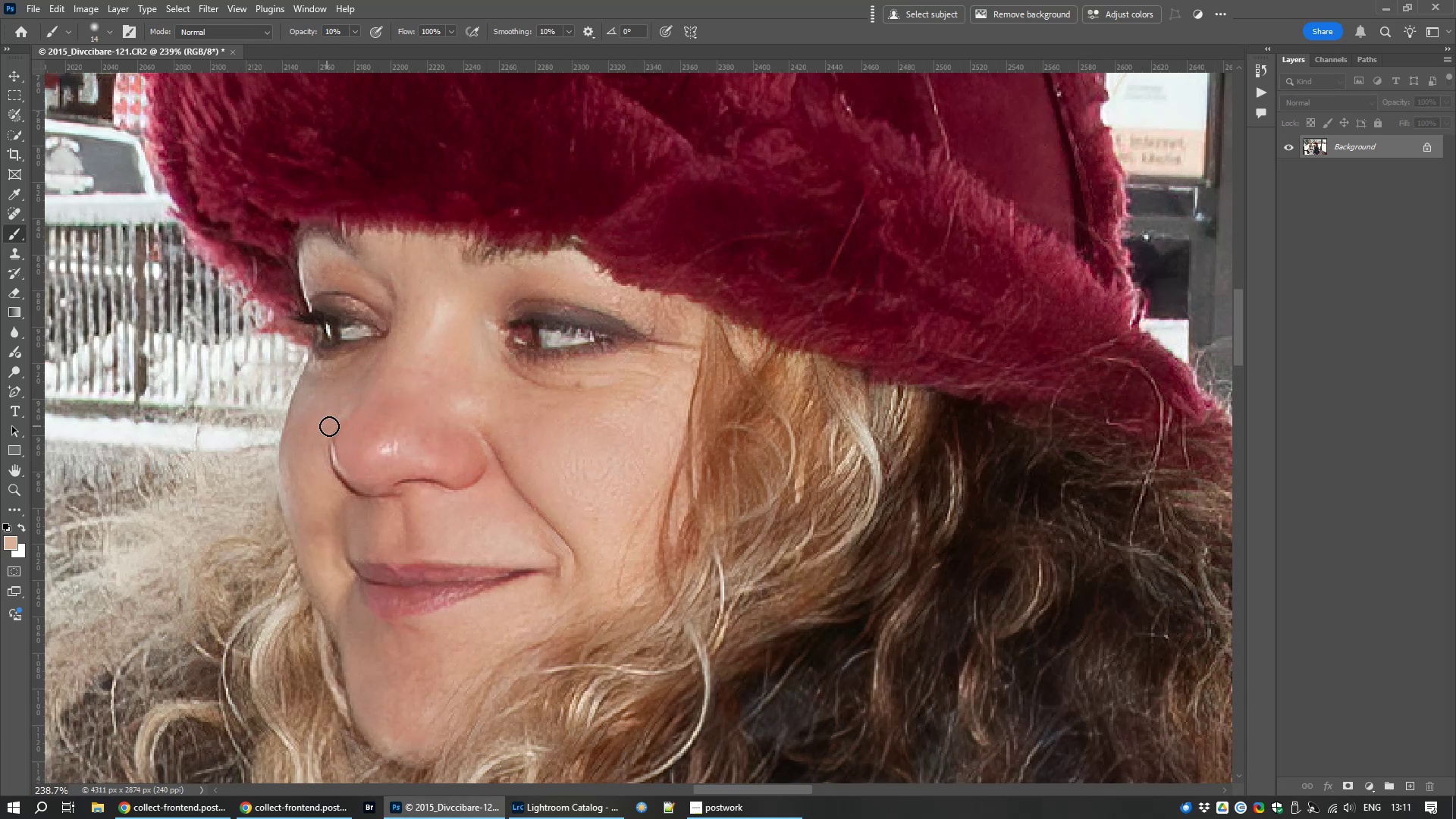 
key(Alt+AltLeft)
 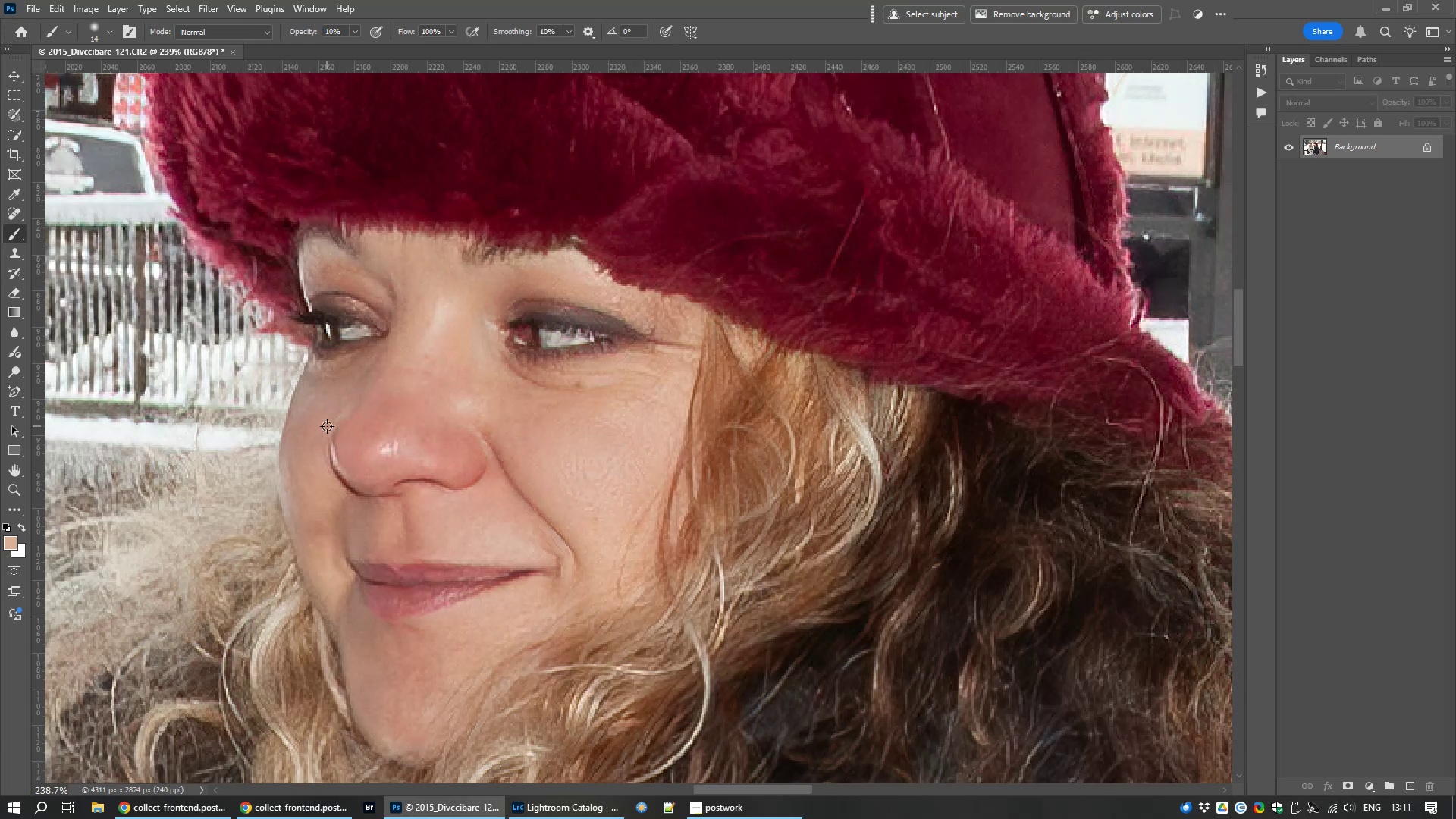 
key(Alt+AltLeft)
 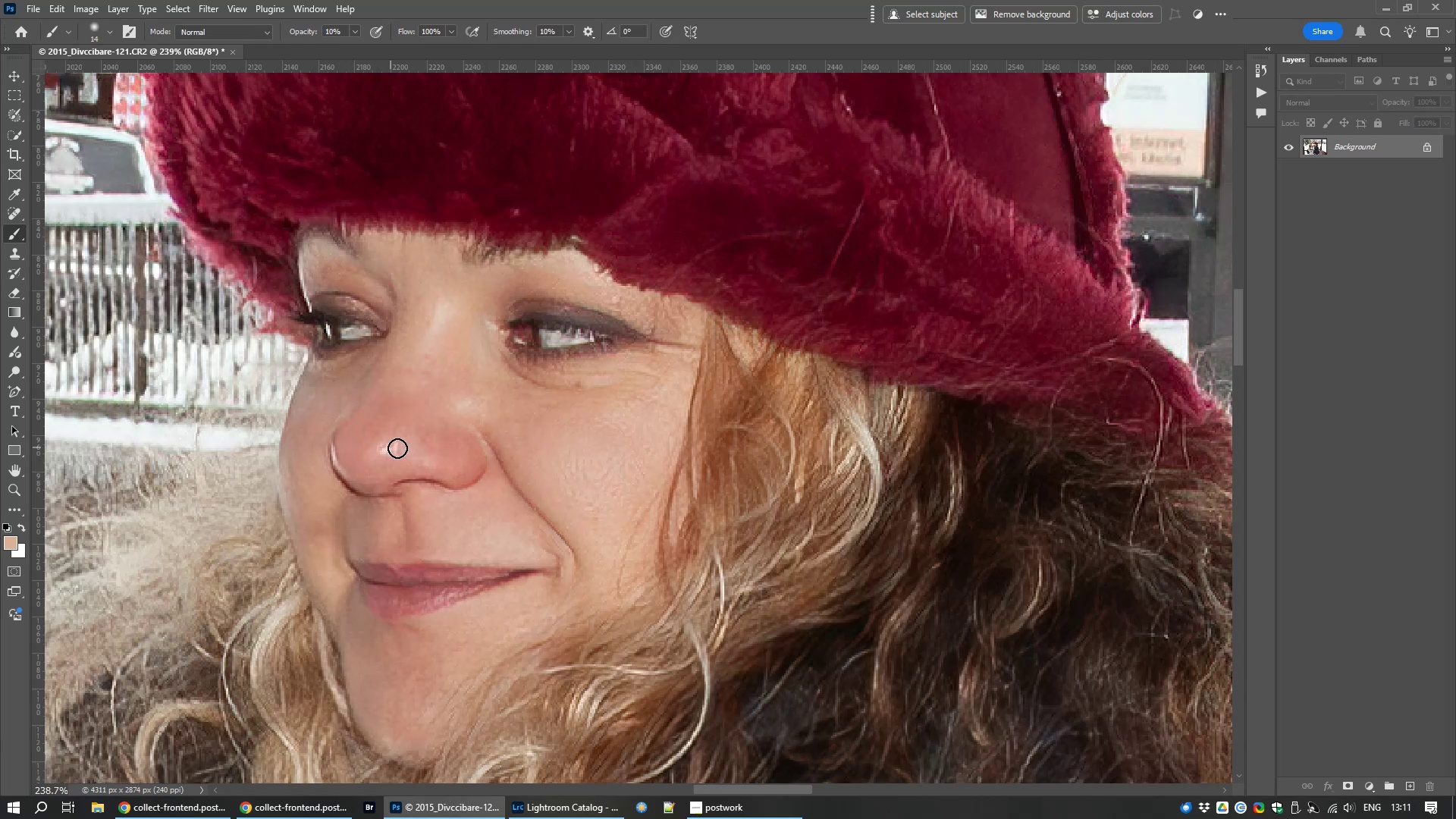 
scroll: coordinate [344, 419], scroll_direction: up, amount: 16.0
 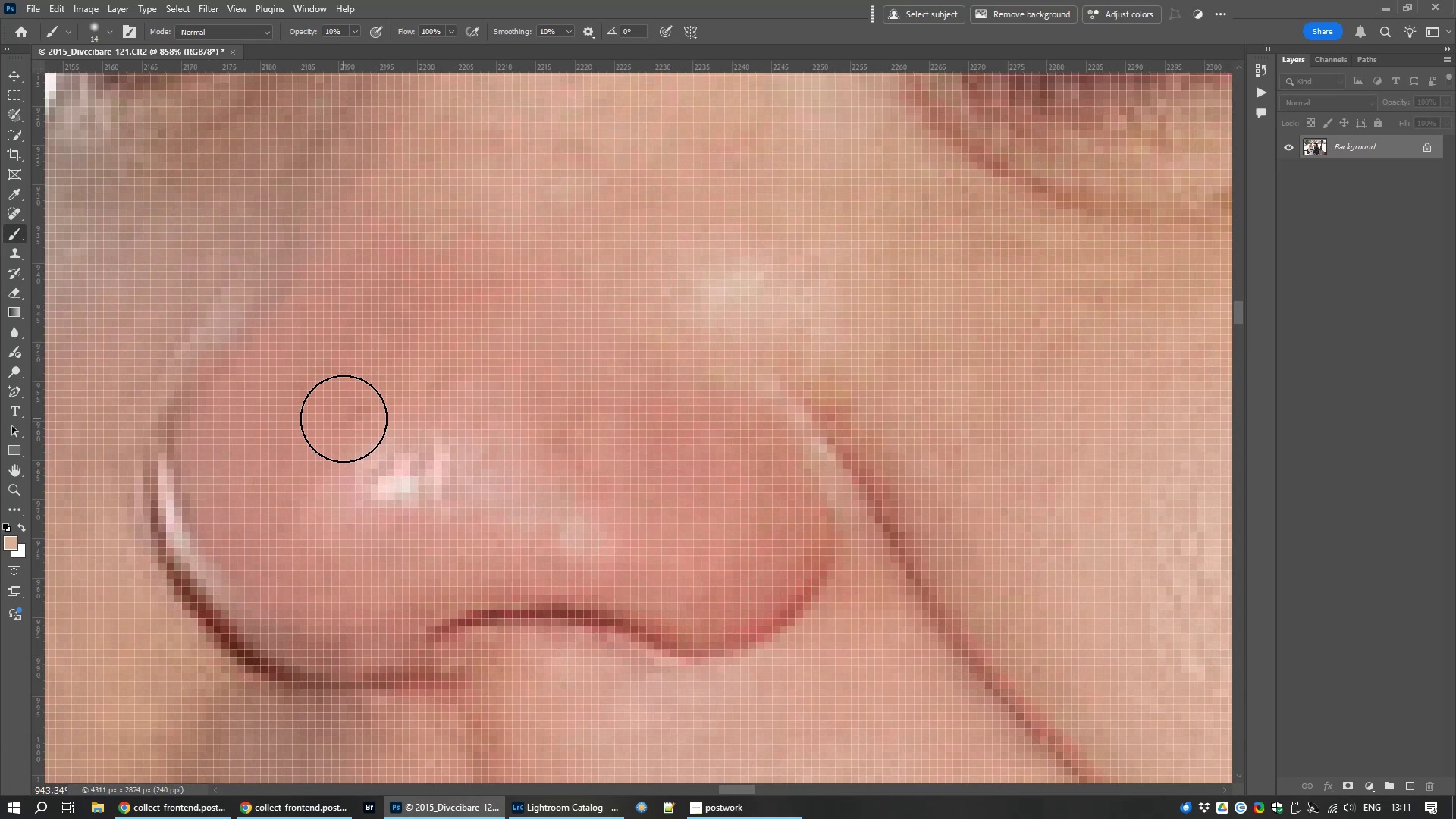 
hold_key(key=AltLeft, duration=1.53)
 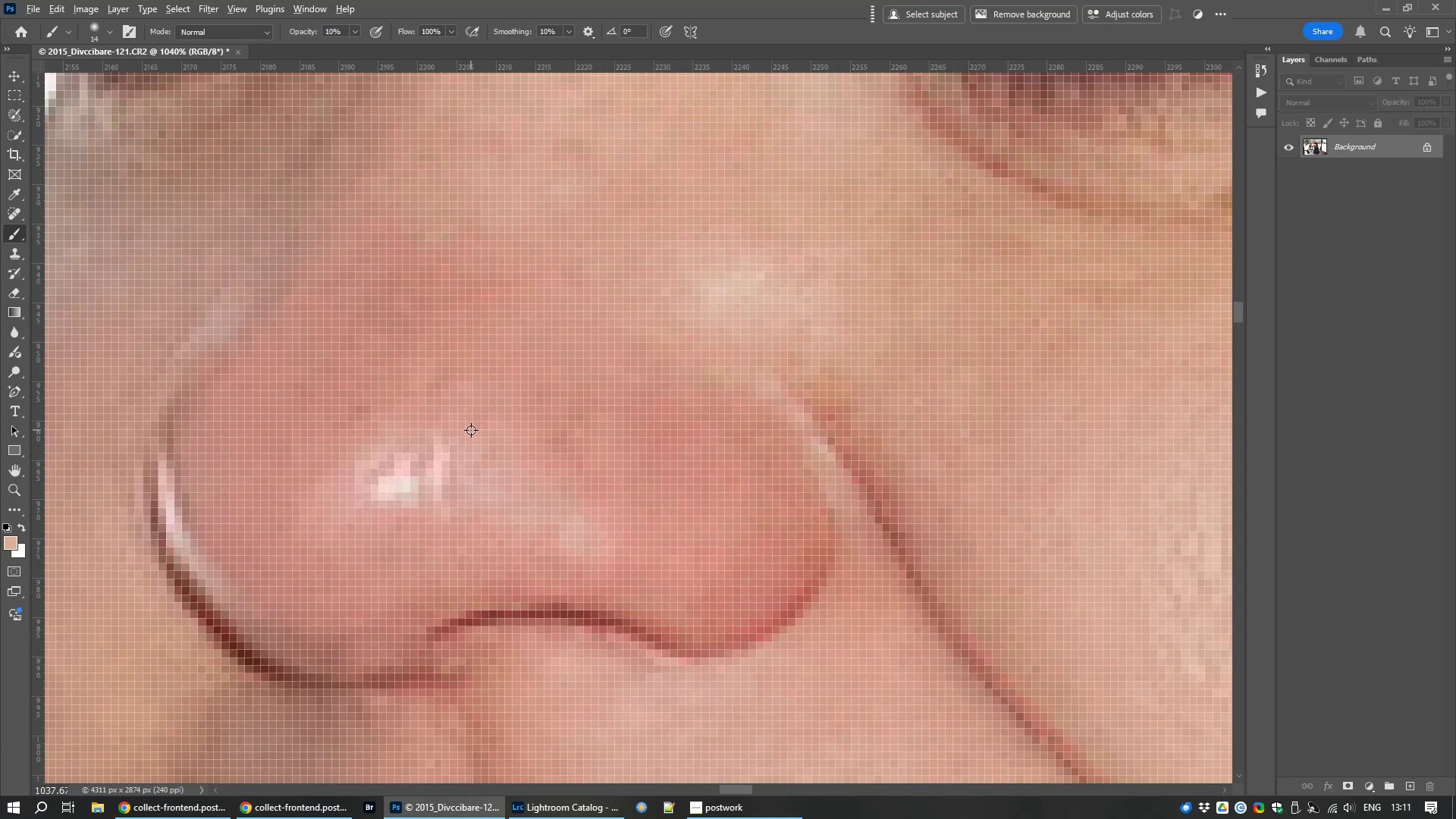 
hold_key(key=AltLeft, duration=1.08)
left_click([471, 430])
 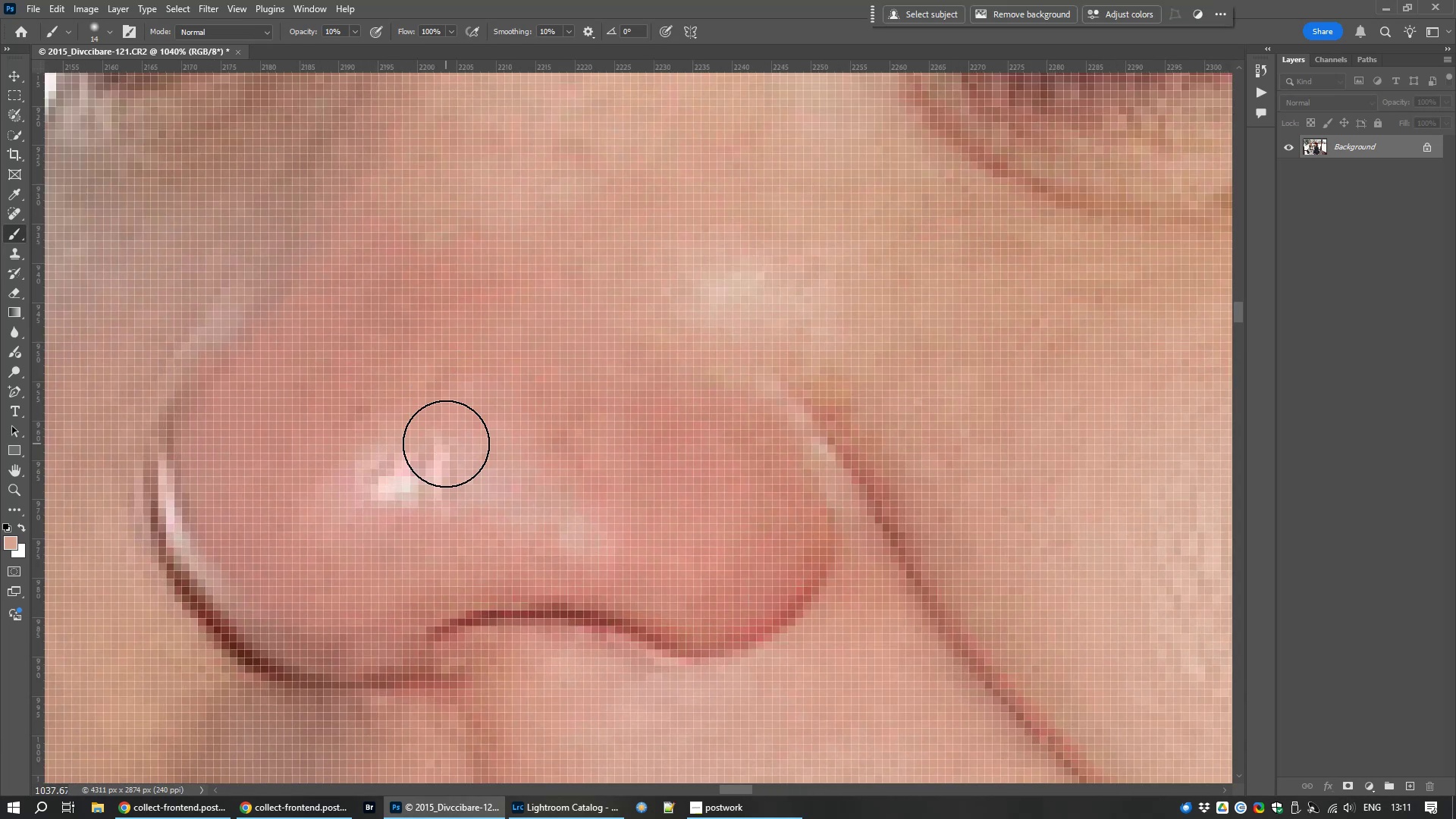 
left_click_drag(start_coordinate=[438, 447], to_coordinate=[413, 482])
 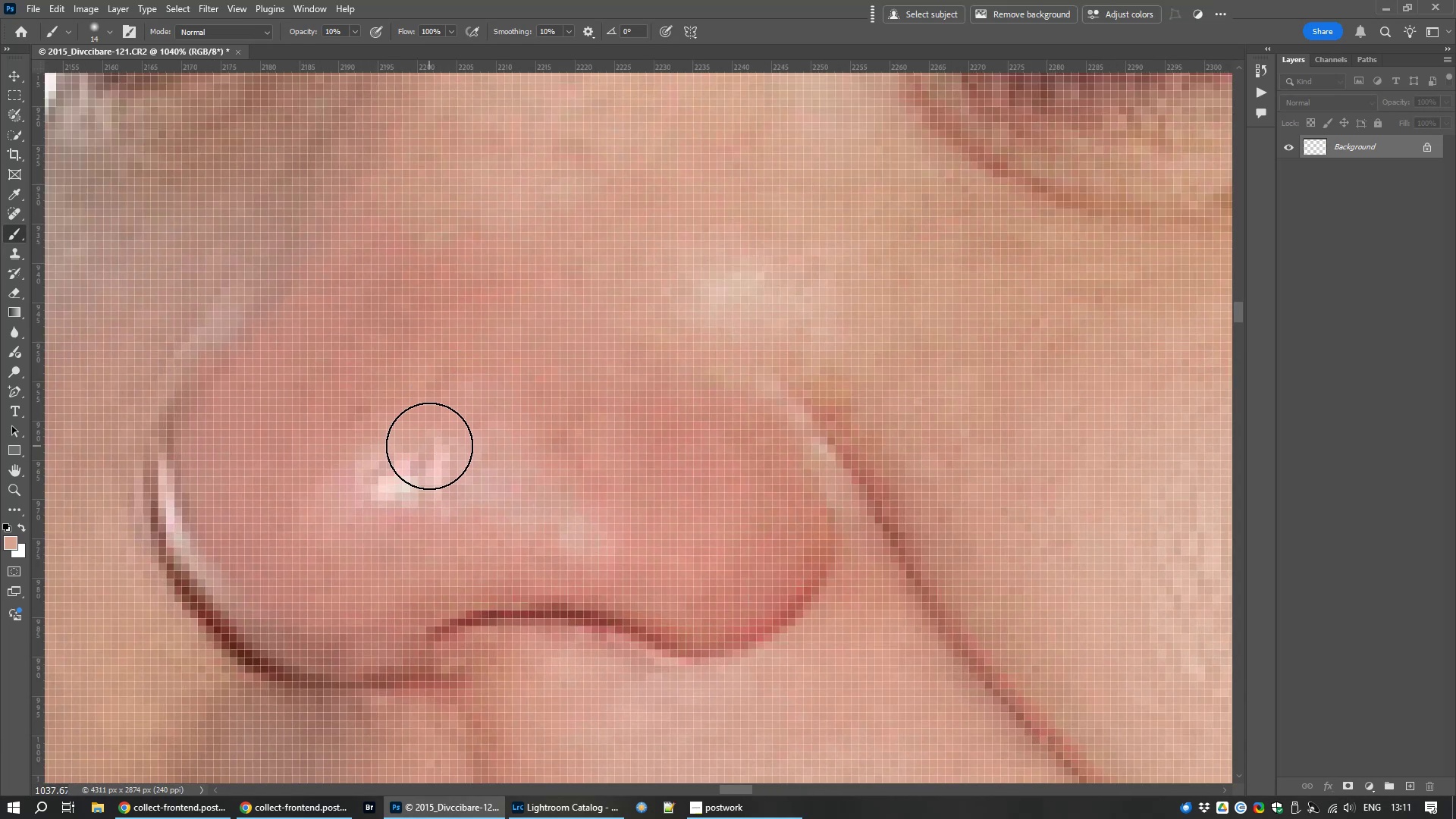 
left_click_drag(start_coordinate=[429, 446], to_coordinate=[391, 467])
 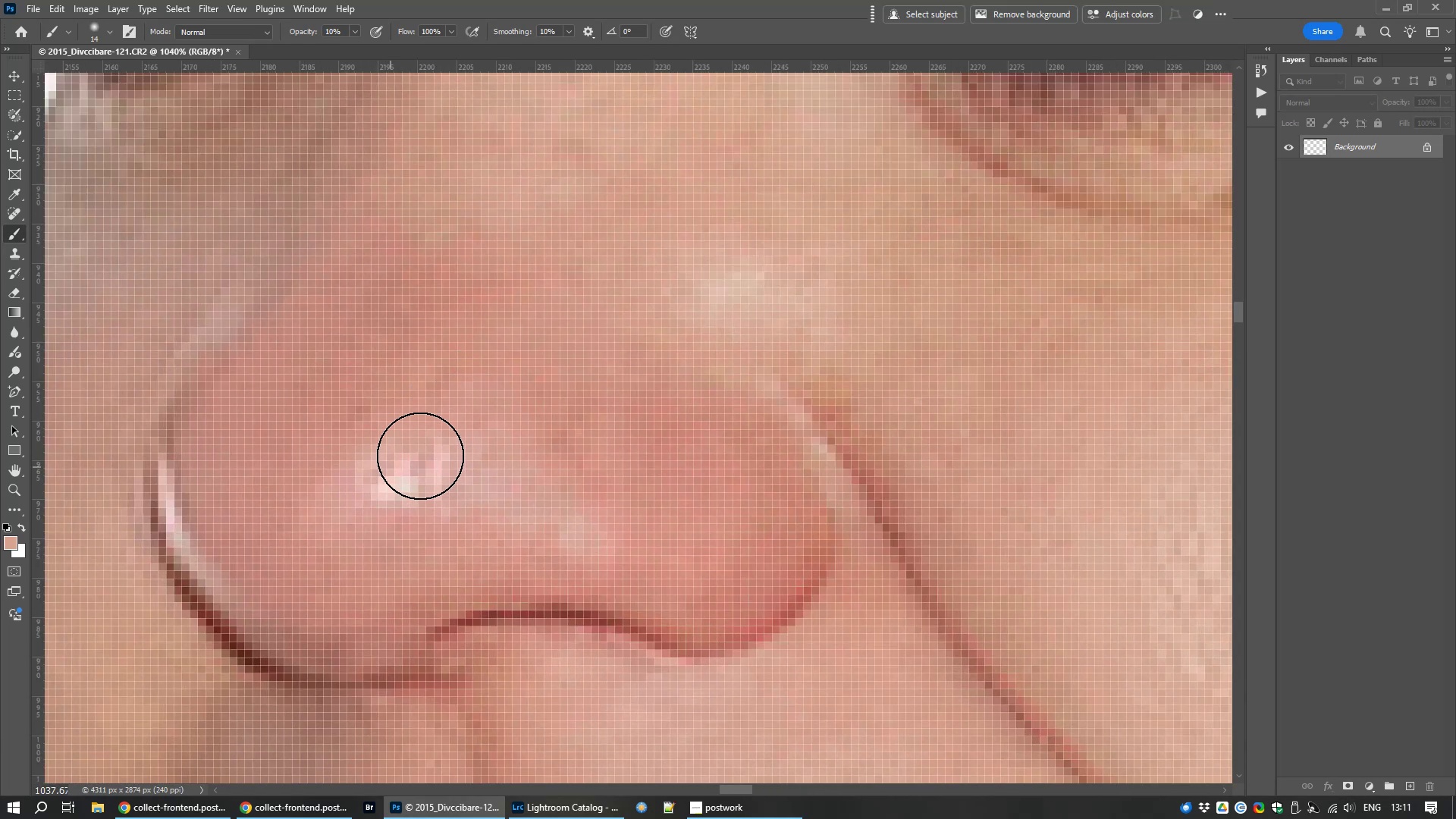 
left_click_drag(start_coordinate=[419, 455], to_coordinate=[382, 471])
 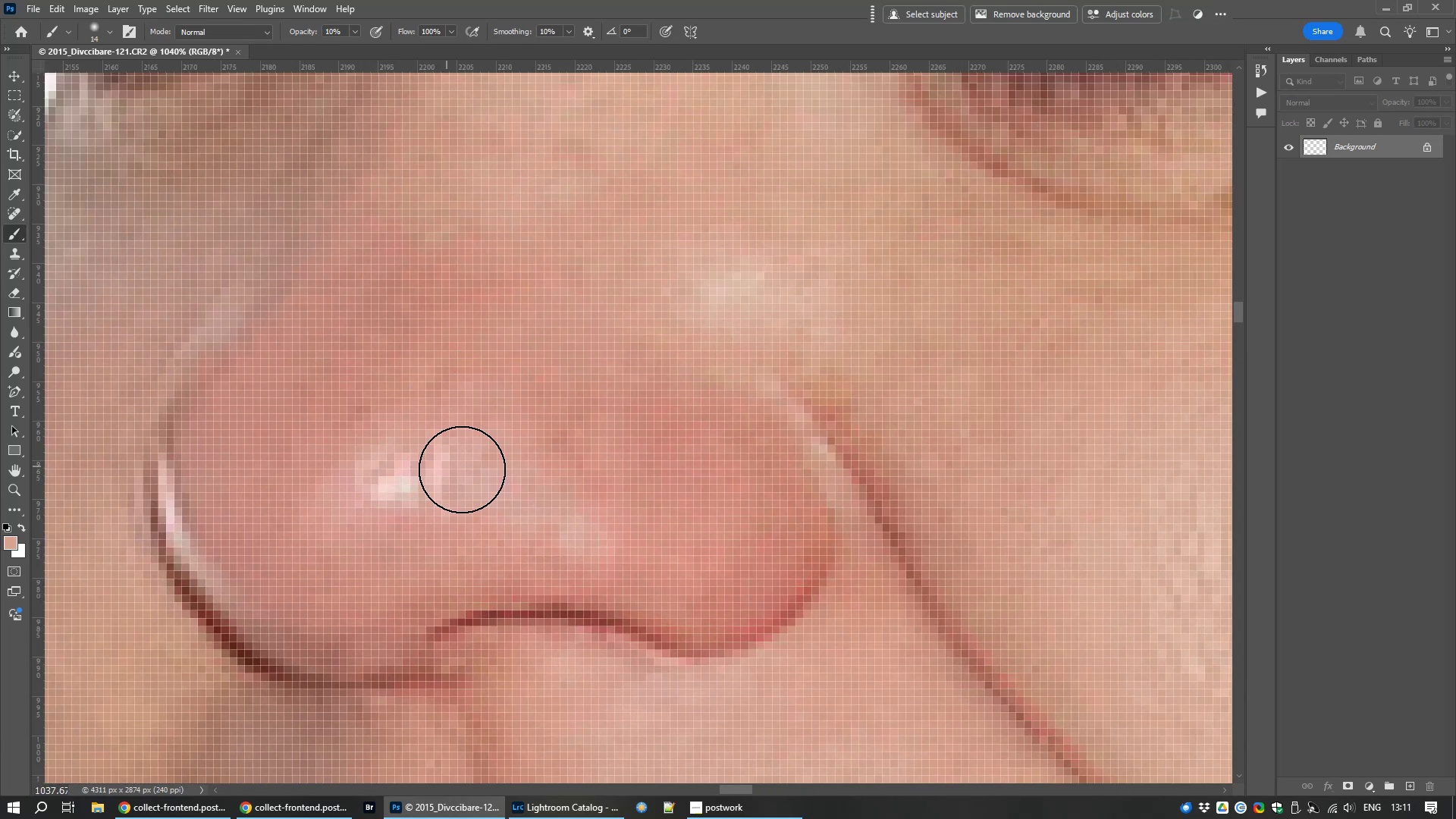 
left_click_drag(start_coordinate=[454, 475], to_coordinate=[391, 481])
 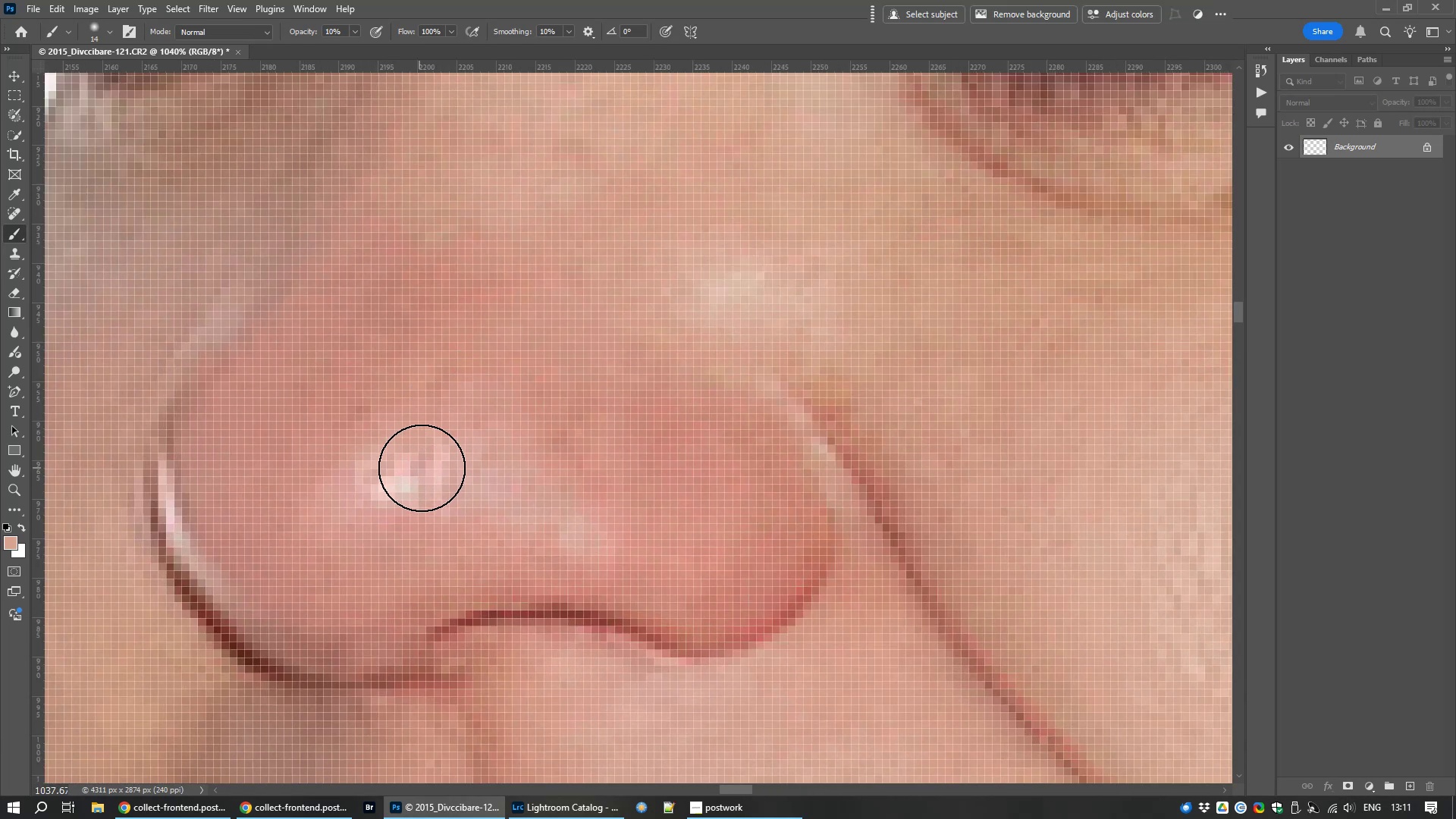 
left_click_drag(start_coordinate=[422, 468], to_coordinate=[383, 485])
 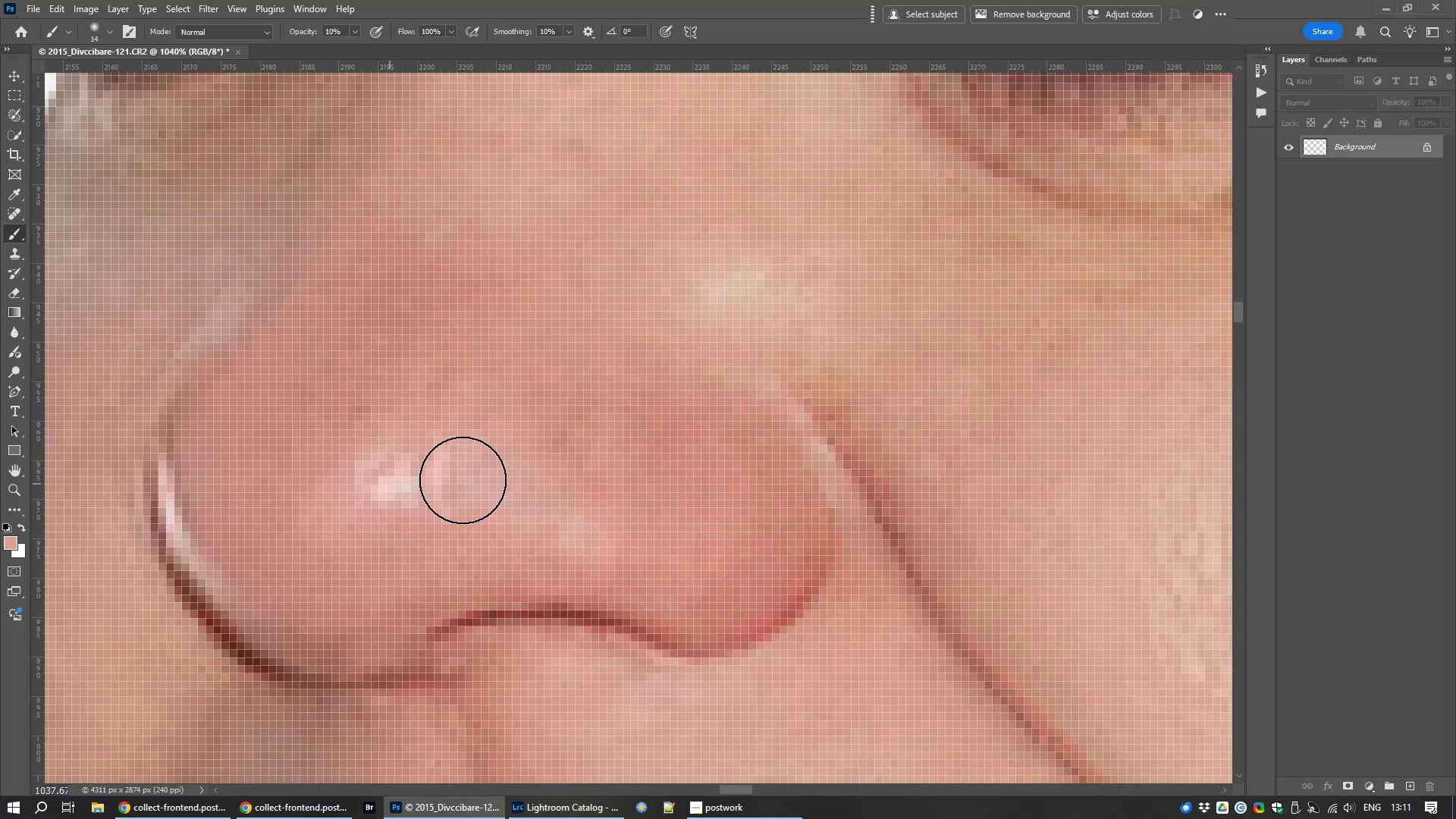 
left_click_drag(start_coordinate=[452, 483], to_coordinate=[396, 491])
 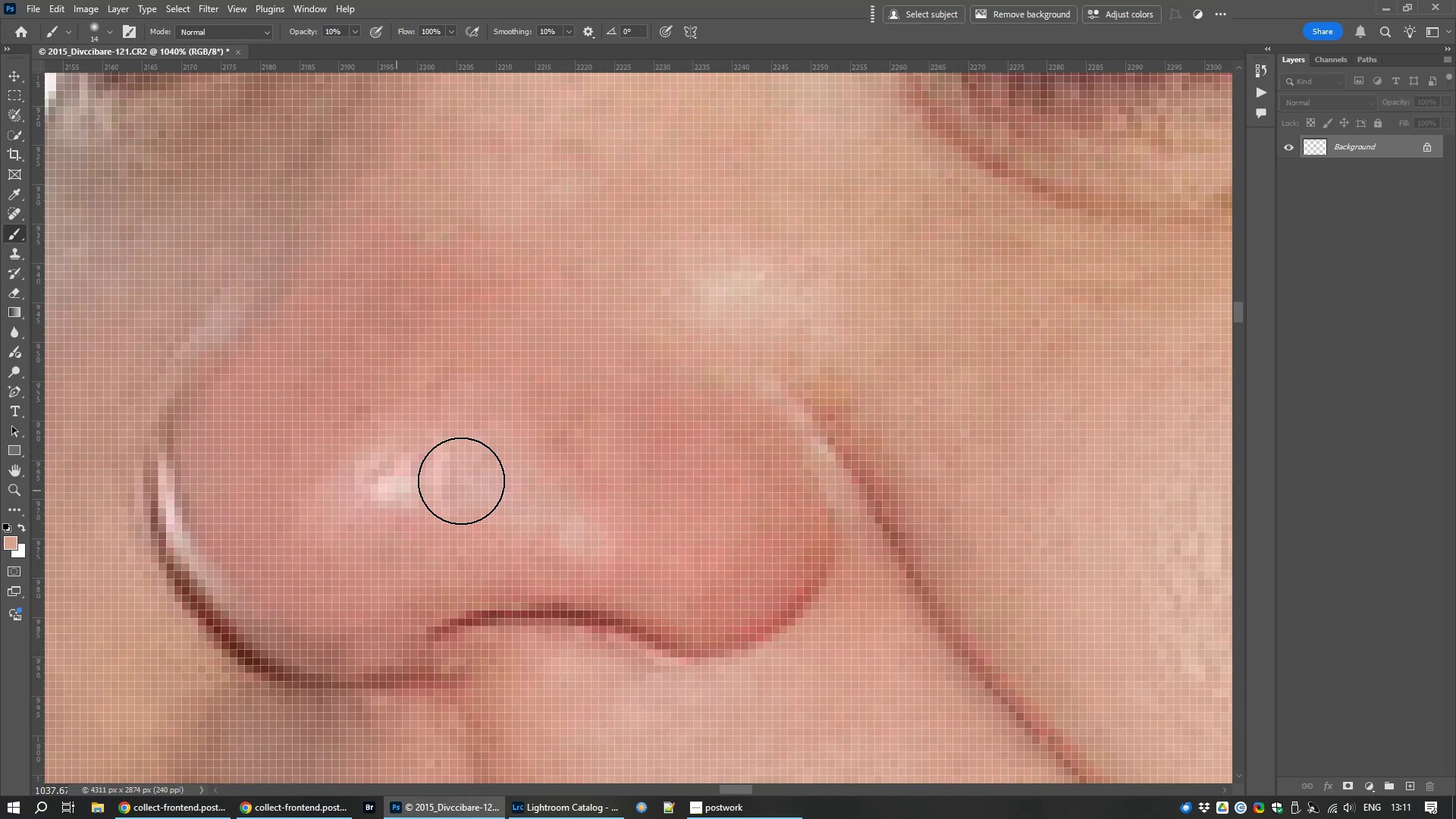 
left_click_drag(start_coordinate=[496, 482], to_coordinate=[369, 483])
 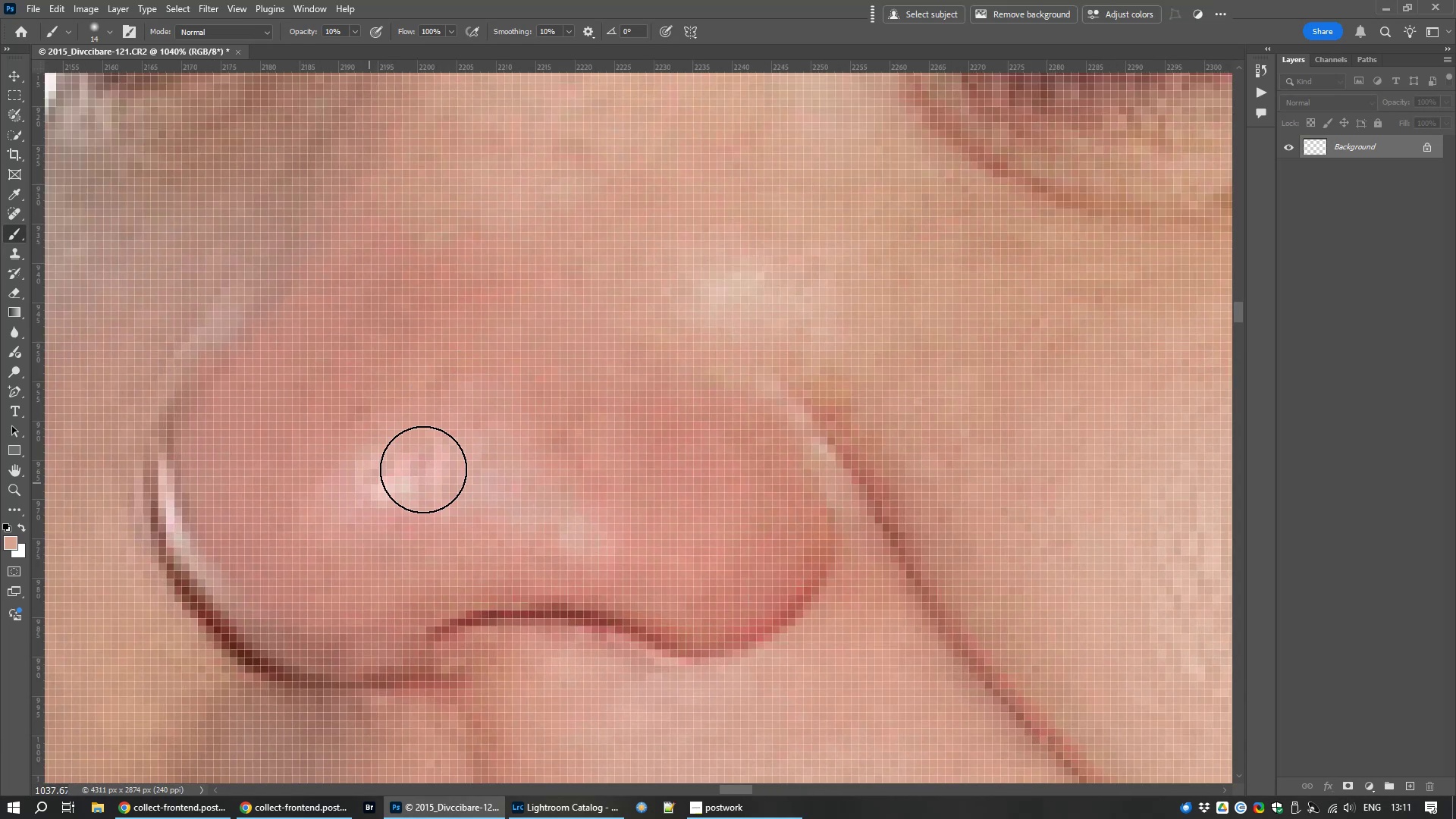 
left_click_drag(start_coordinate=[427, 469], to_coordinate=[406, 485])
 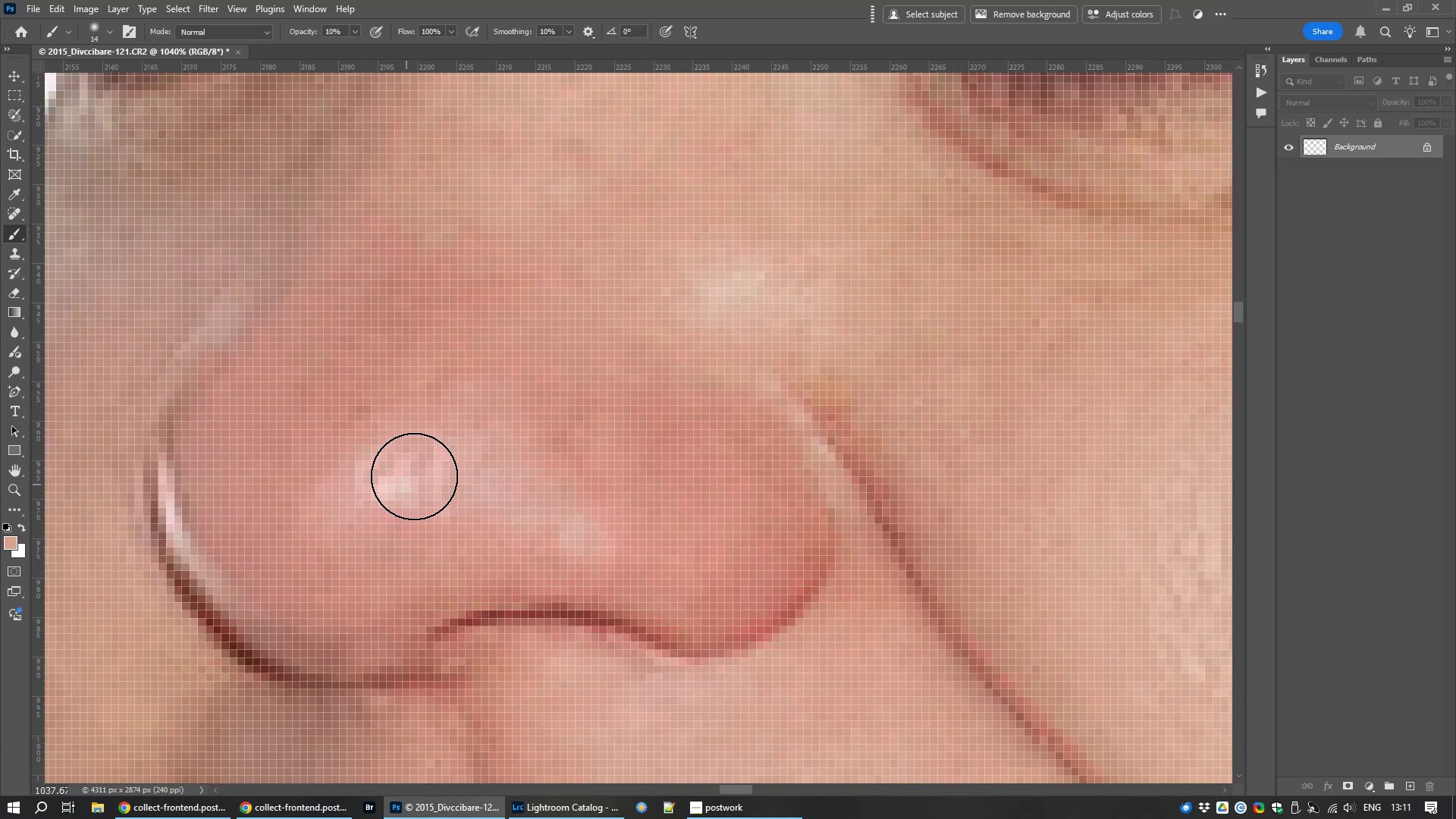 
left_click_drag(start_coordinate=[466, 487], to_coordinate=[657, 565])
 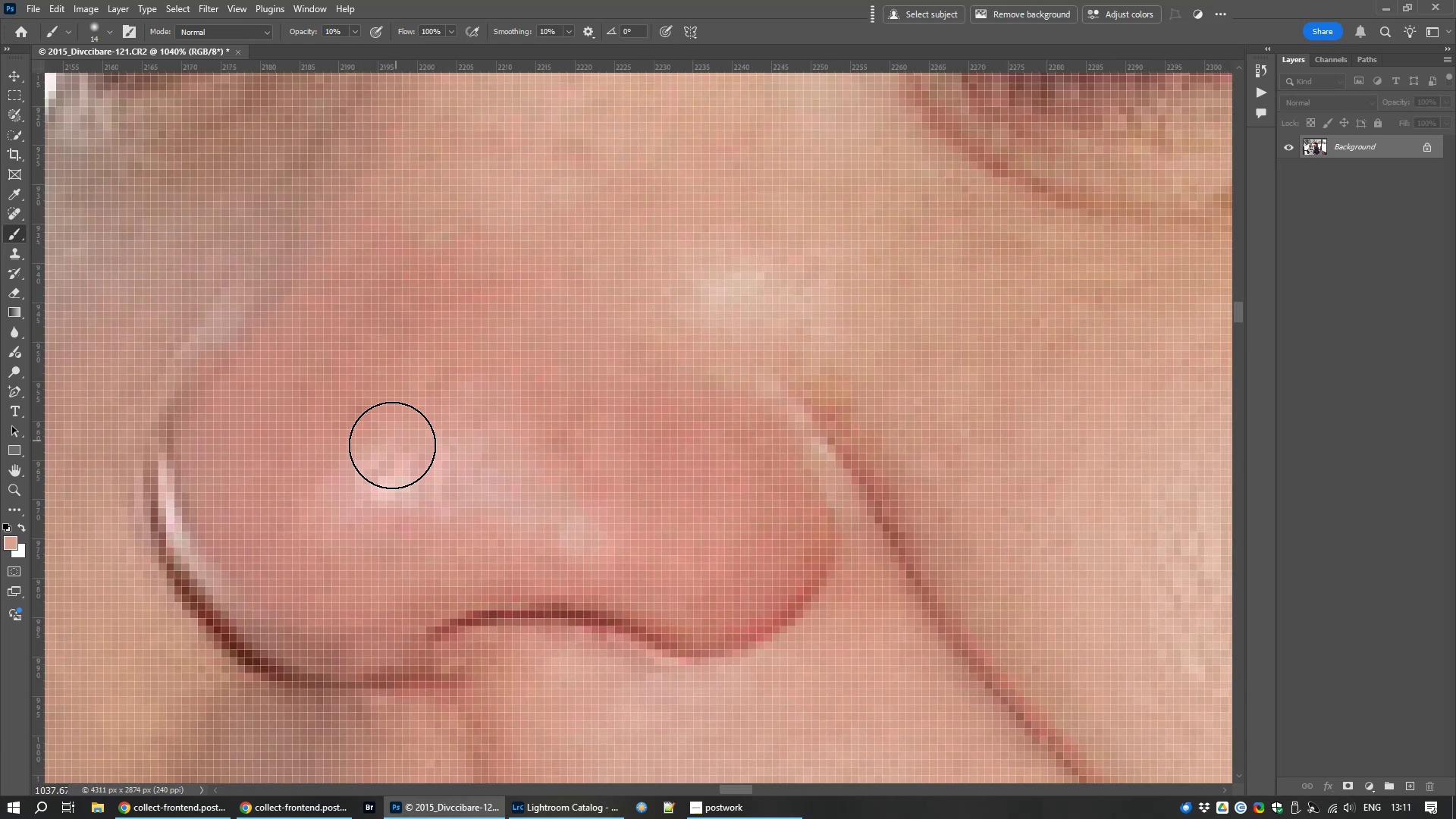 
left_click_drag(start_coordinate=[391, 448], to_coordinate=[416, 486])
 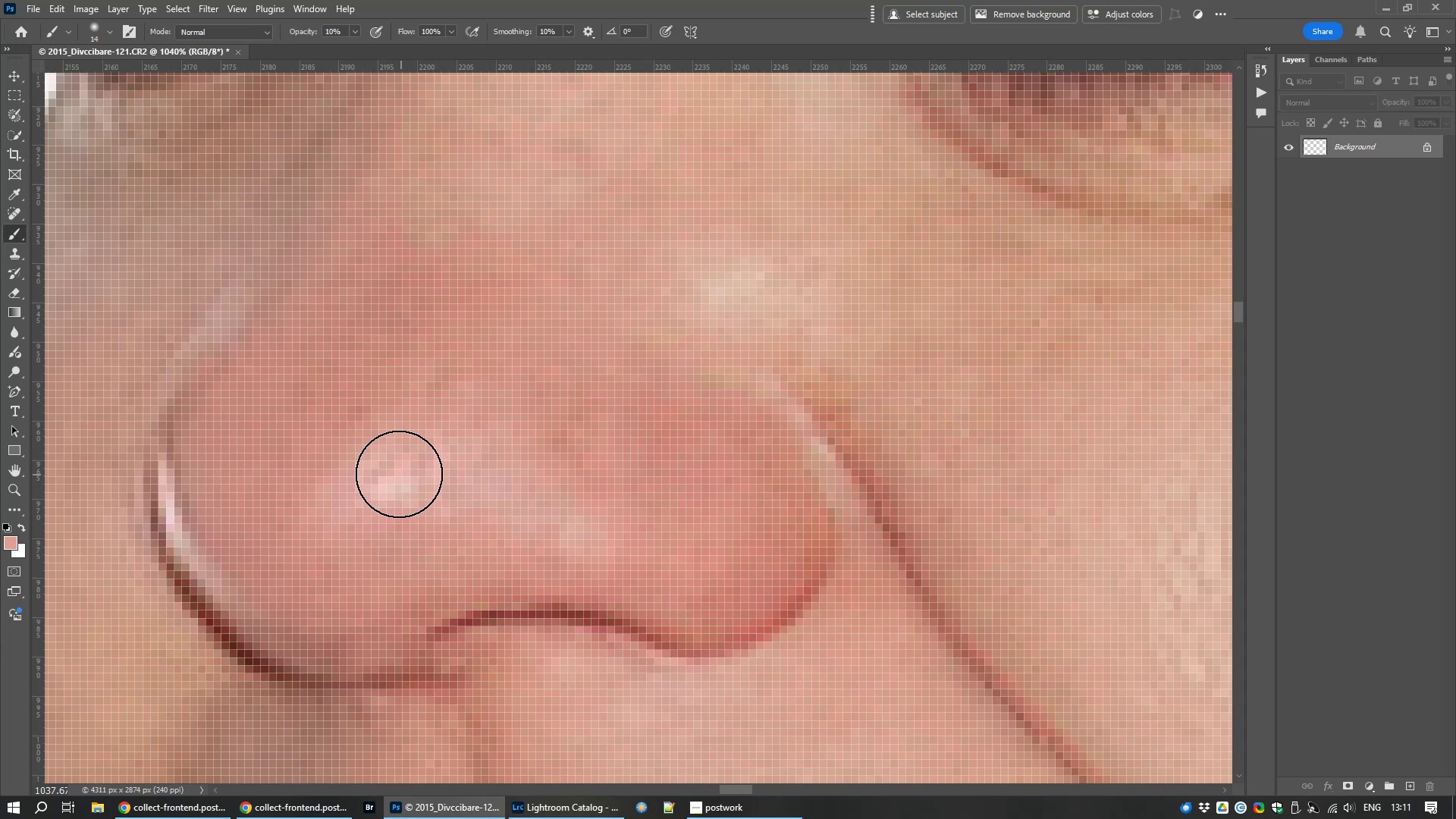 
left_click_drag(start_coordinate=[397, 474], to_coordinate=[656, 584])
 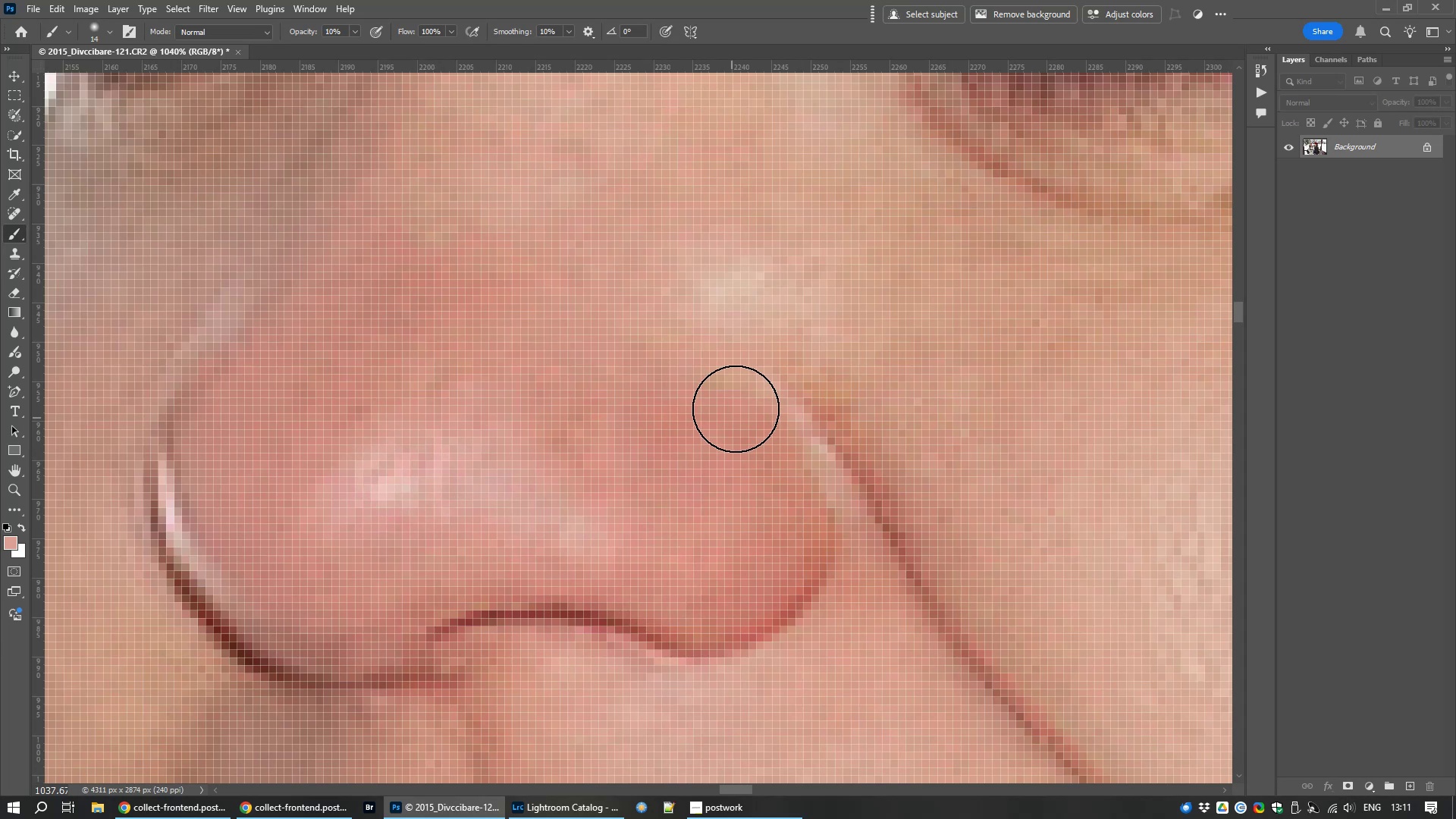 
hold_key(key=AltLeft, duration=0.89)
left_click([739, 203])
 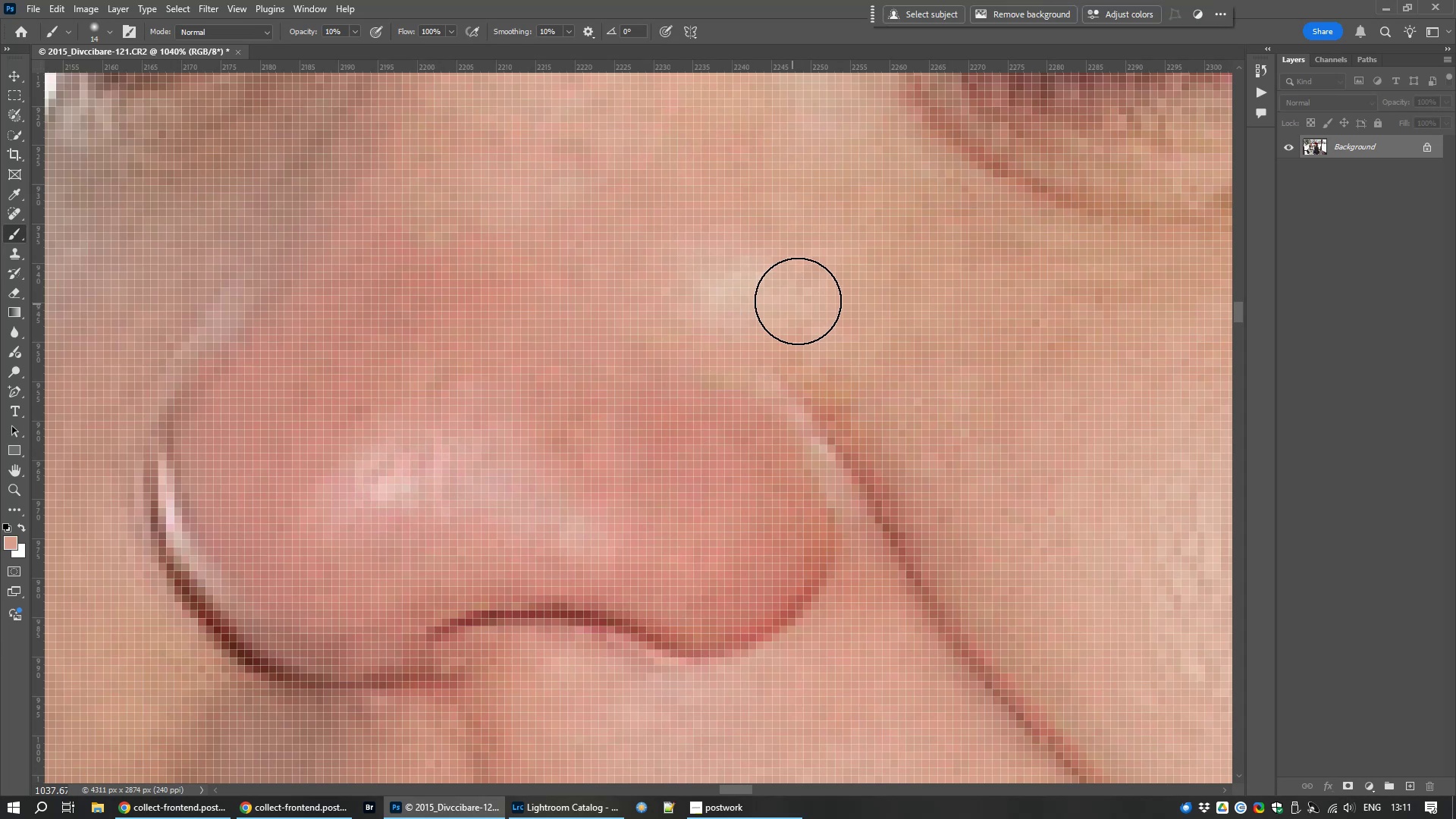 
left_click_drag(start_coordinate=[801, 296], to_coordinate=[670, 288])
 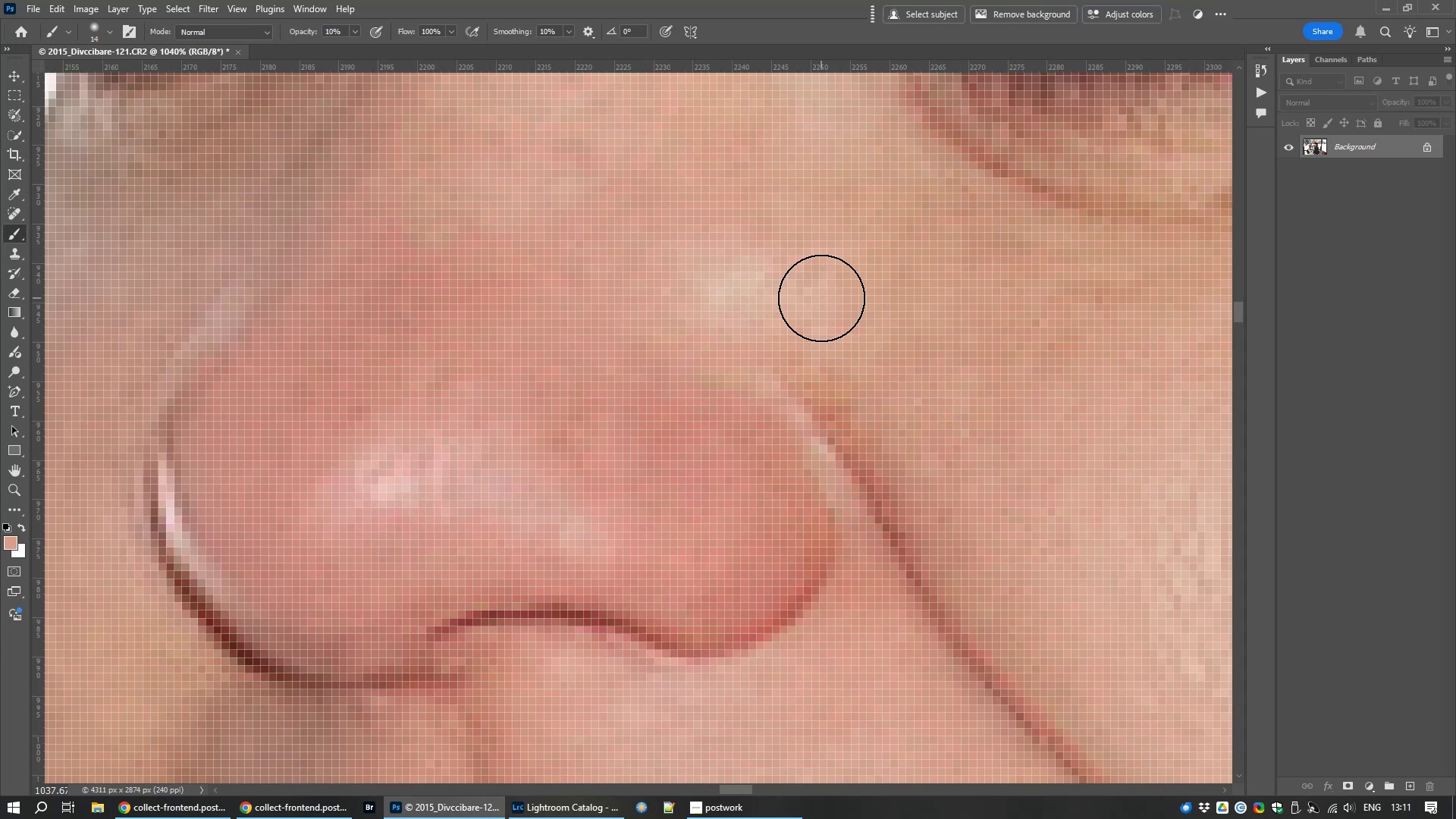 
left_click_drag(start_coordinate=[821, 298], to_coordinate=[646, 306])
 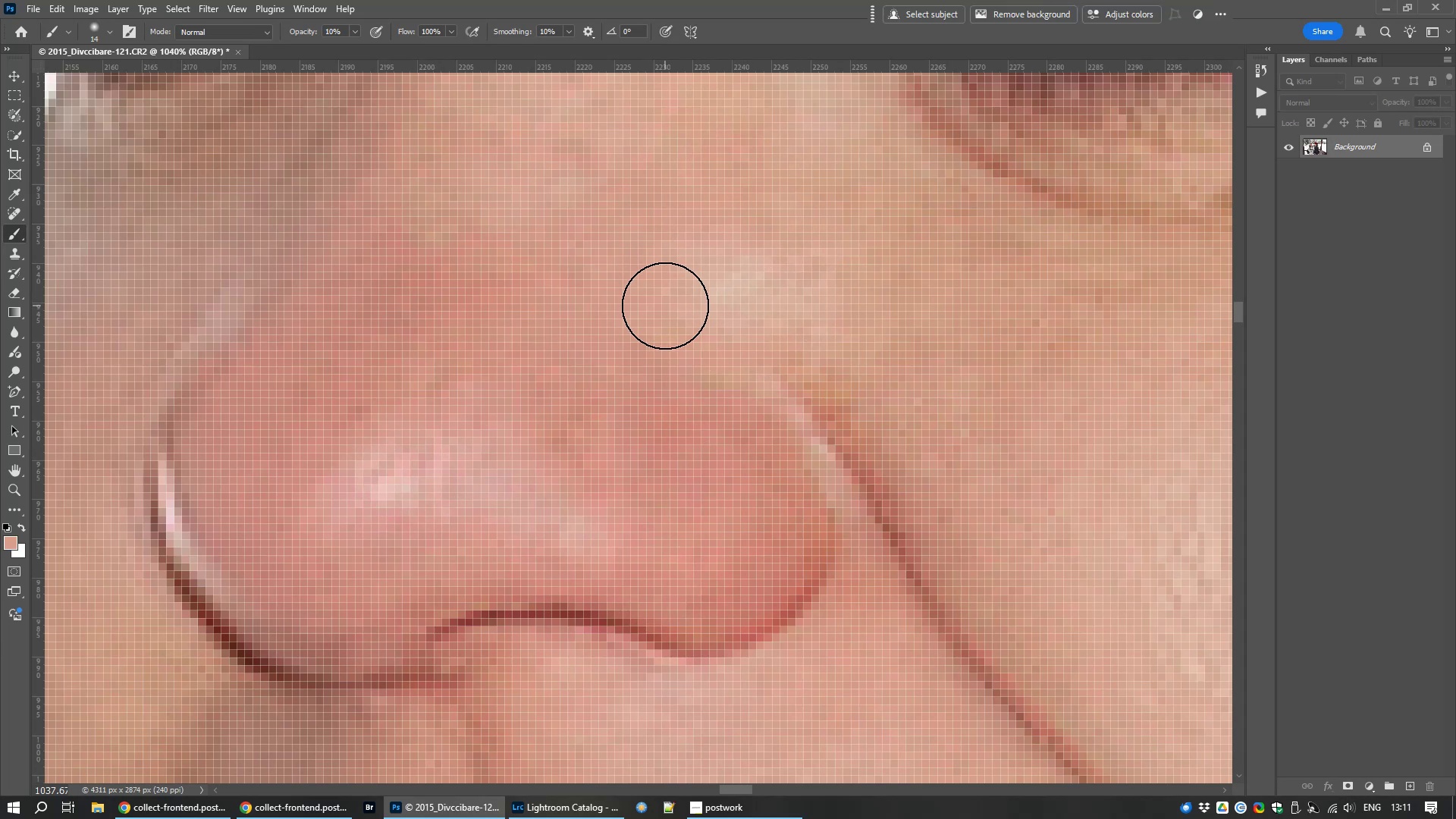 
key(Control+Numpad0)
 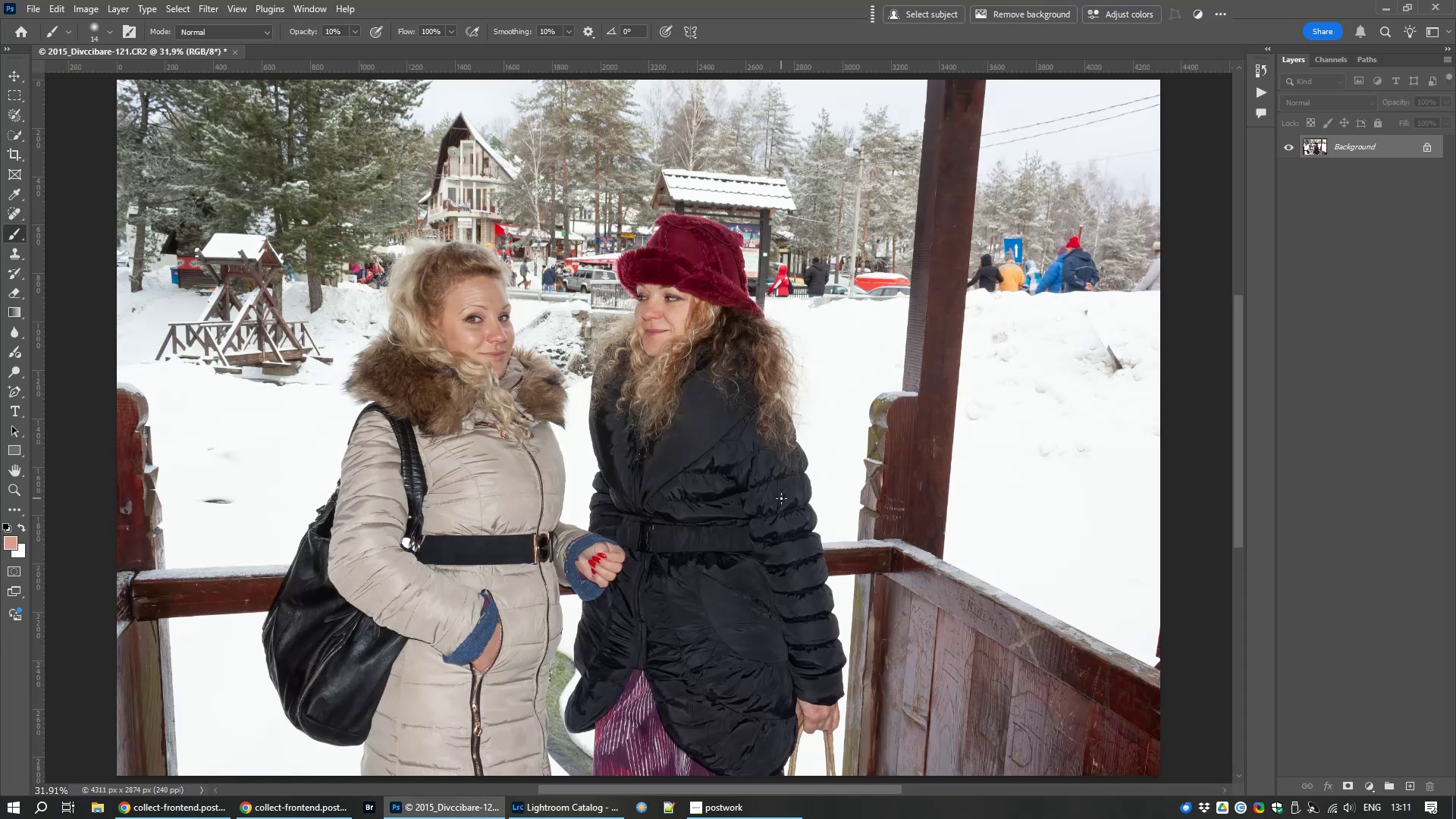 
scroll: coordinate [497, 524], scroll_direction: up, amount: 15.0
 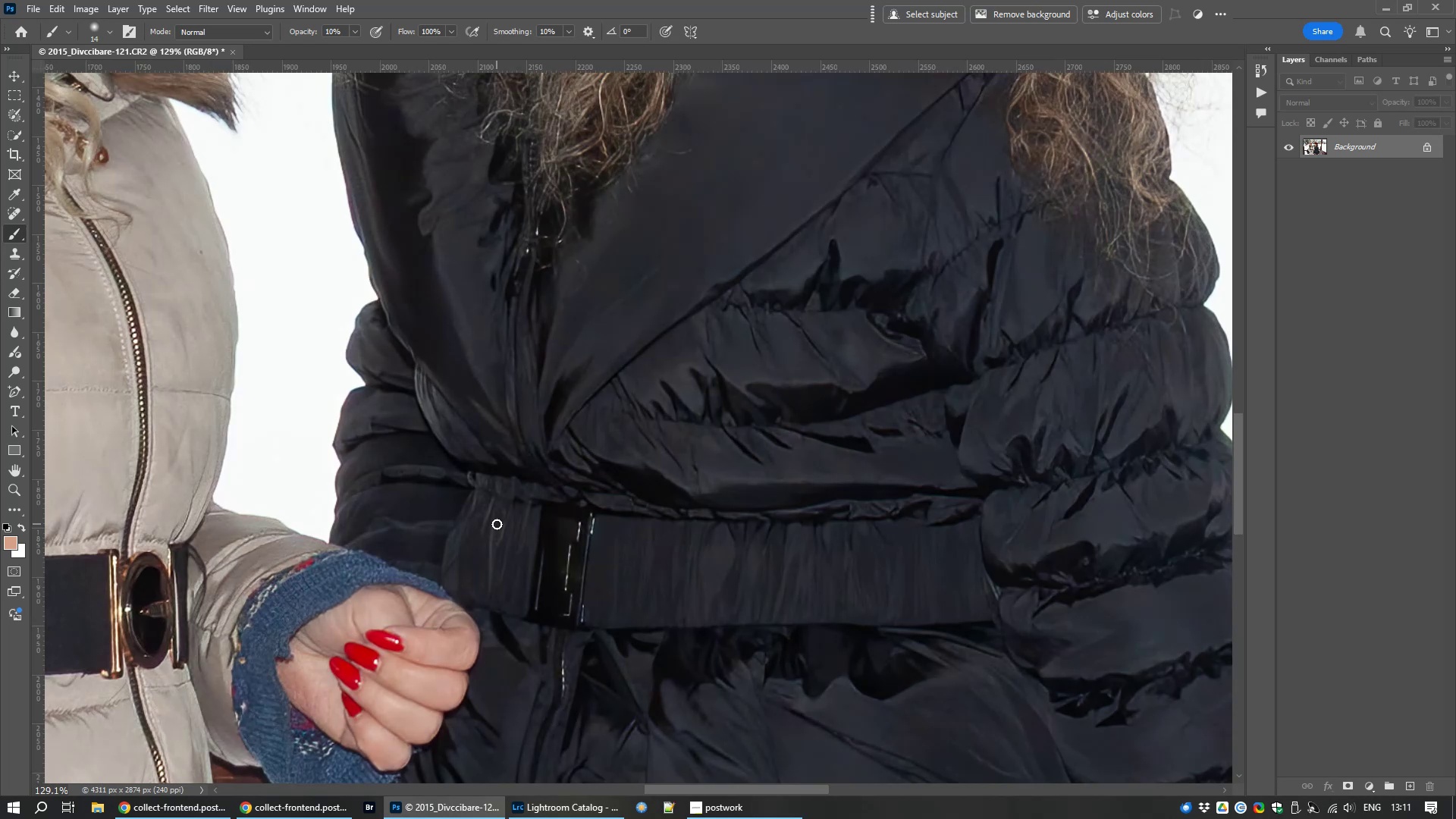 
hold_key(key=Space, duration=1.48)
 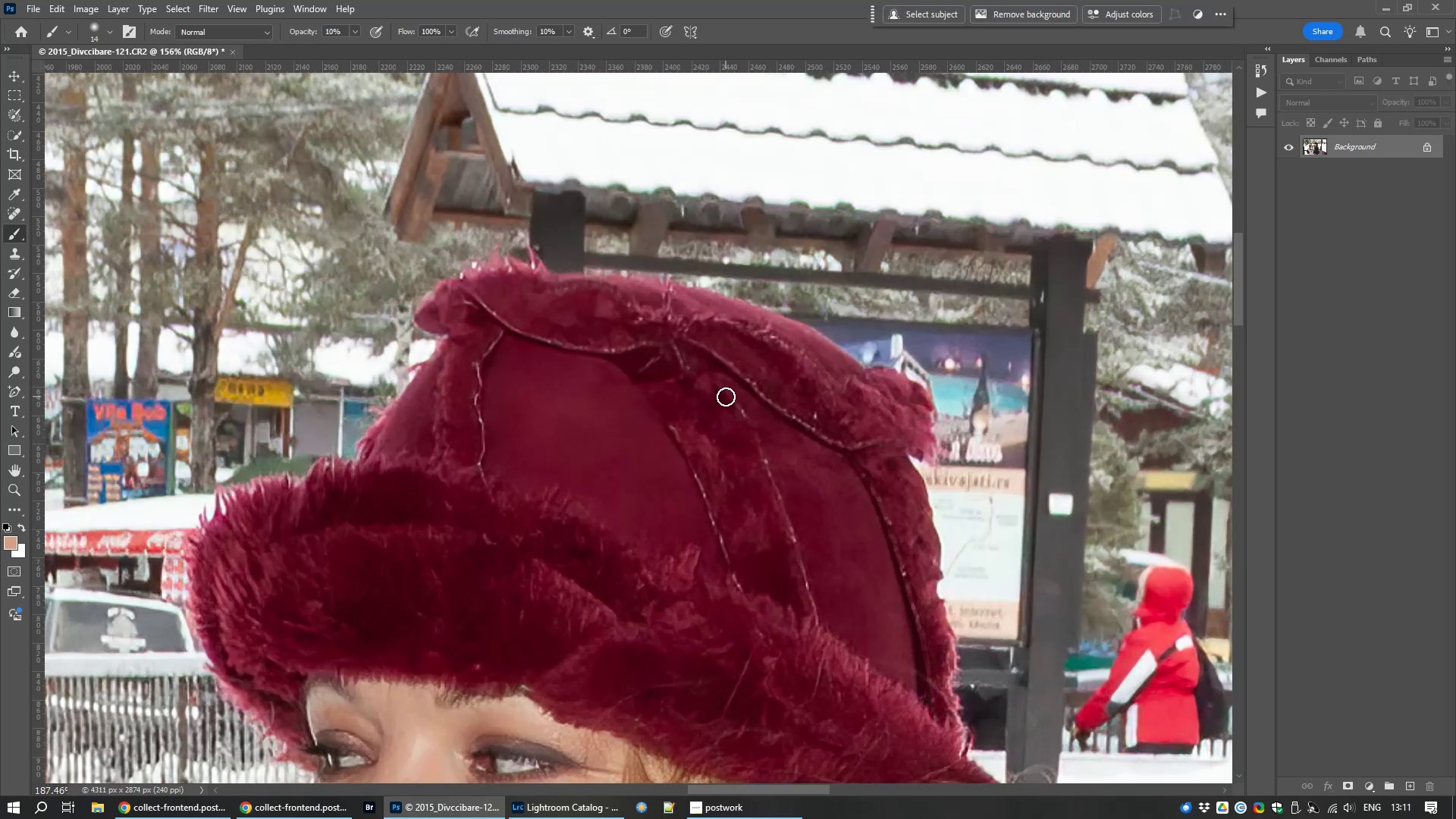 
left_click_drag(start_coordinate=[681, 274], to_coordinate=[654, 818])
 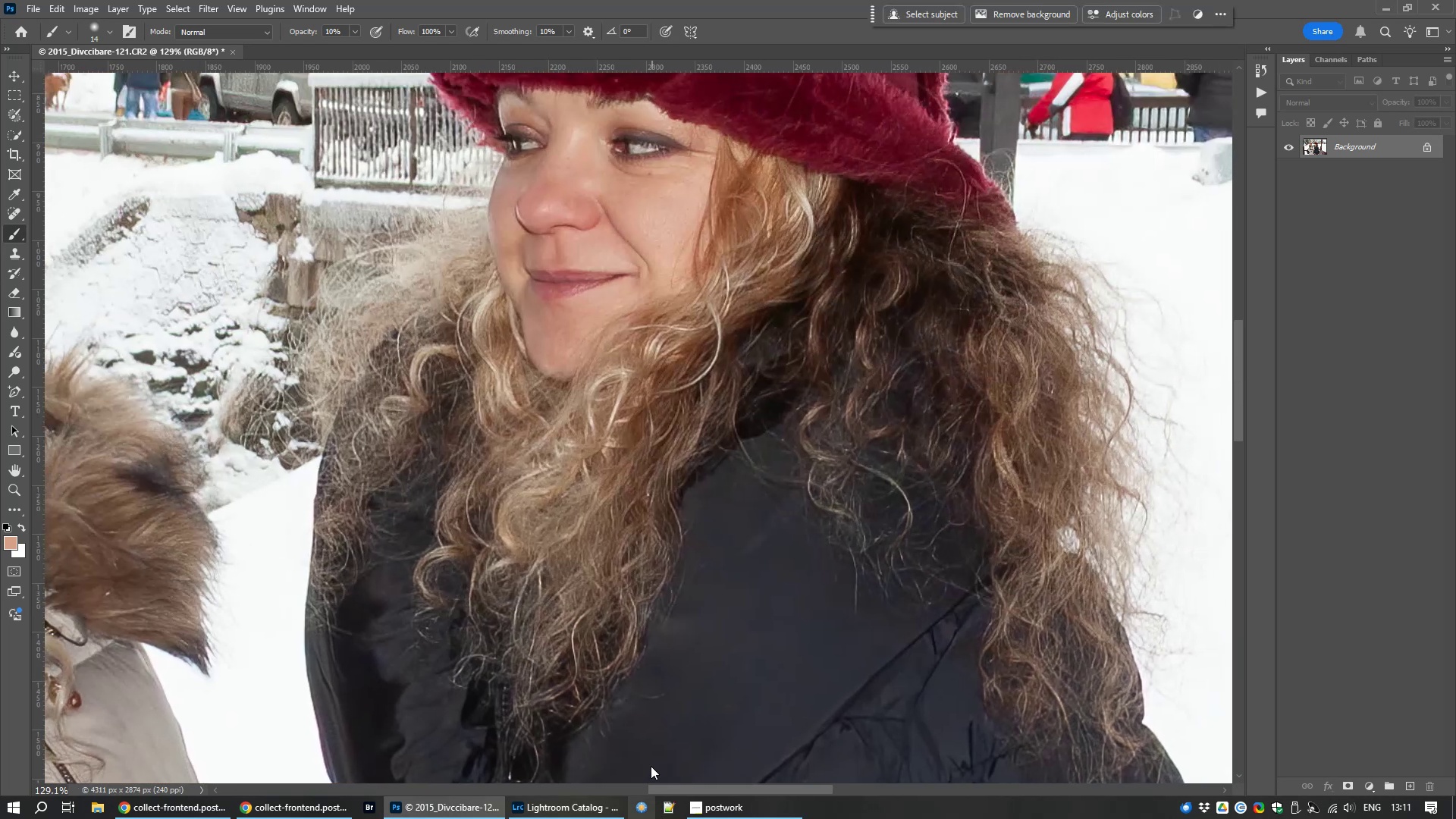 
left_click_drag(start_coordinate=[831, 281], to_coordinate=[770, 783])
 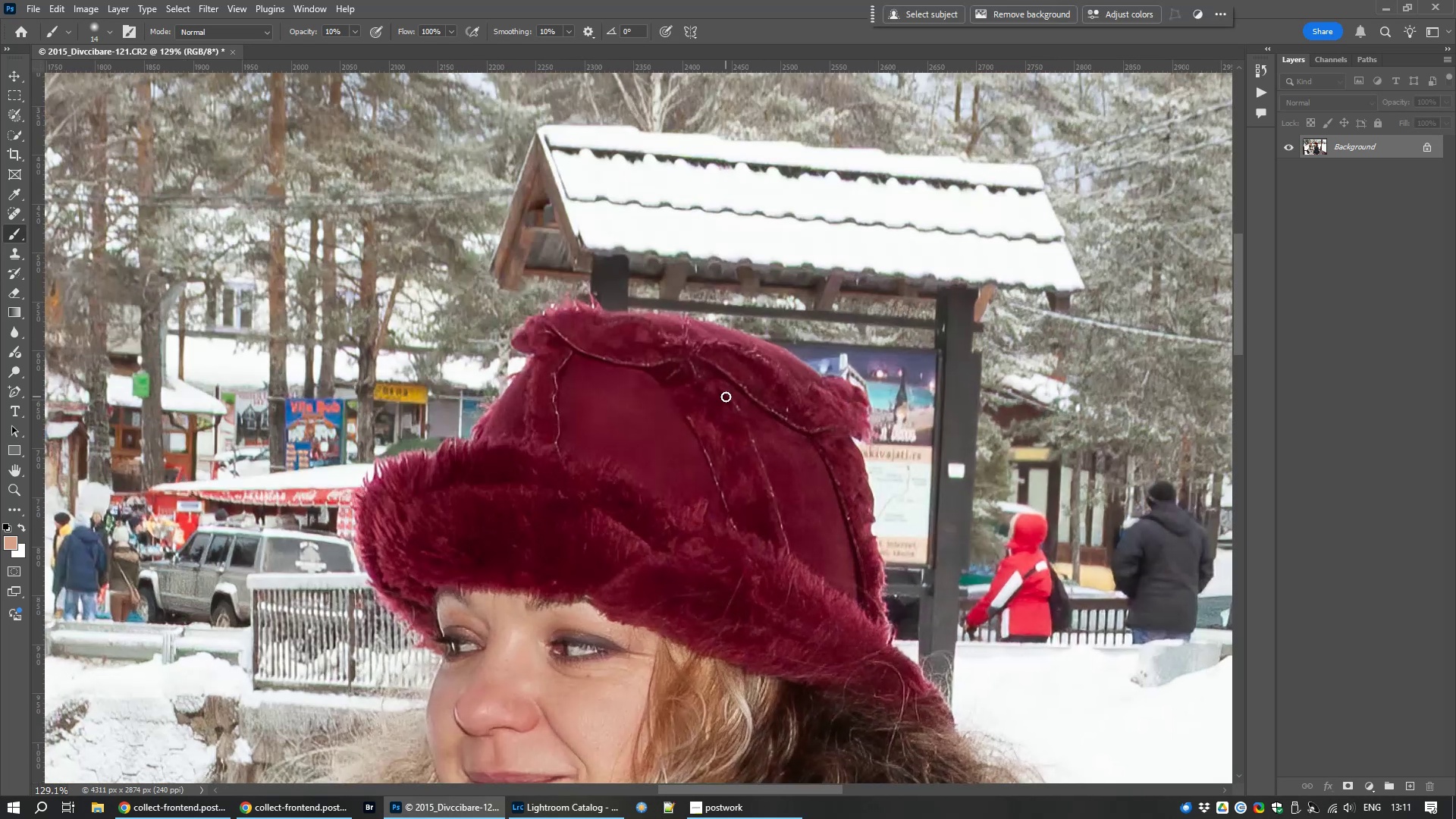 
scroll: coordinate [726, 397], scroll_direction: up, amount: 8.0
 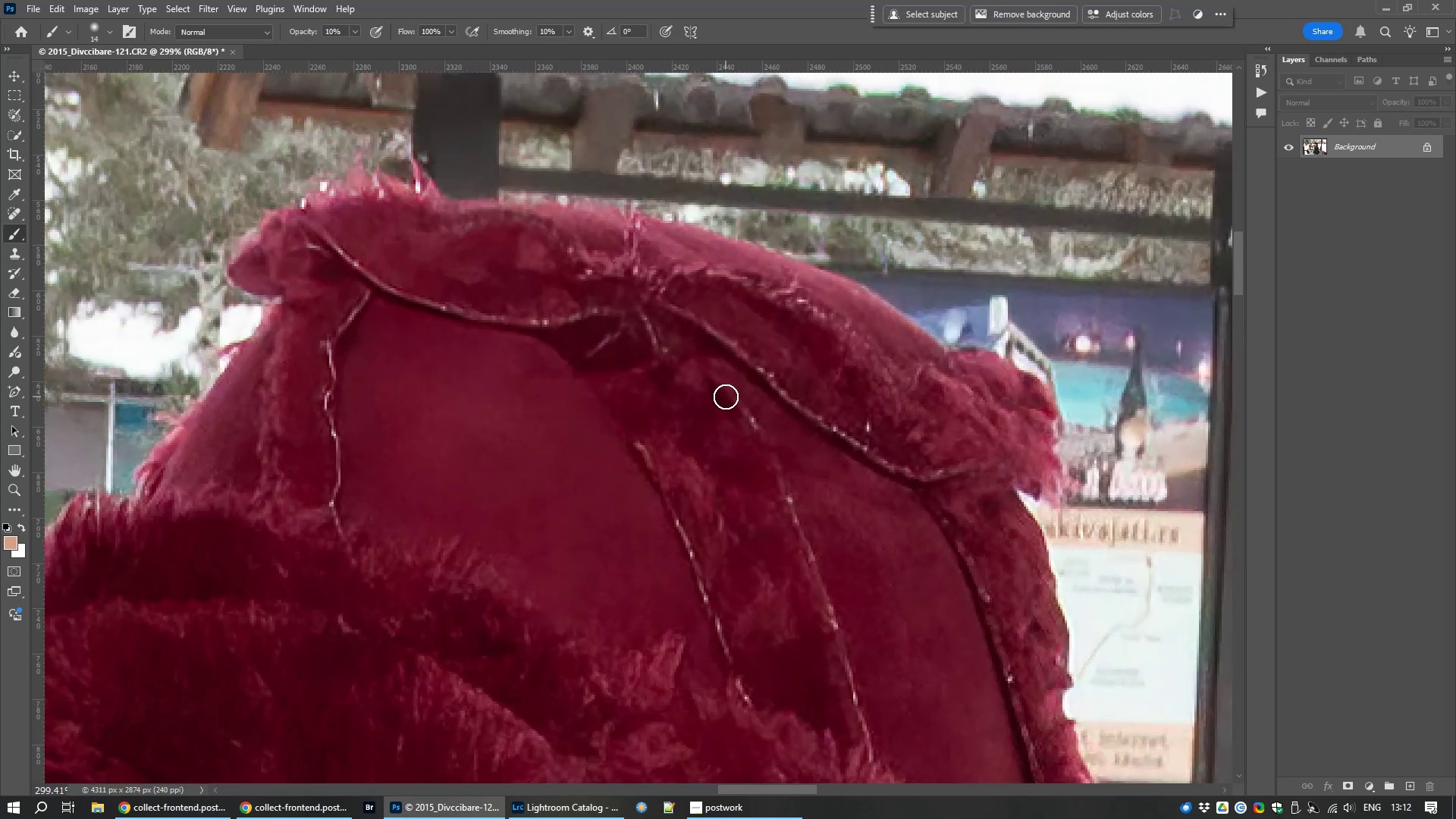 
key(B)
 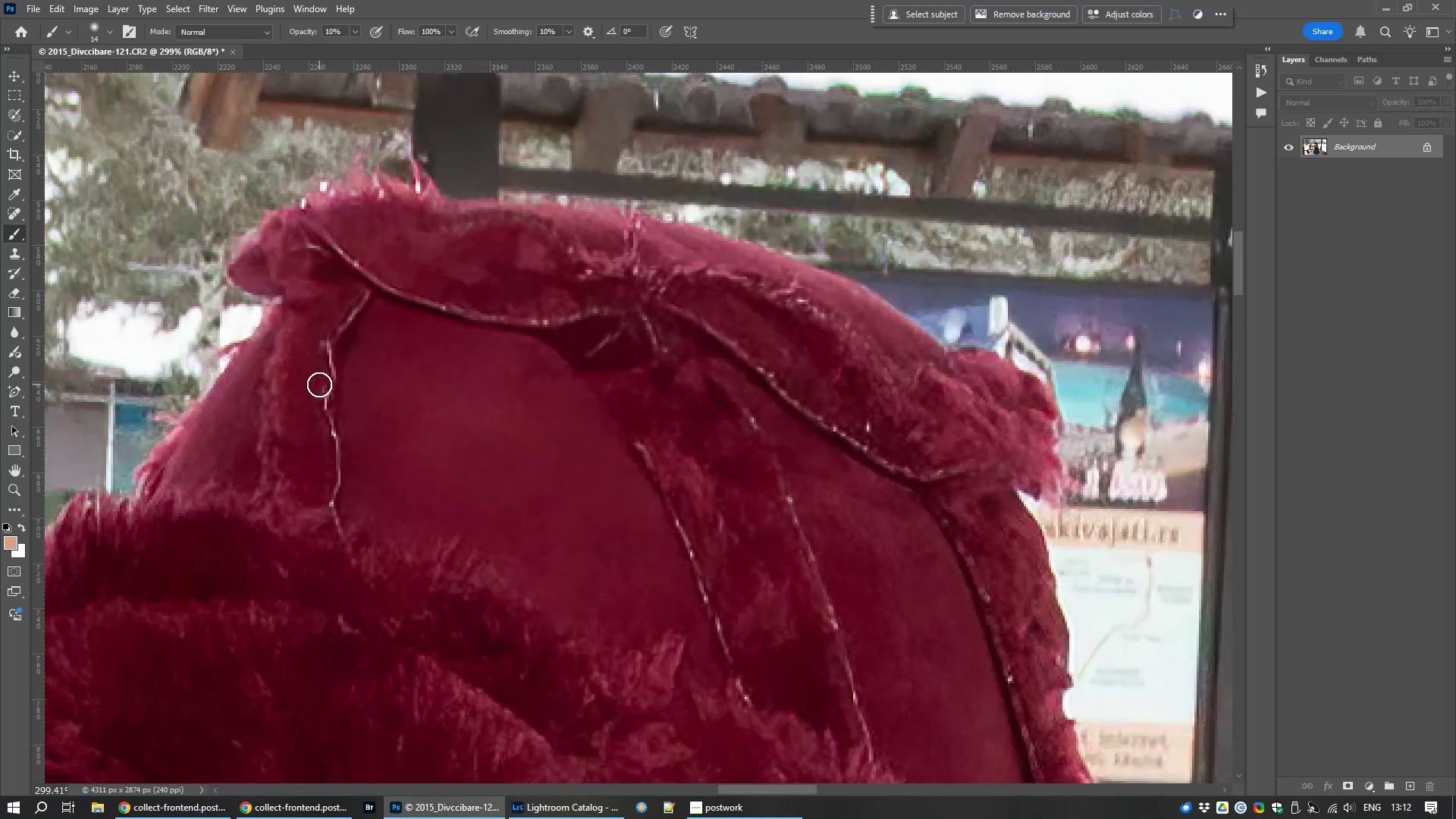 
hold_key(key=AltLeft, duration=0.98)
left_click([316, 363])
 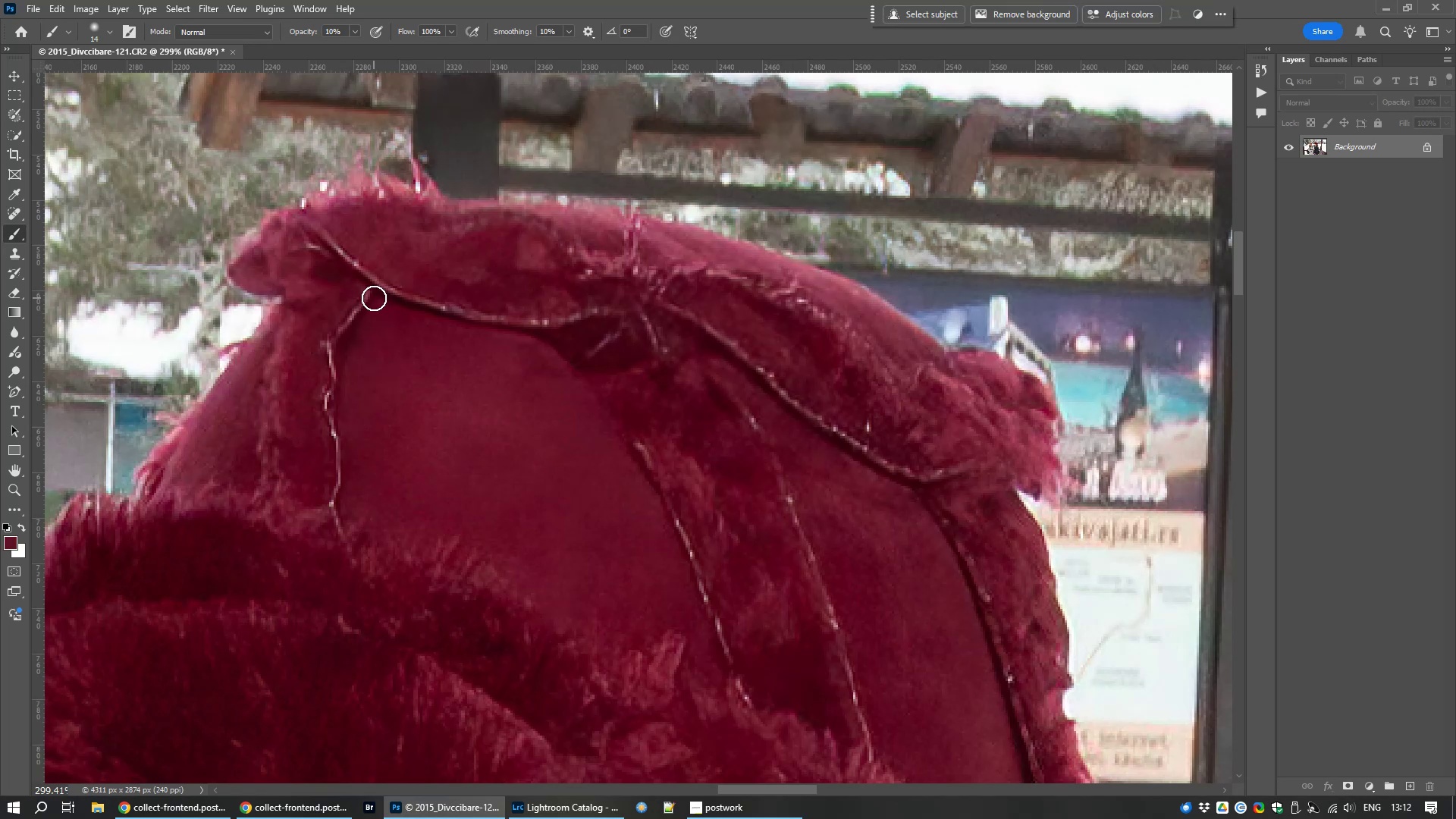 
left_click_drag(start_coordinate=[365, 297], to_coordinate=[338, 508])
 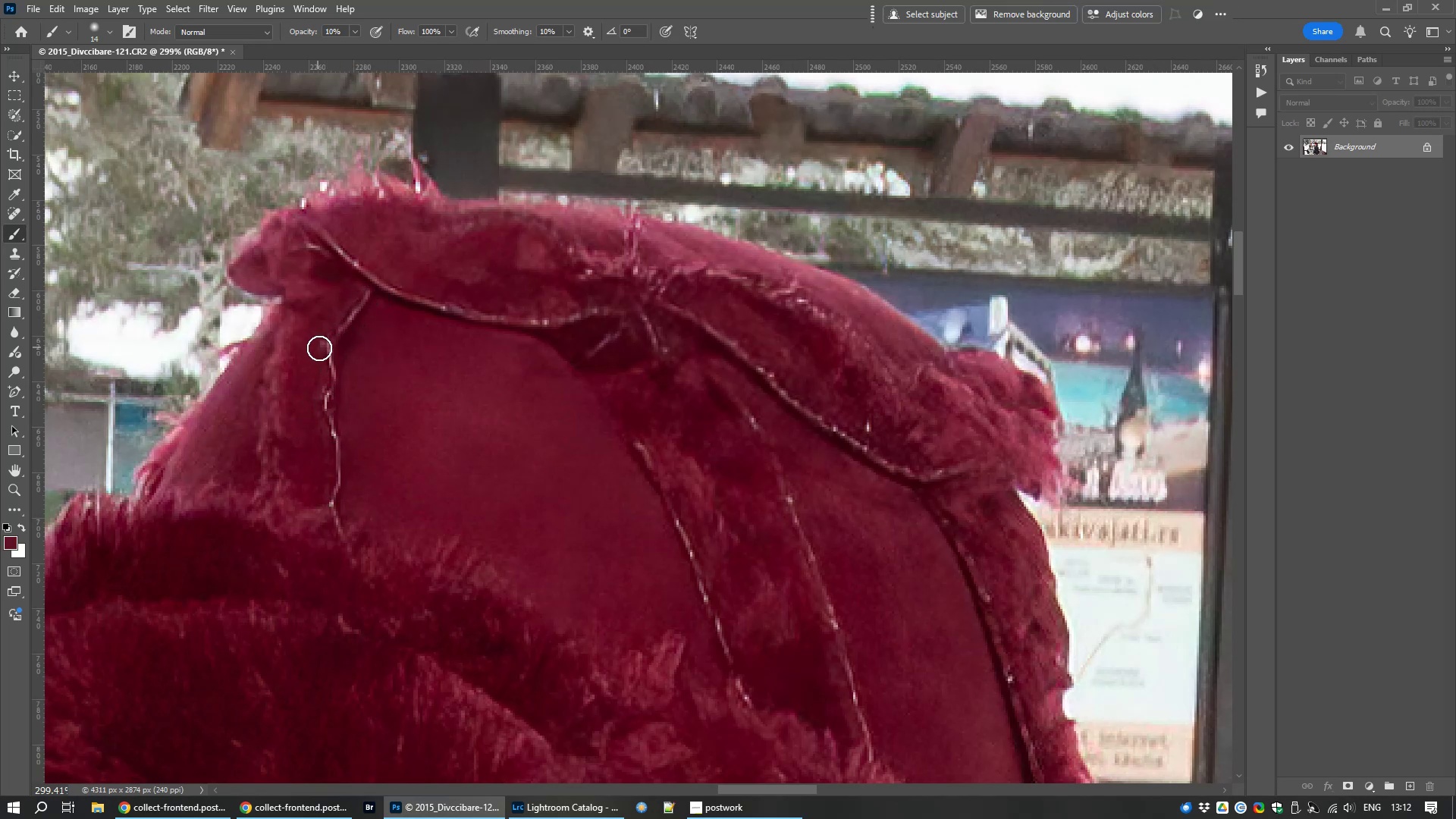 
left_click_drag(start_coordinate=[330, 351], to_coordinate=[329, 381])
 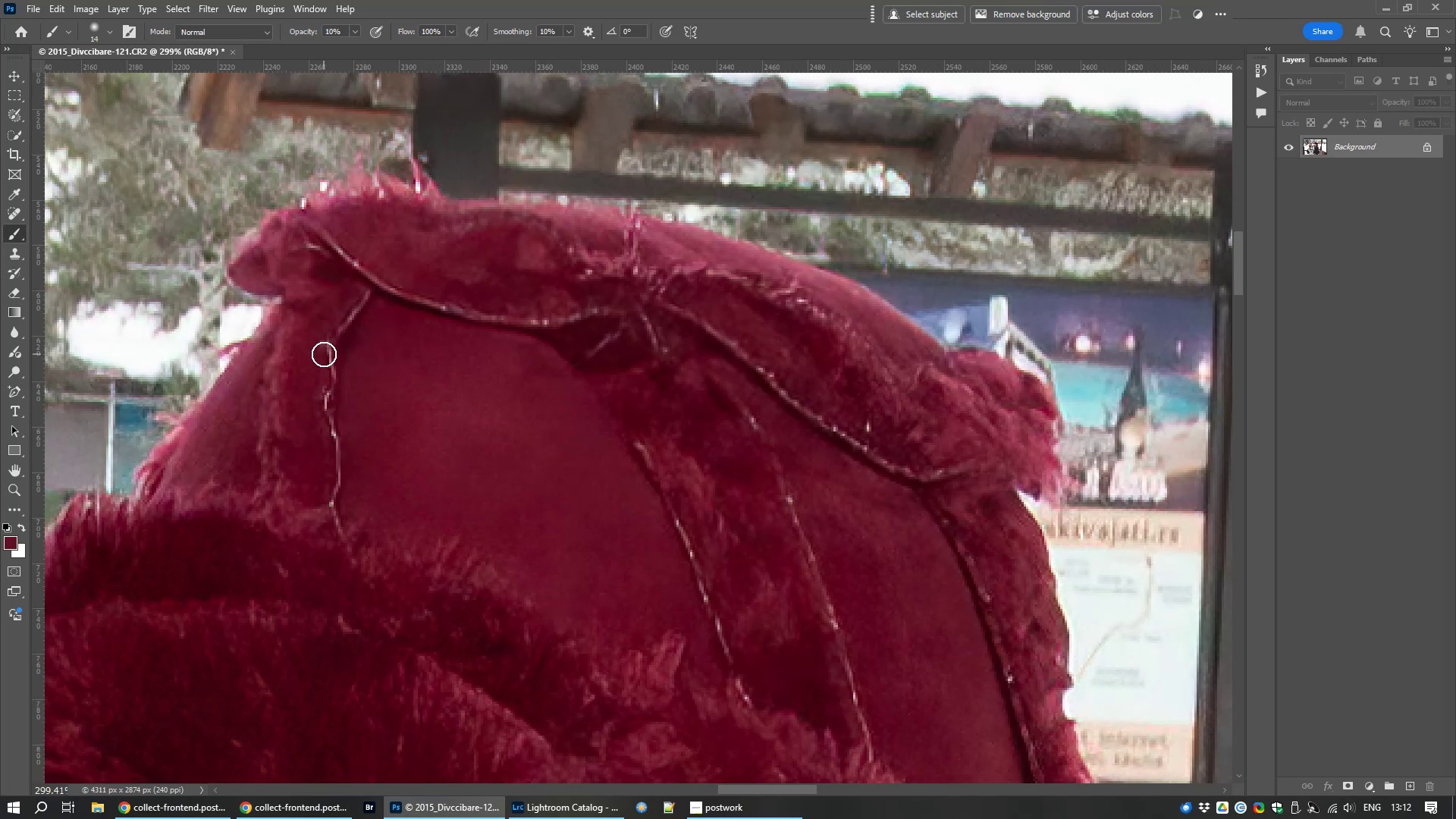 
left_click_drag(start_coordinate=[324, 354], to_coordinate=[331, 403])
 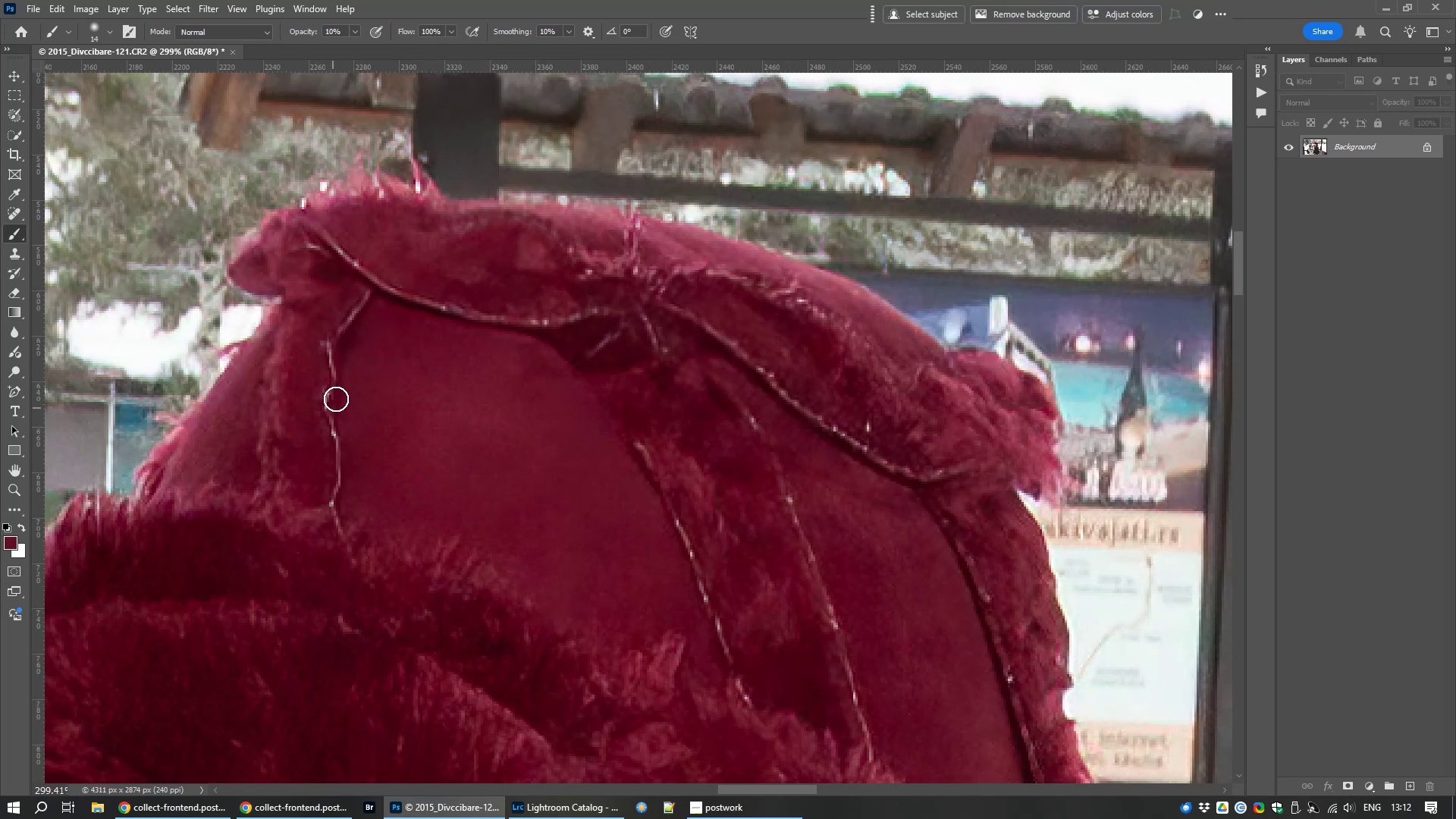 
hold_key(key=AltLeft, duration=1.13)
left_click([375, 383])
 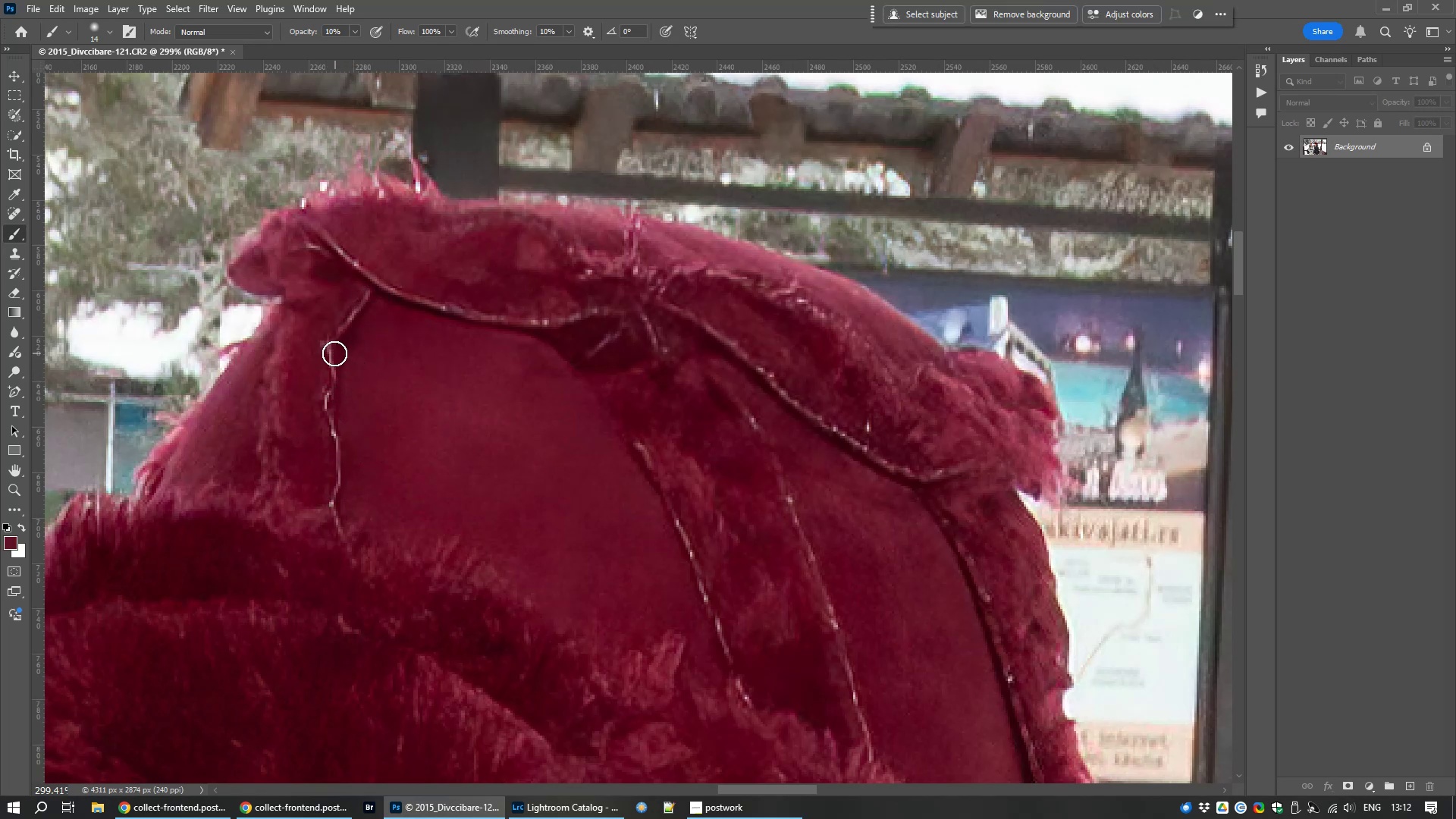 
hold_key(key=AltLeft, duration=1.0)
 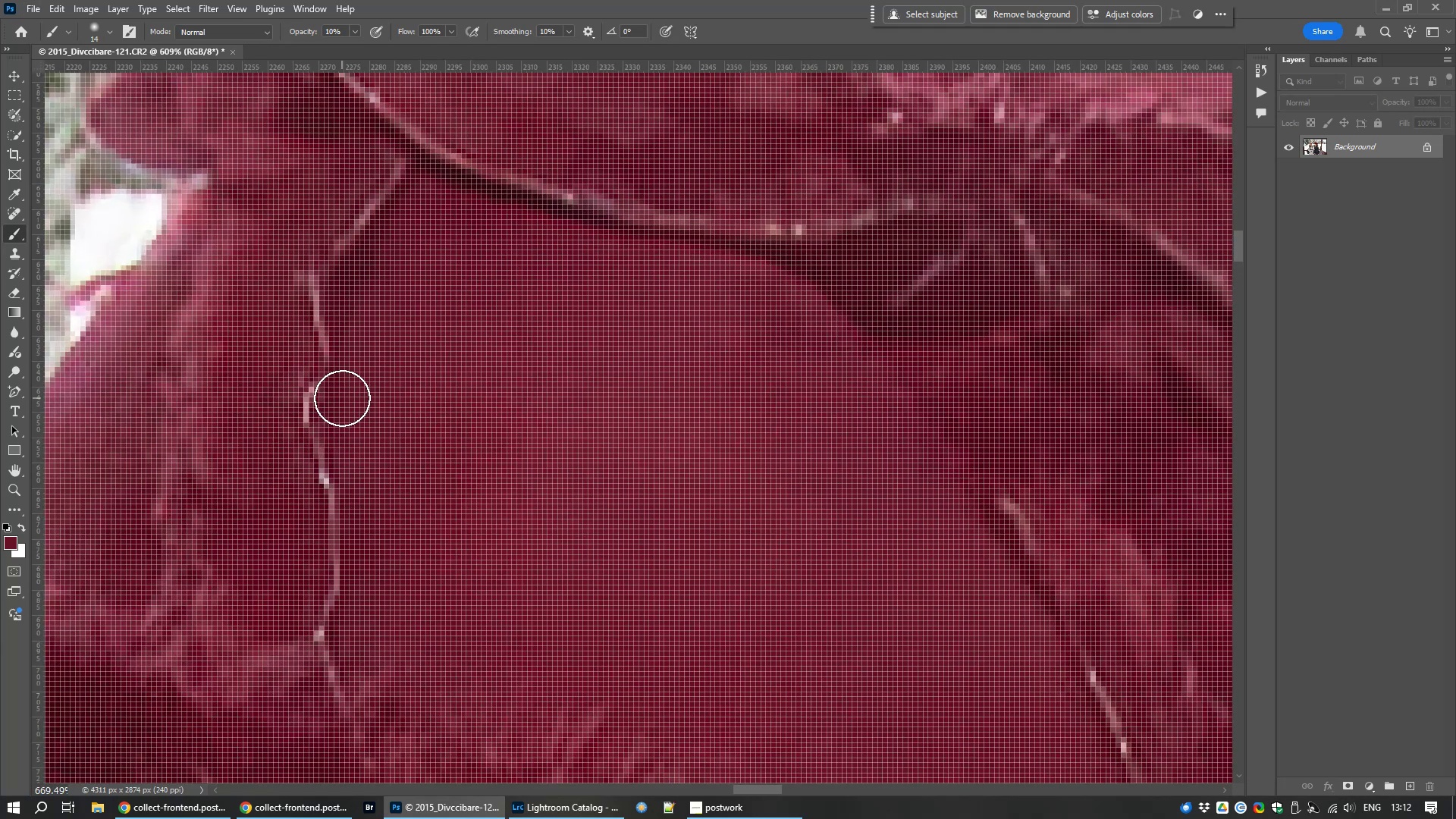 
hold_key(key=AltLeft, duration=1.51)
scroll: coordinate [342, 398], scroll_direction: up, amount: 9.0
 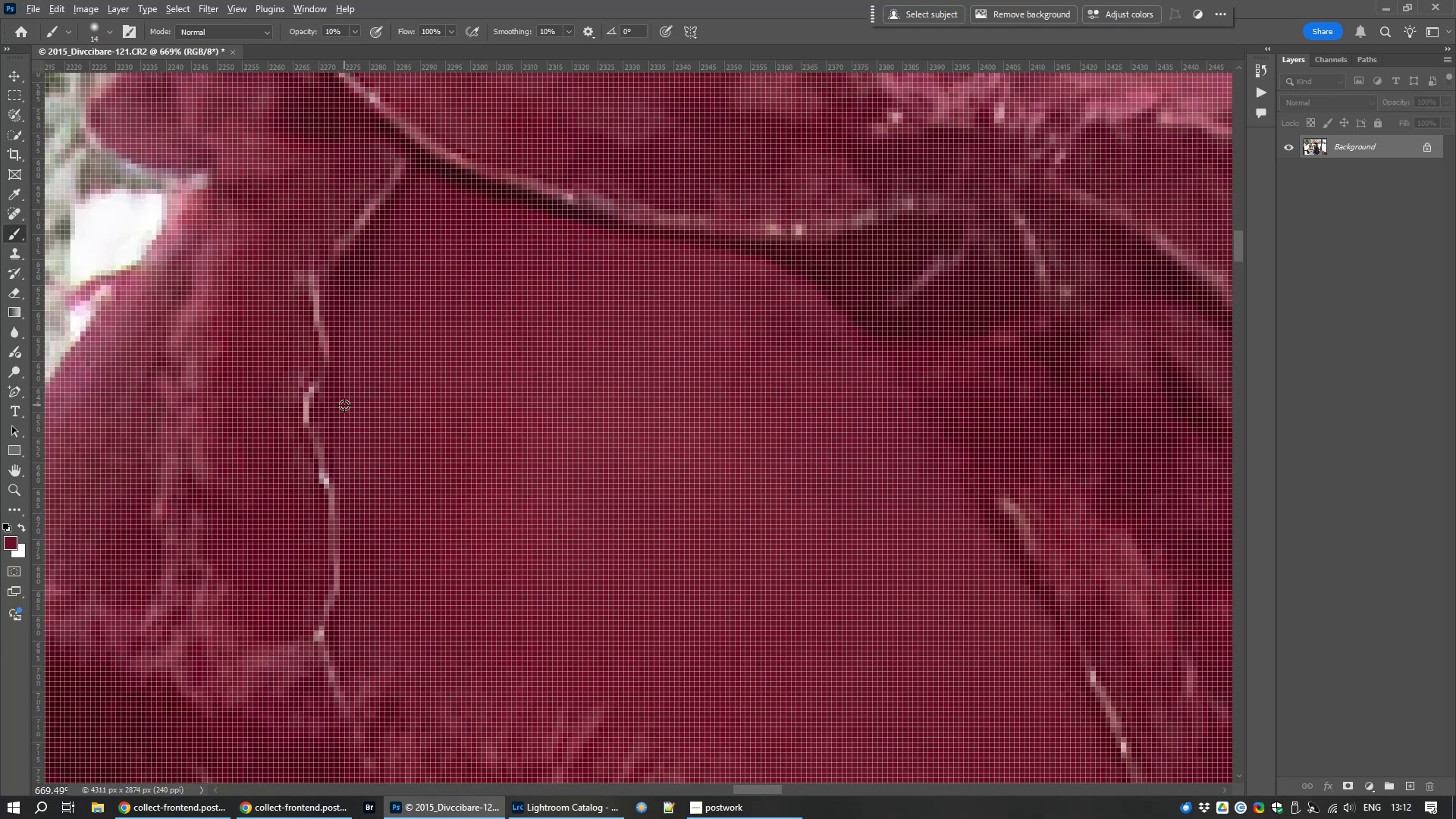 
hold_key(key=AltLeft, duration=0.4)
 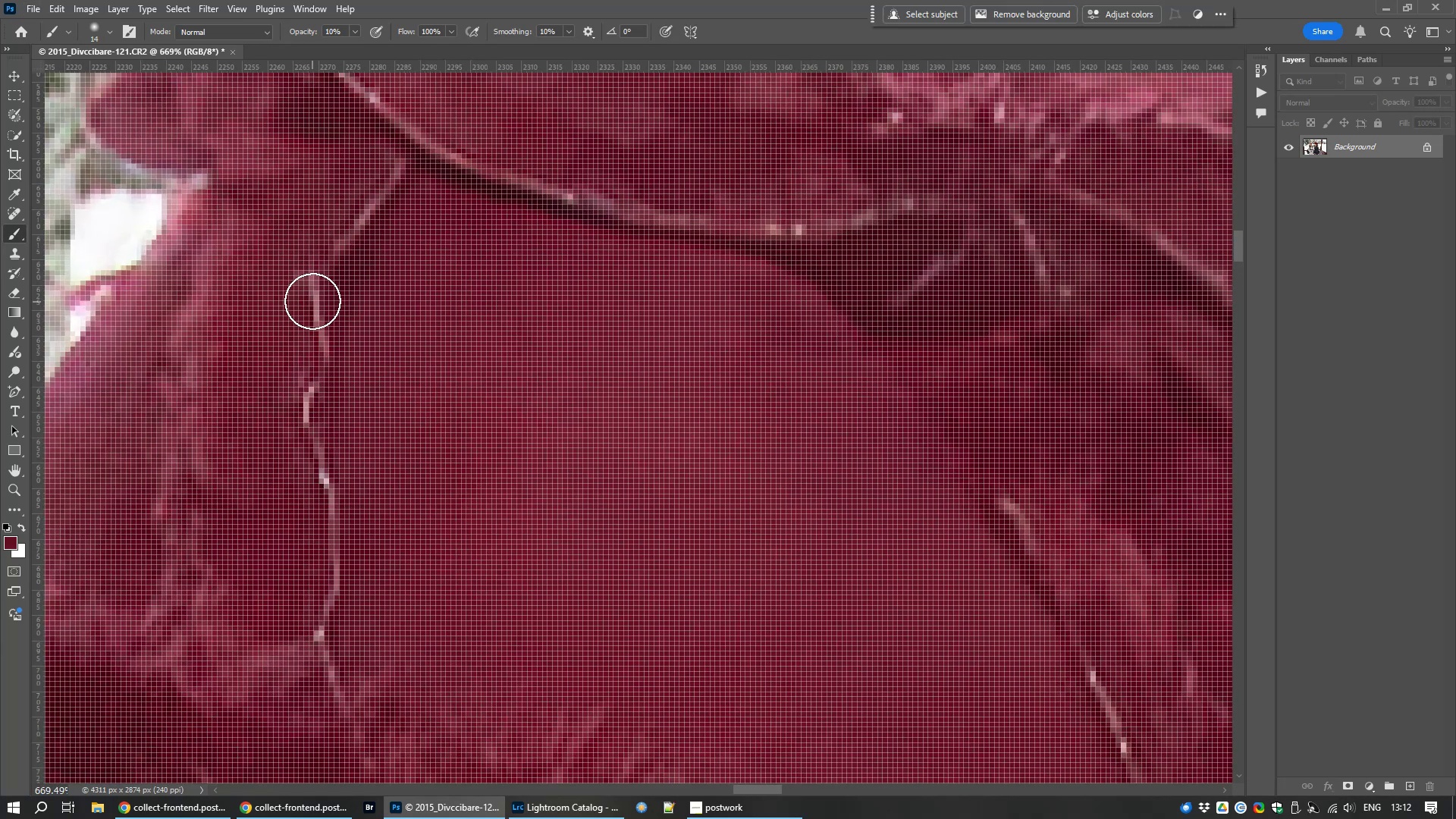 
hold_key(key=AltLeft, duration=0.74)
 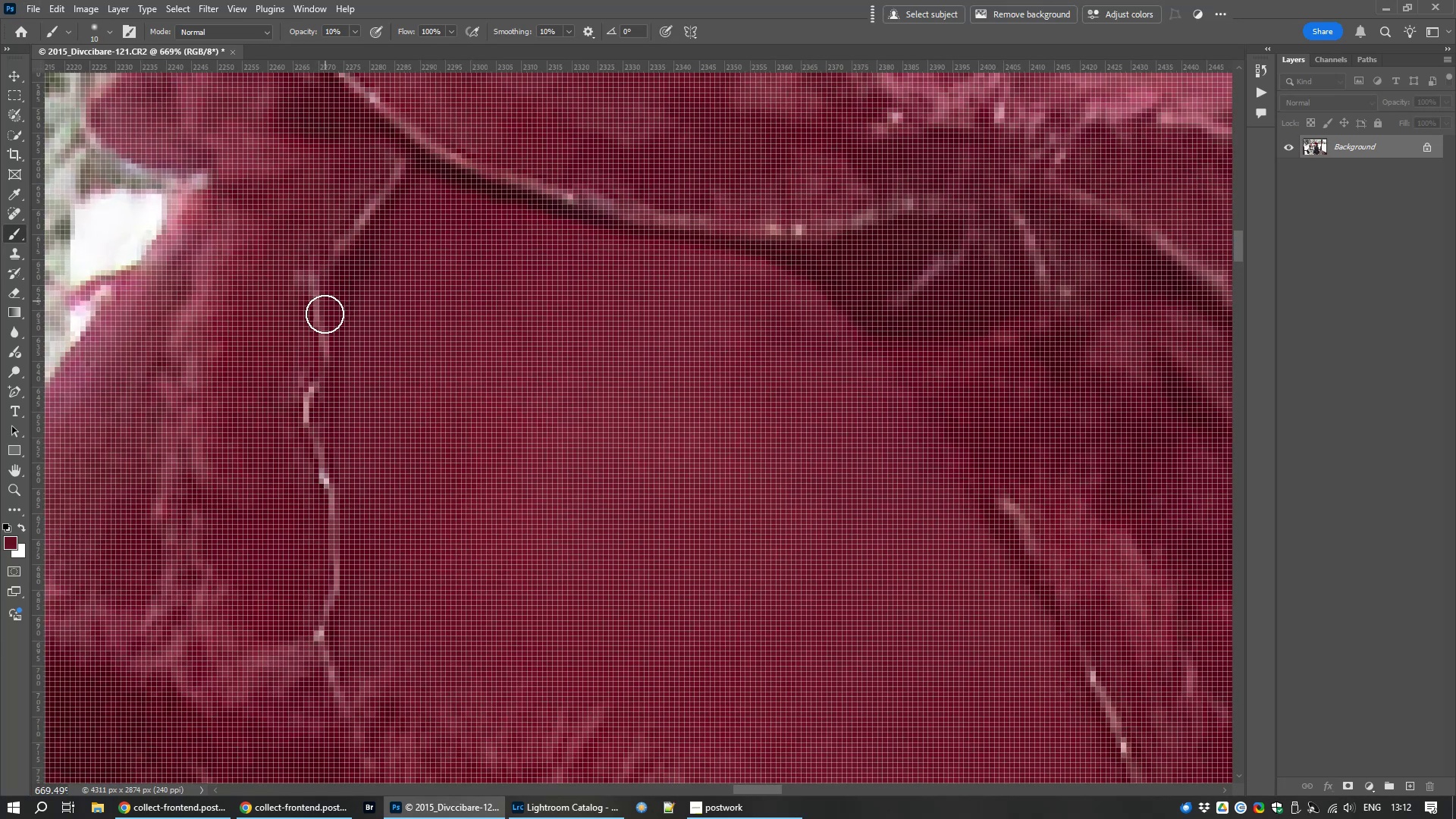 
wait(8.62)
 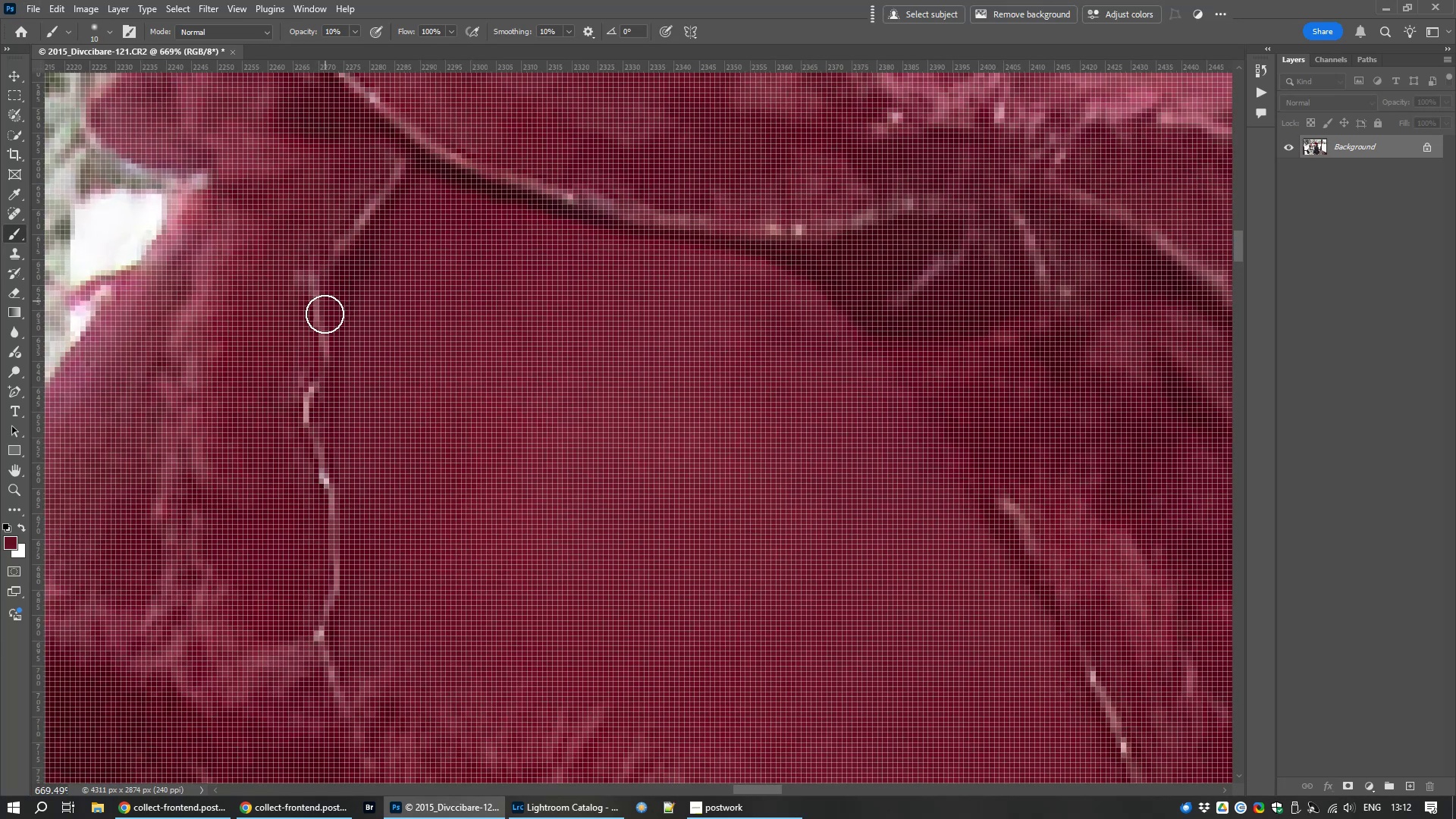 
hold_key(key=Space, duration=1.15)
 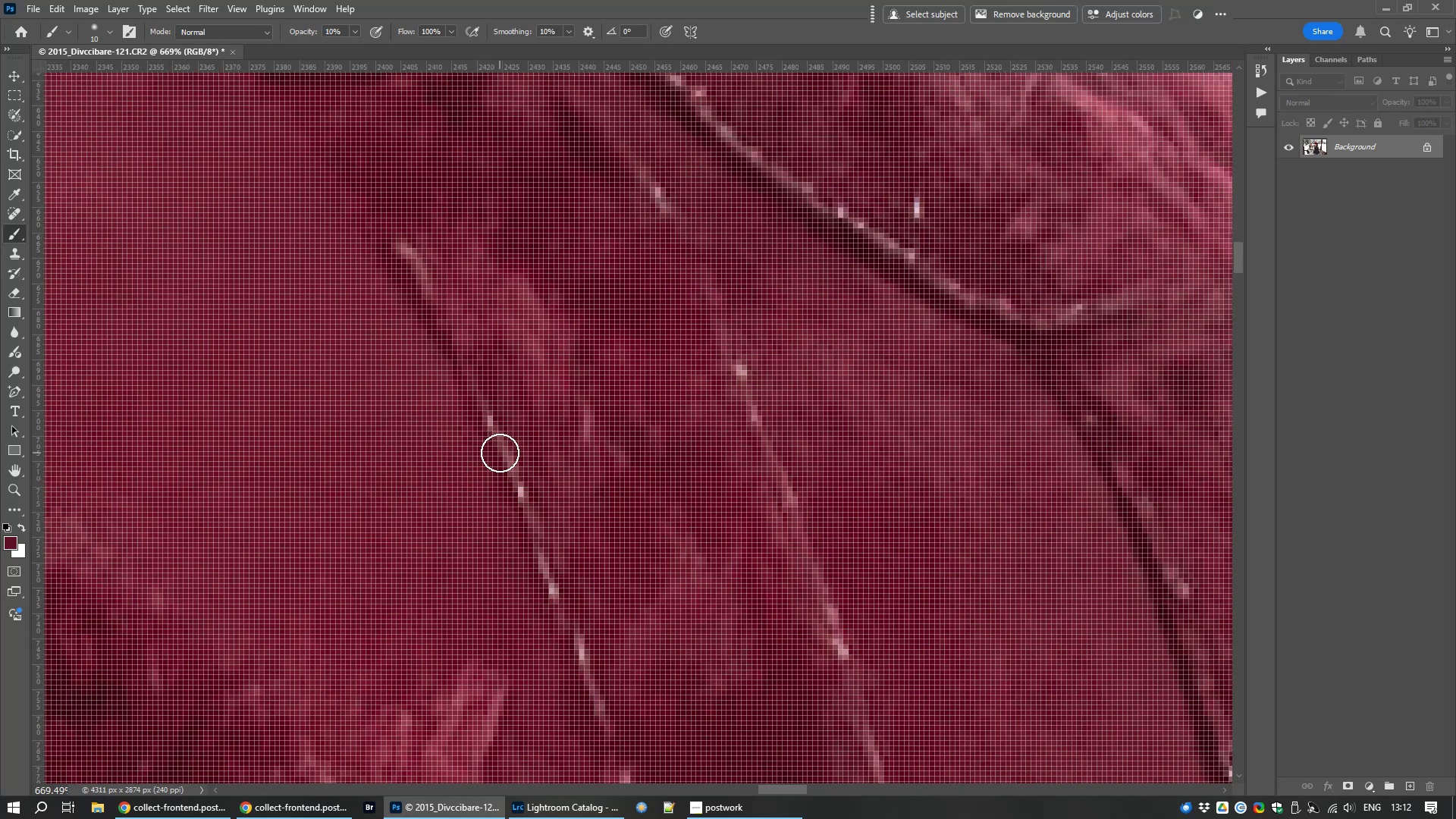 
triple_click([488, 423])
 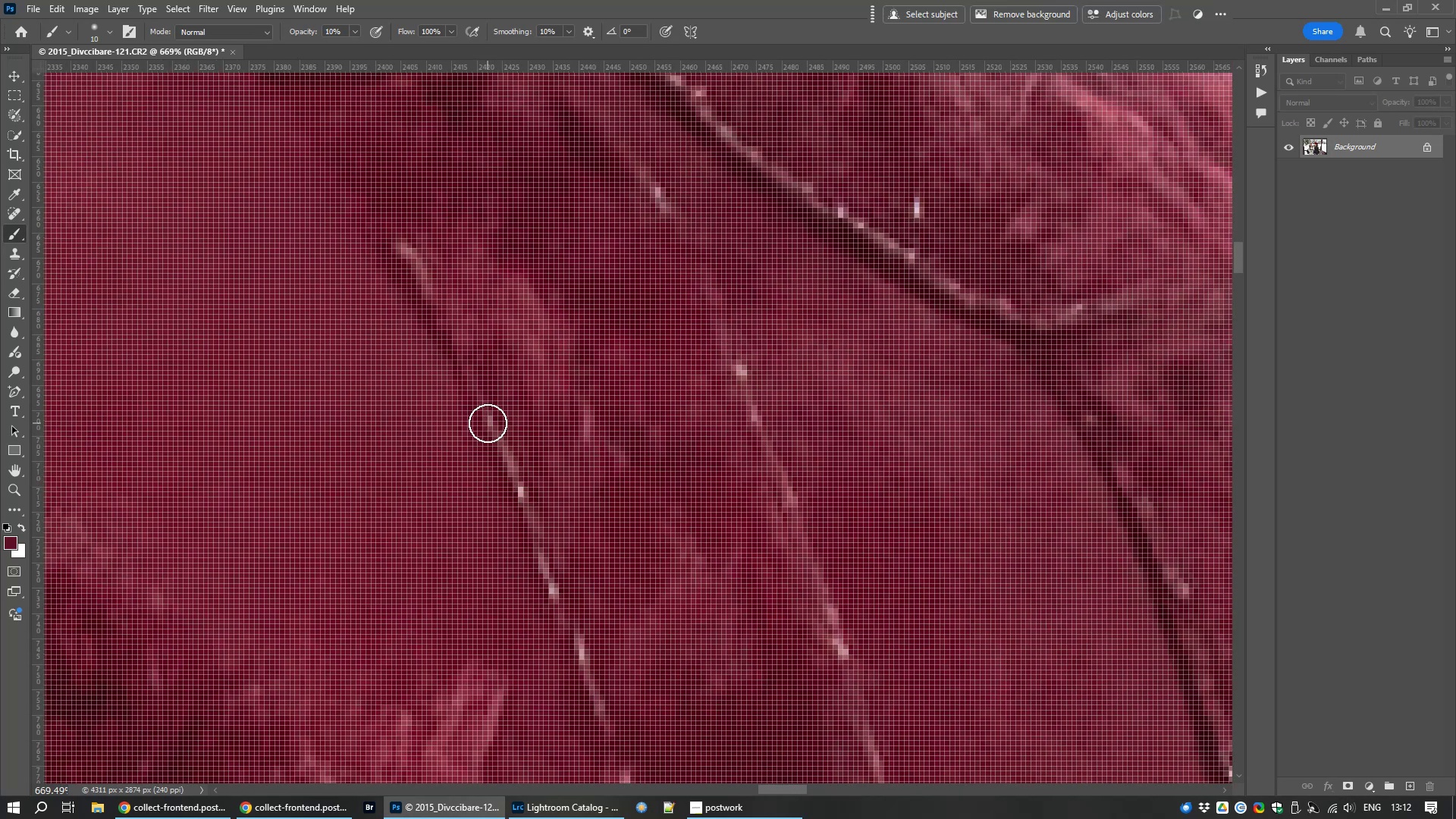 
triple_click([488, 423])
 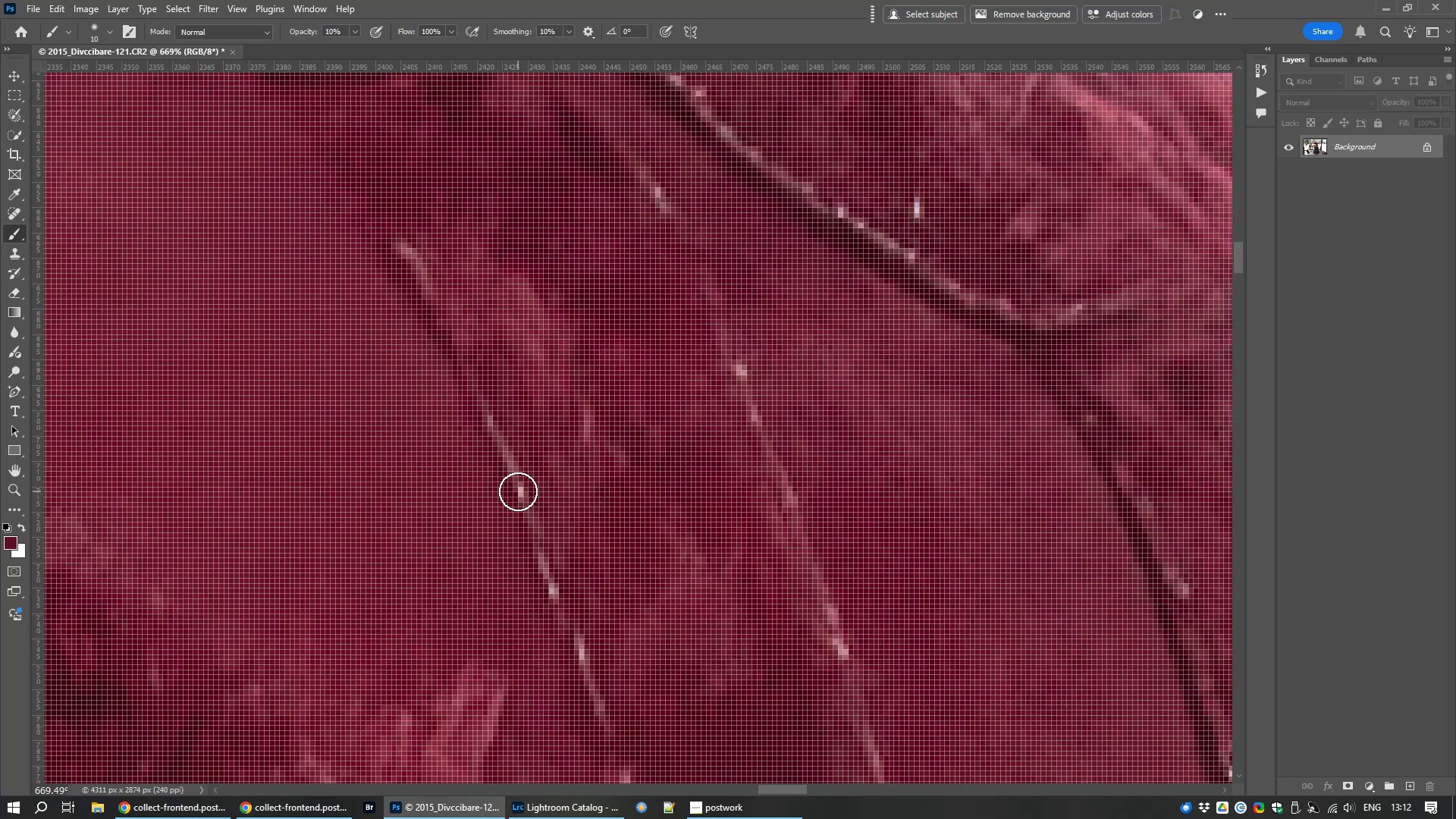 
double_click([518, 491])
 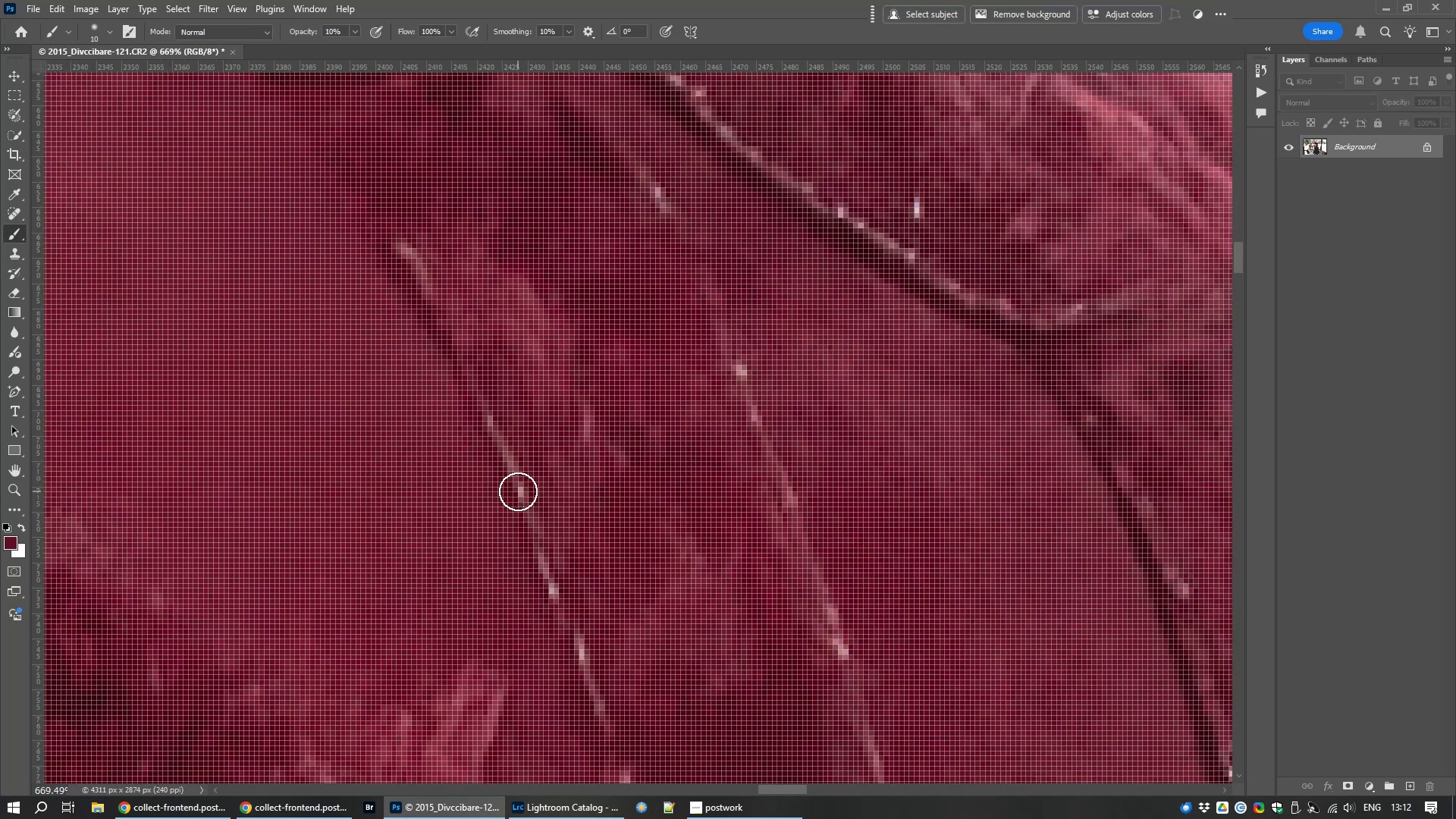 
triple_click([518, 491])
 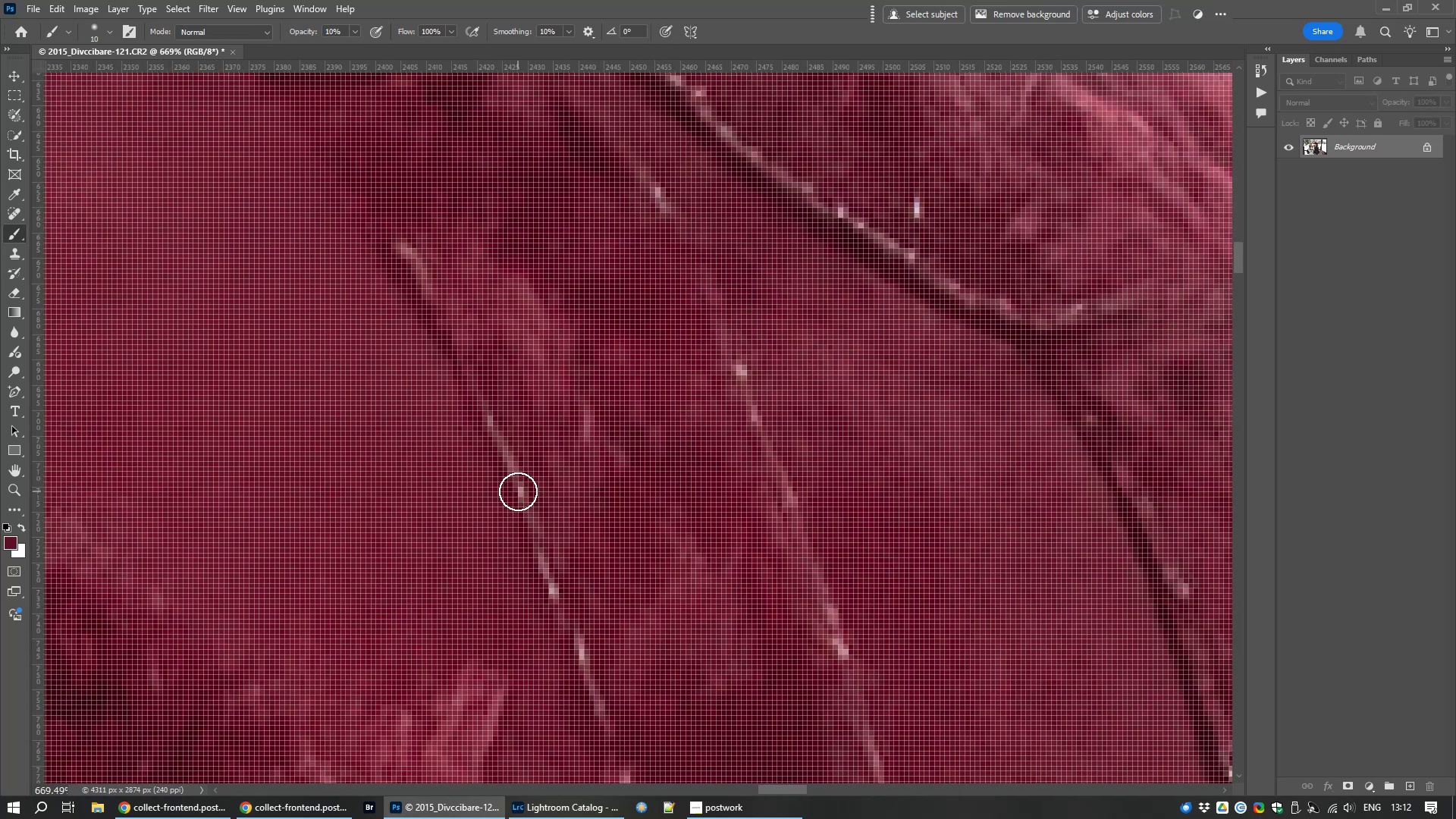 
triple_click([518, 491])
 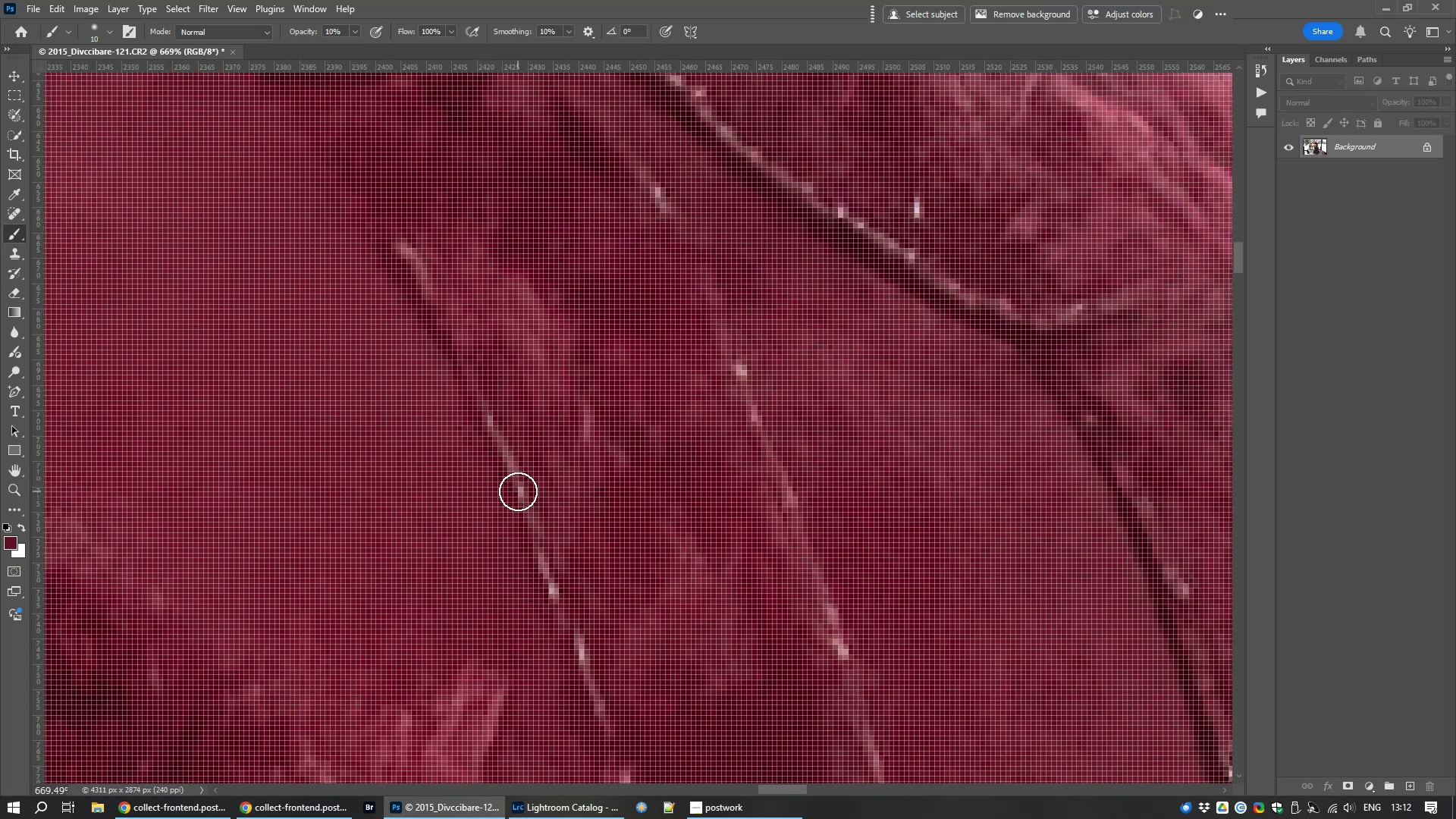 
triple_click([518, 491])
 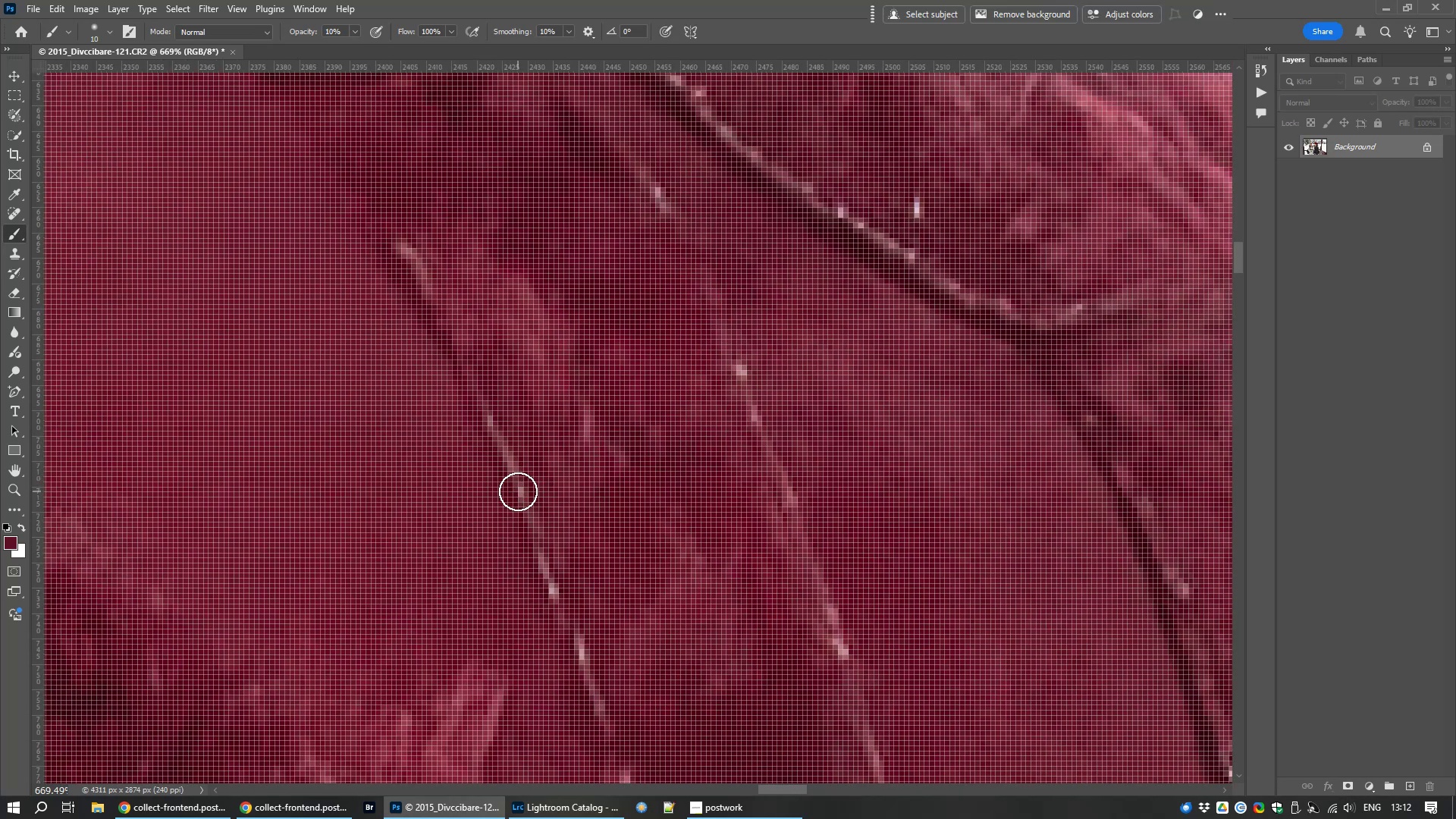 
triple_click([518, 491])
 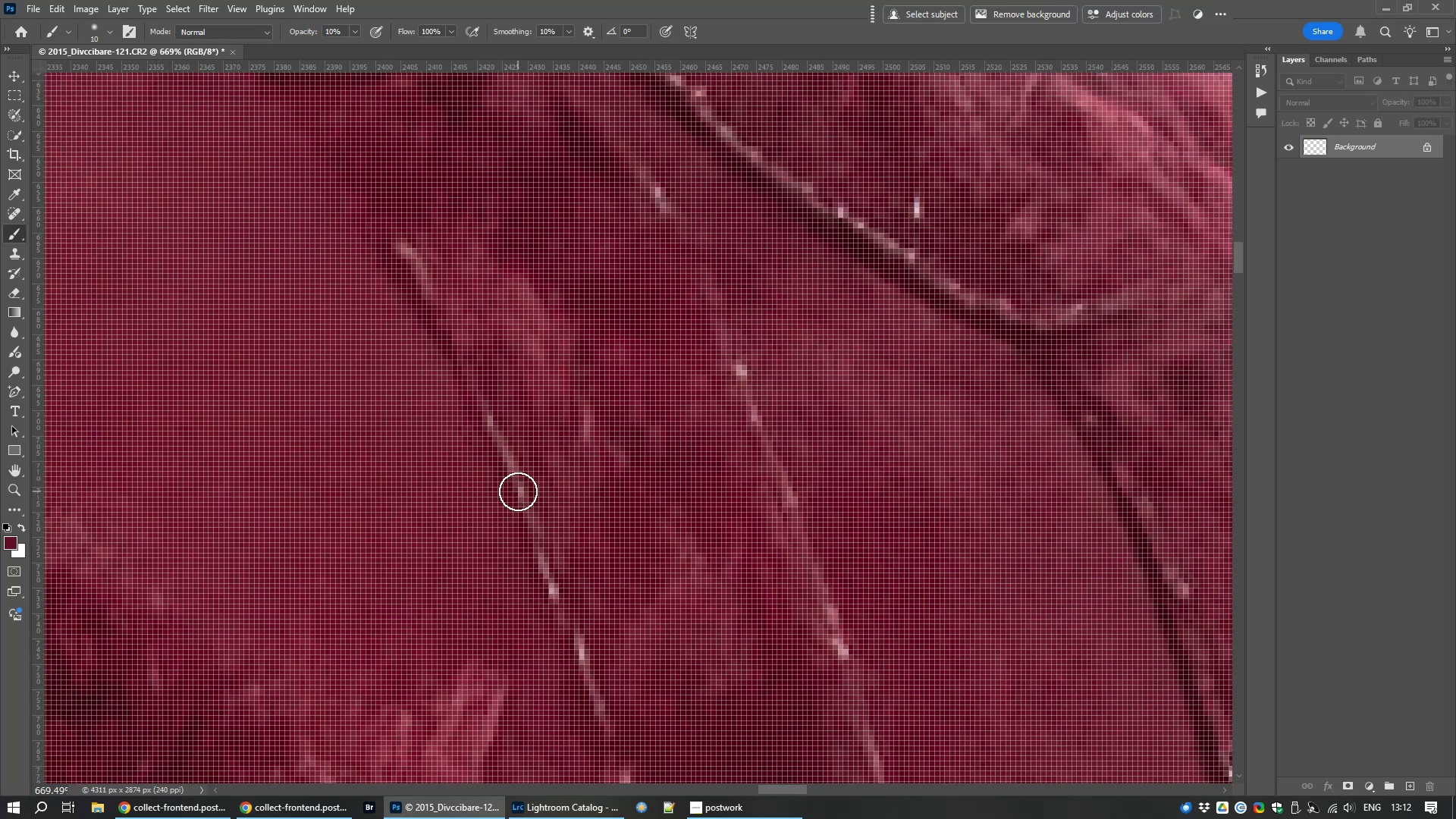 
triple_click([518, 491])
 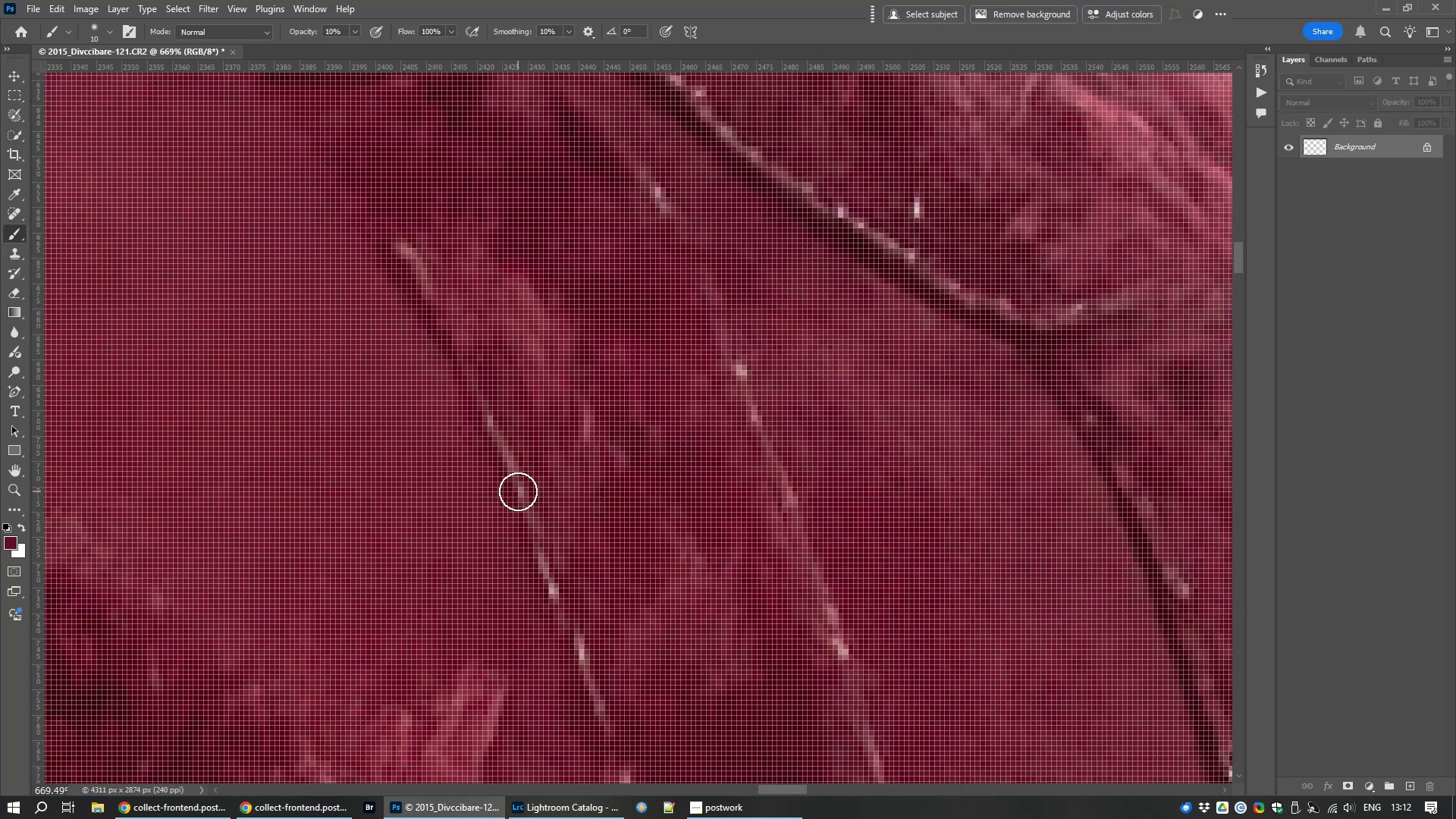 
triple_click([518, 491])
 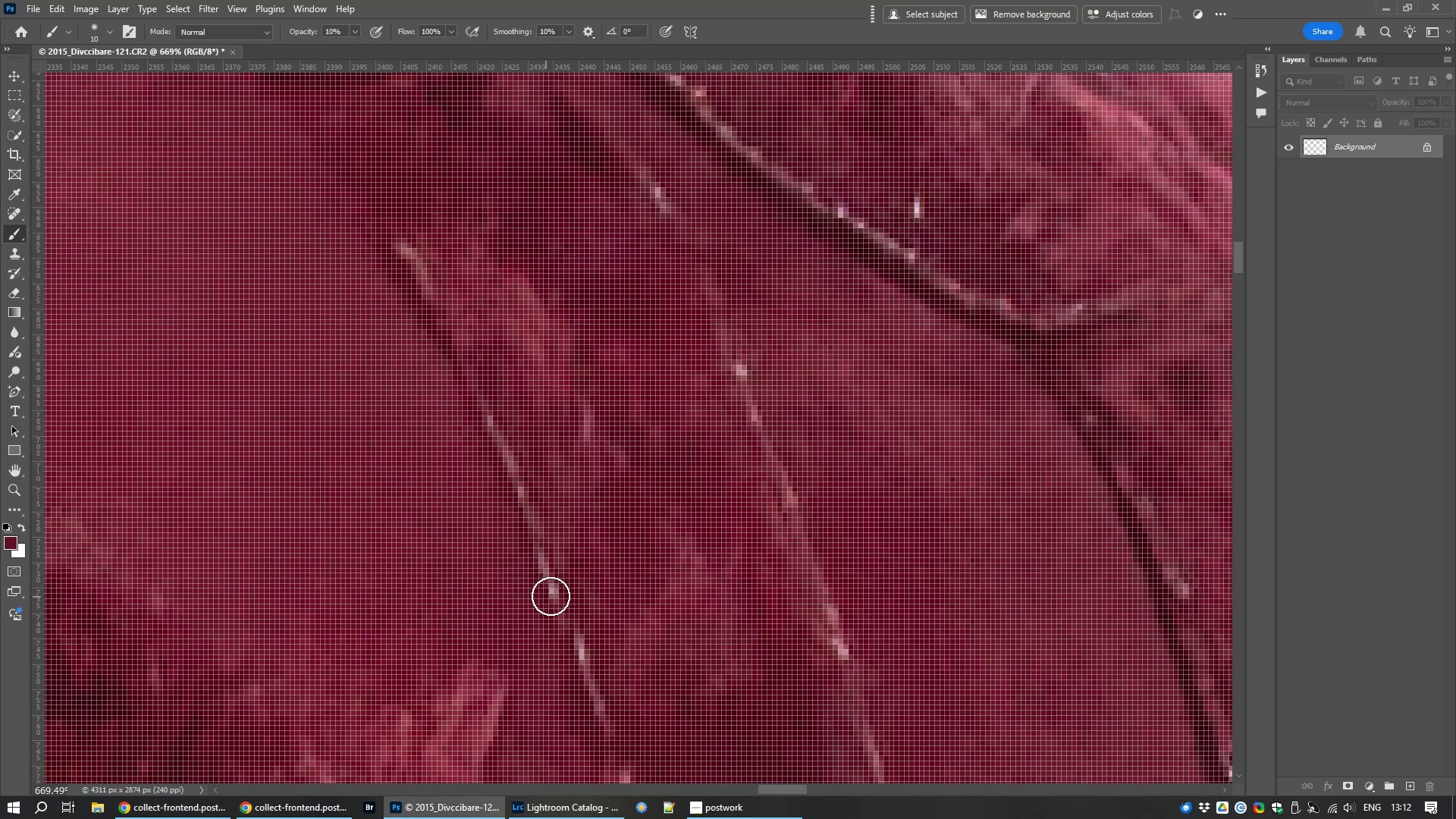 
triple_click([551, 596])
 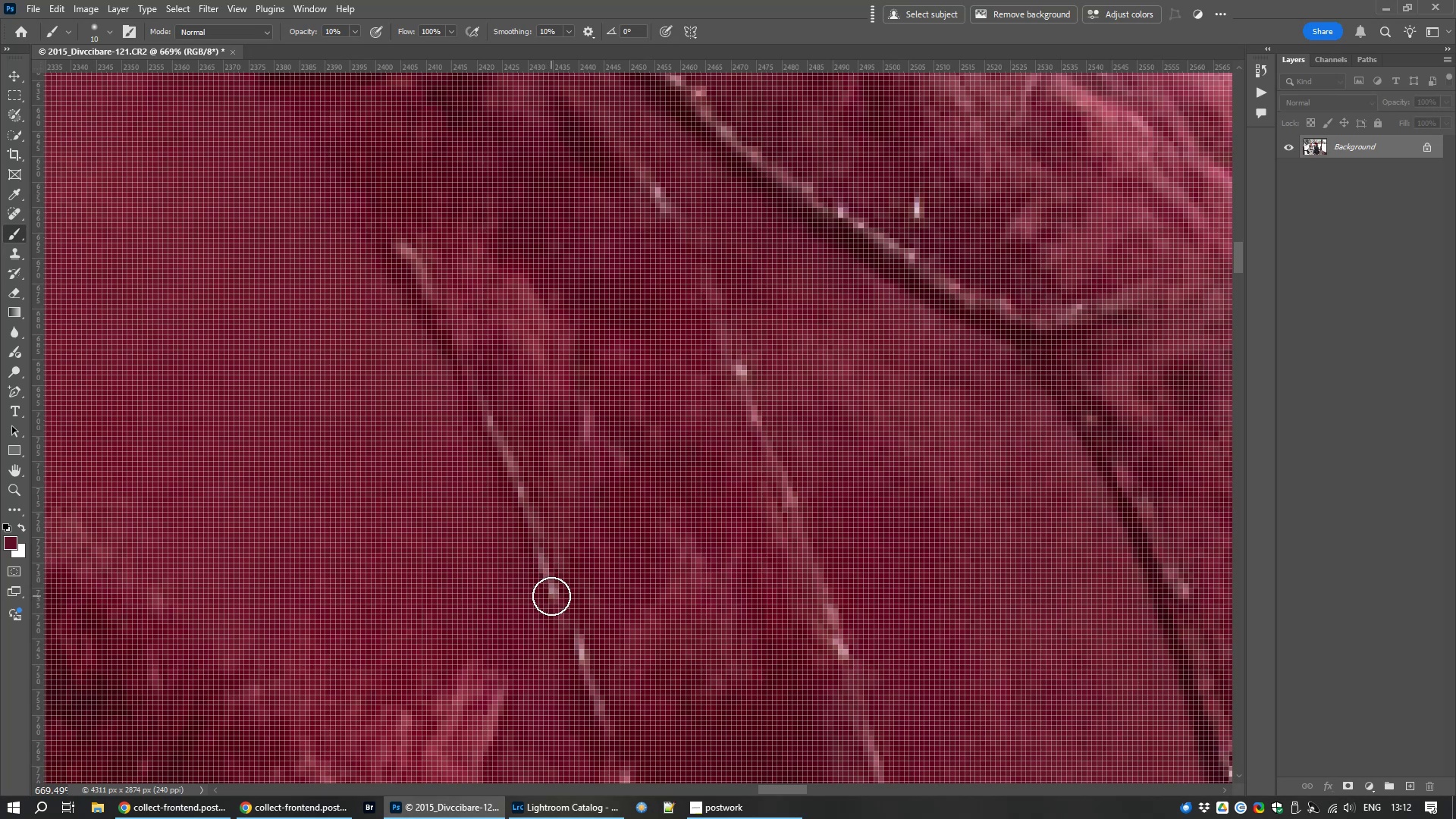 
triple_click([551, 596])
 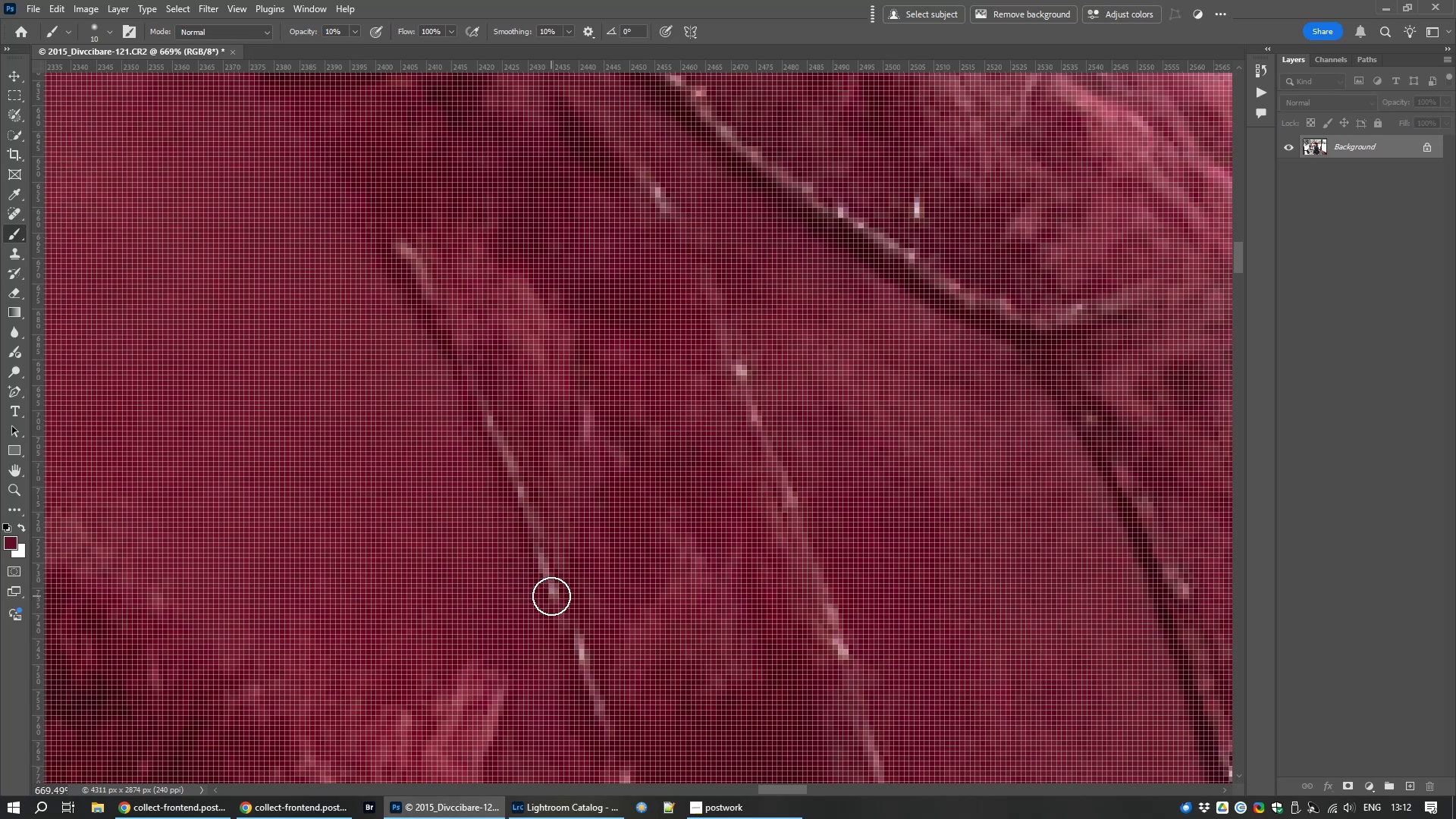 
triple_click([551, 596])
 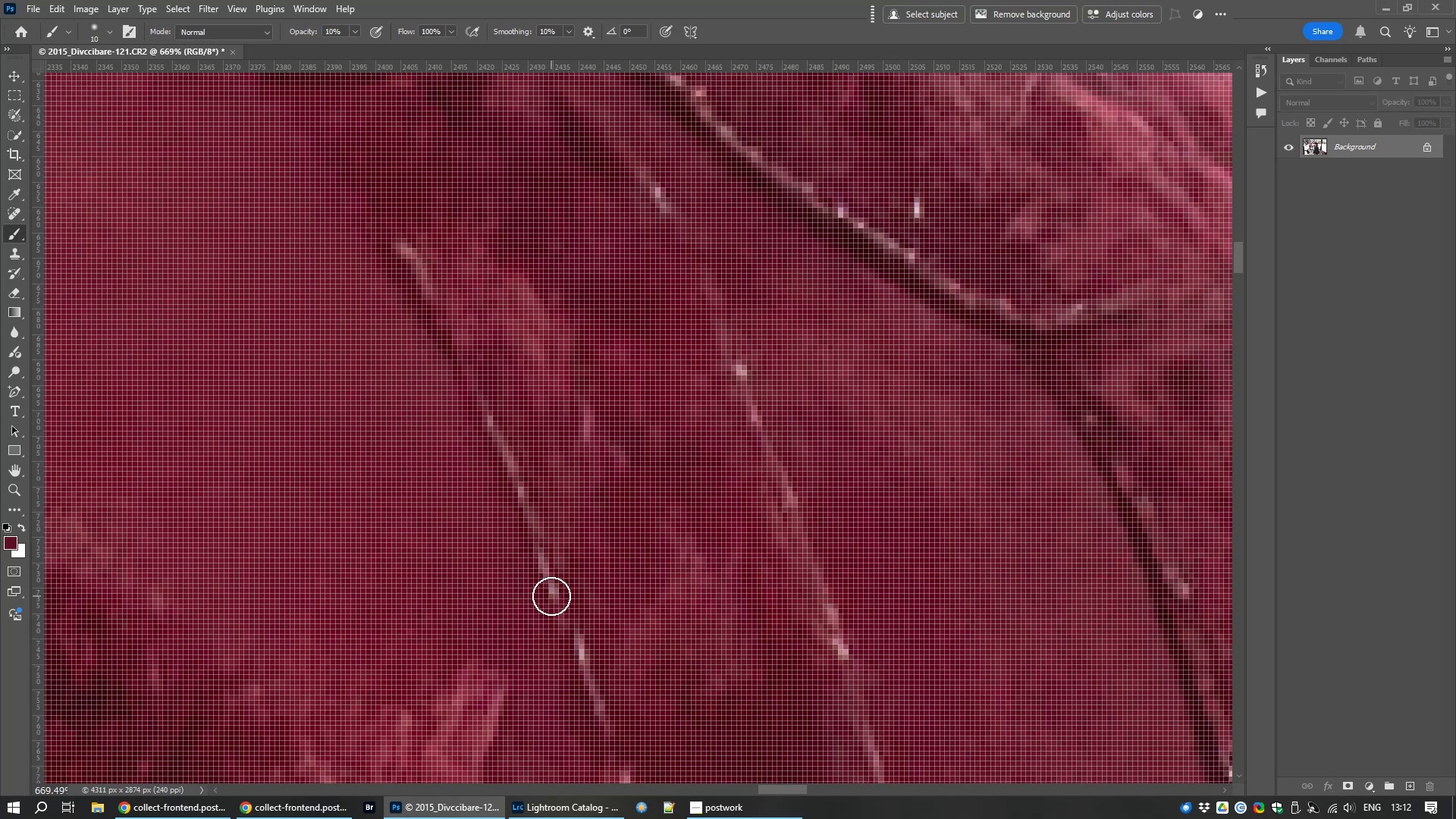 
right_click([551, 596])
 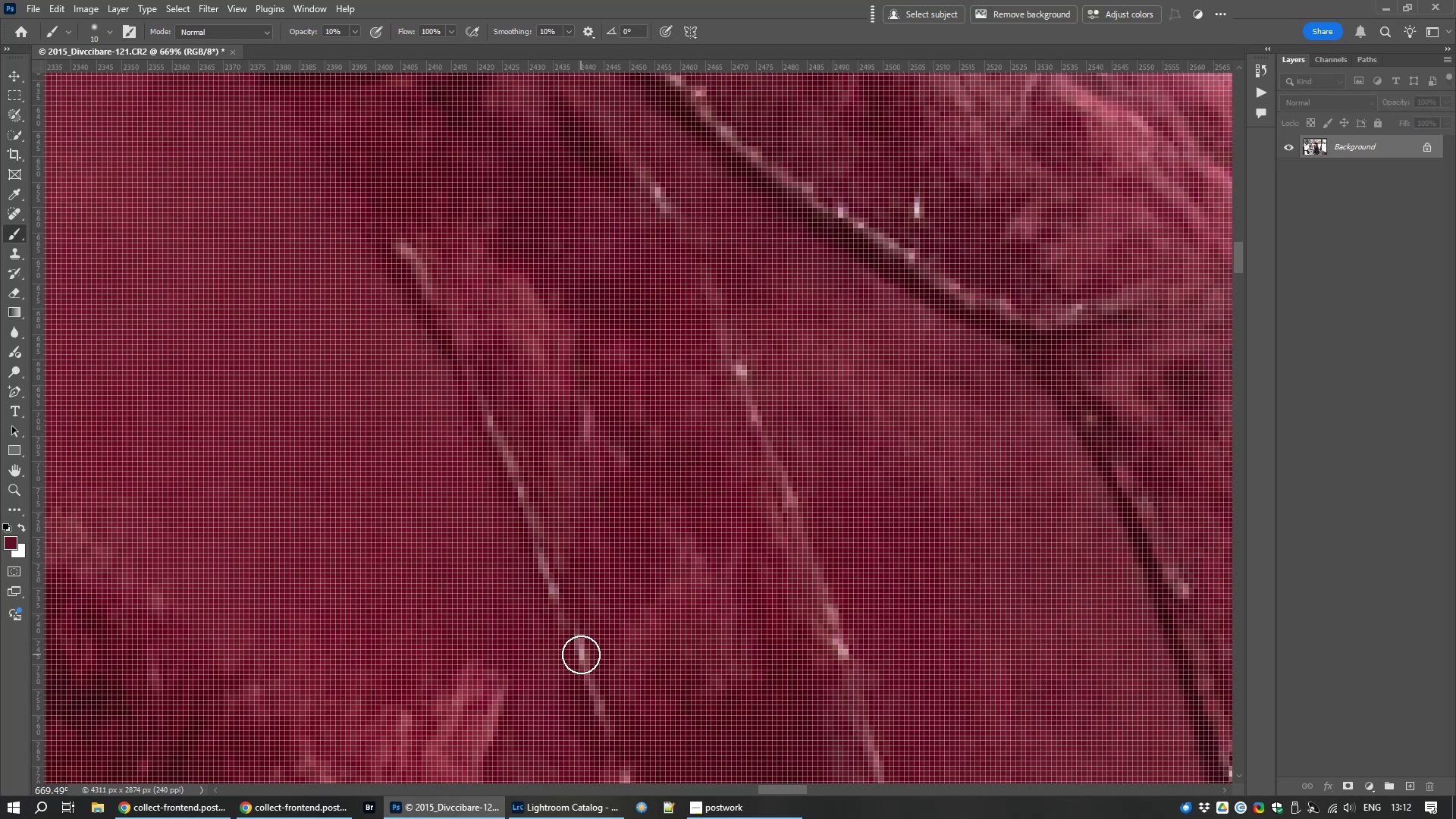 
double_click([581, 654])
 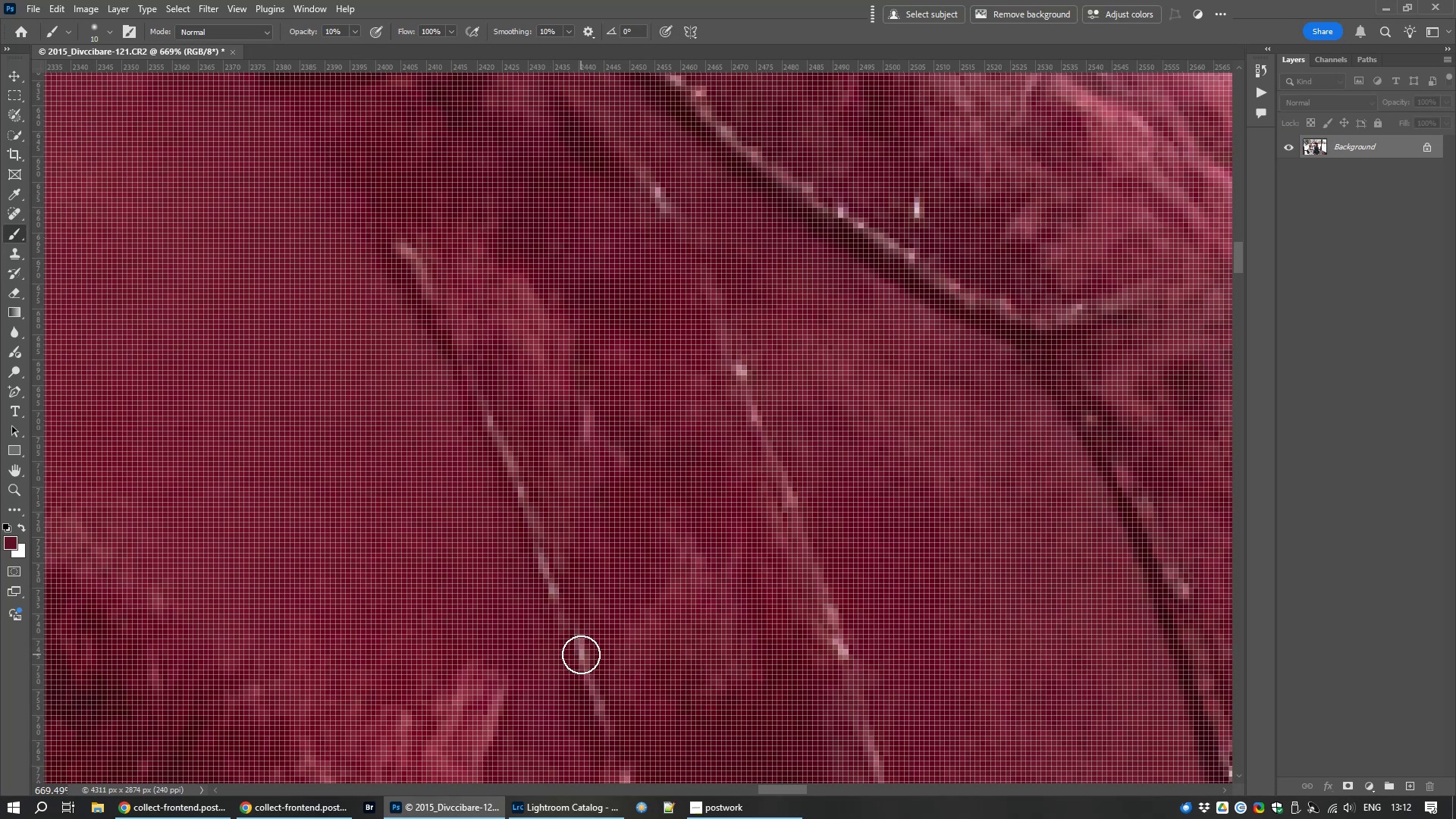 
triple_click([581, 654])
 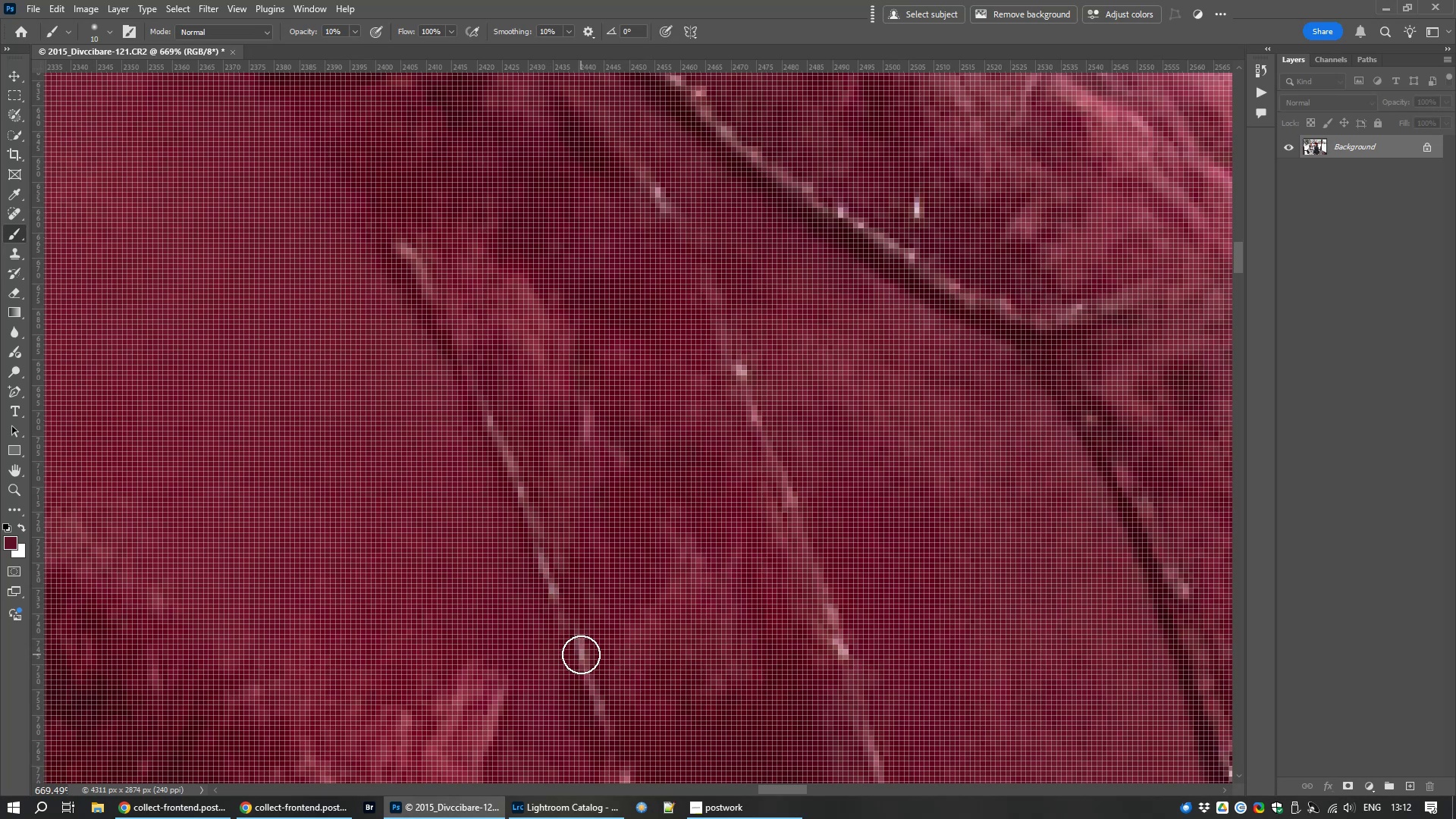 
triple_click([581, 654])
 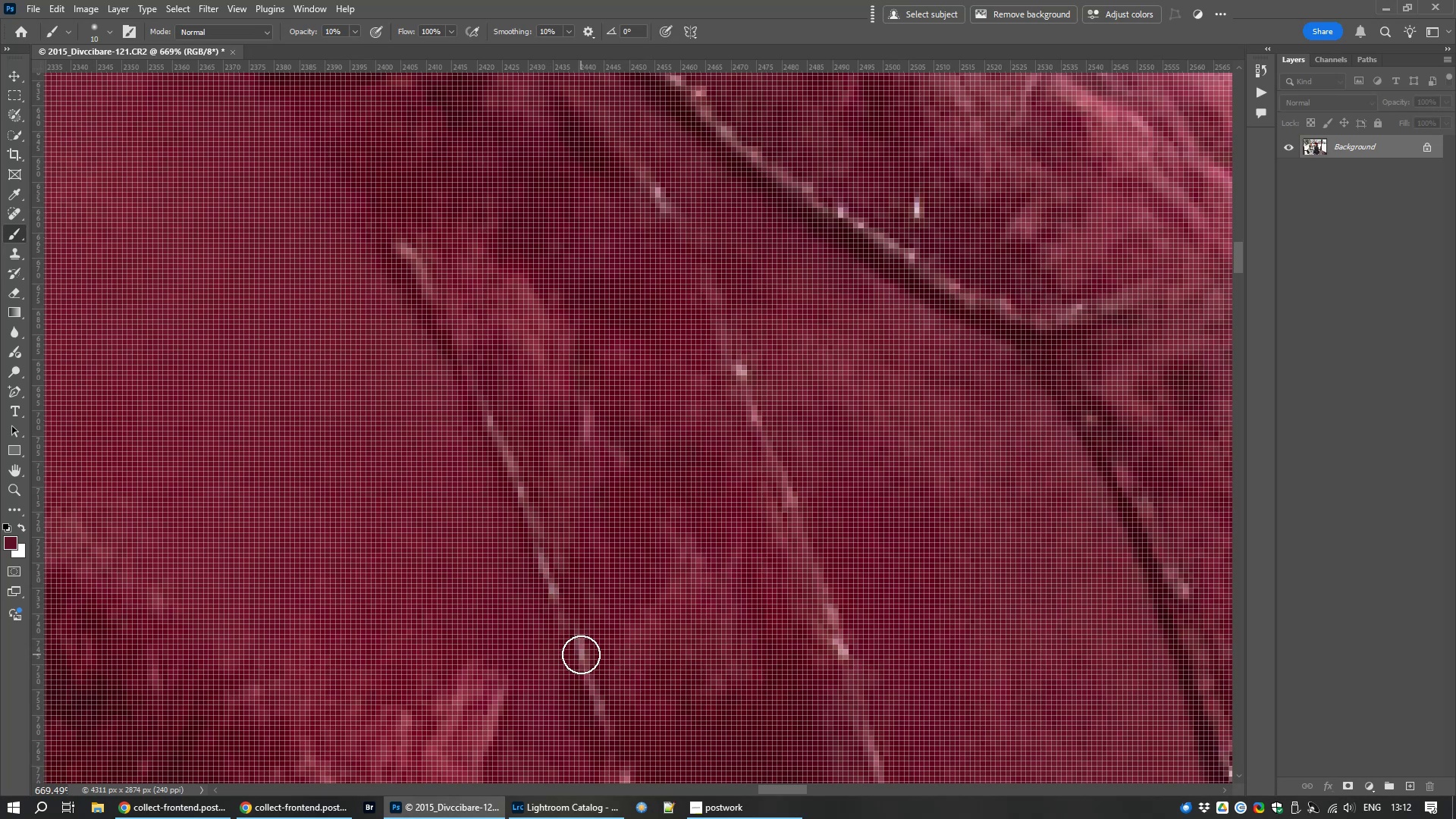 
triple_click([581, 654])
 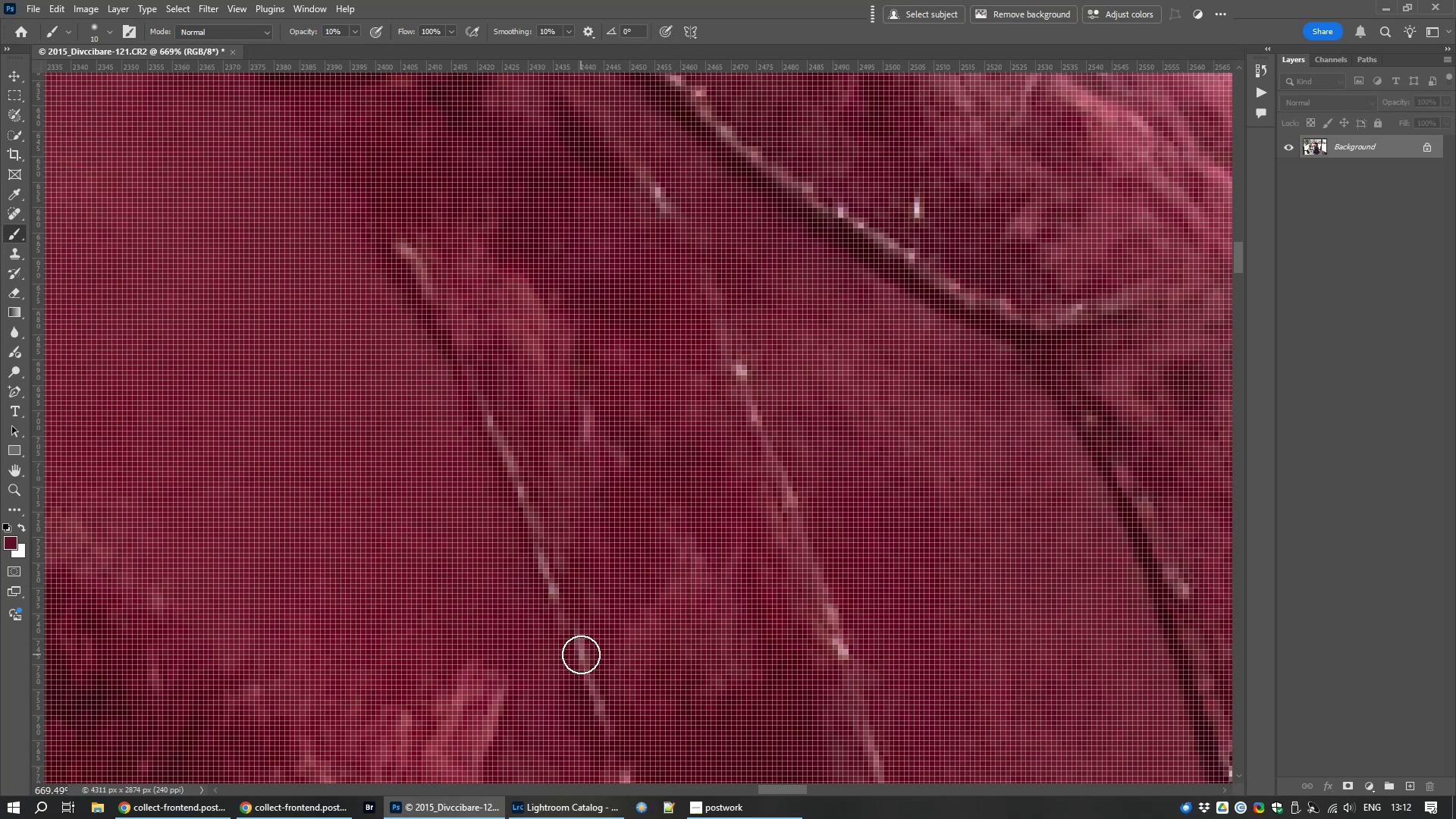 
triple_click([581, 654])
 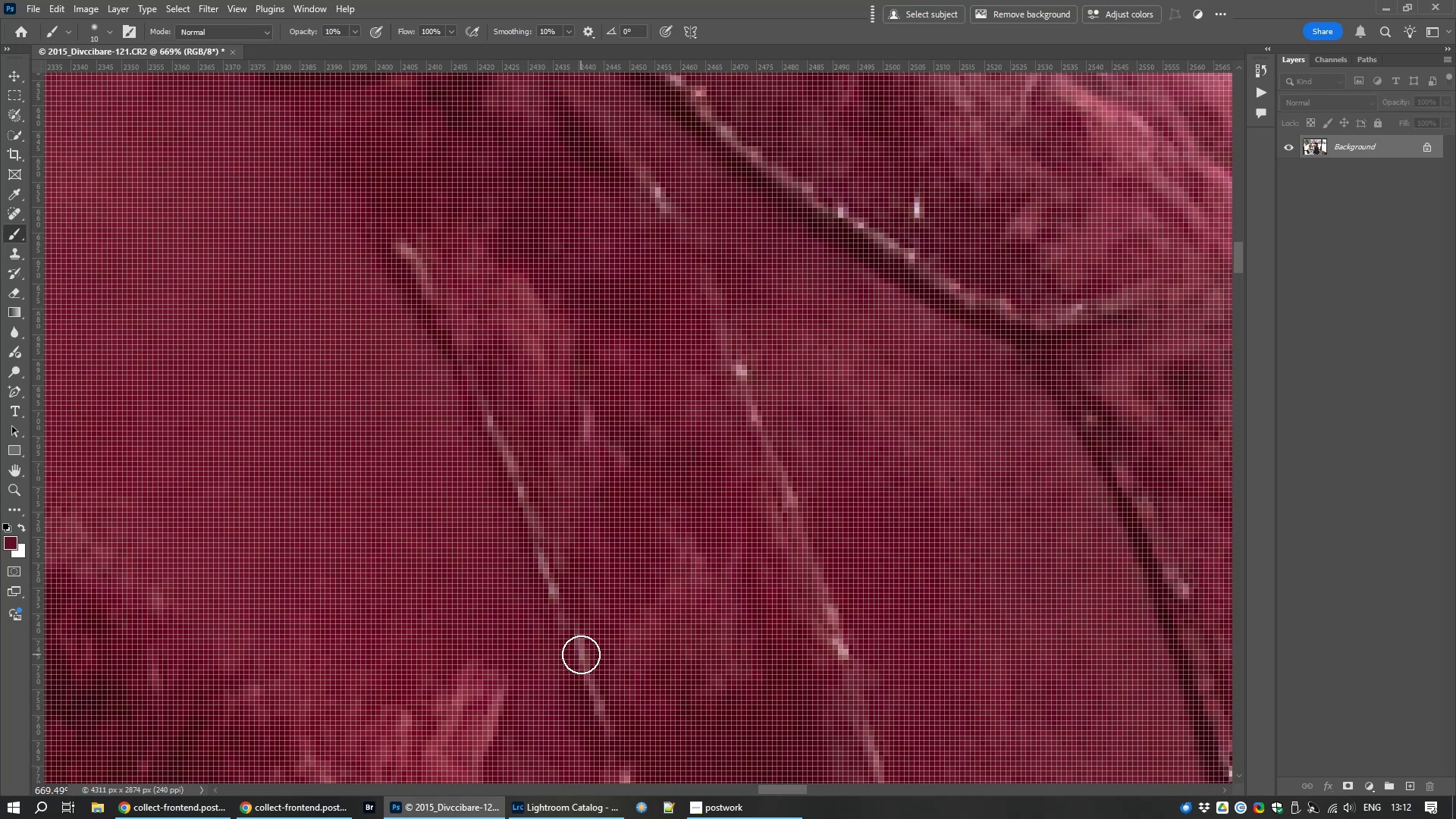 
triple_click([581, 654])
 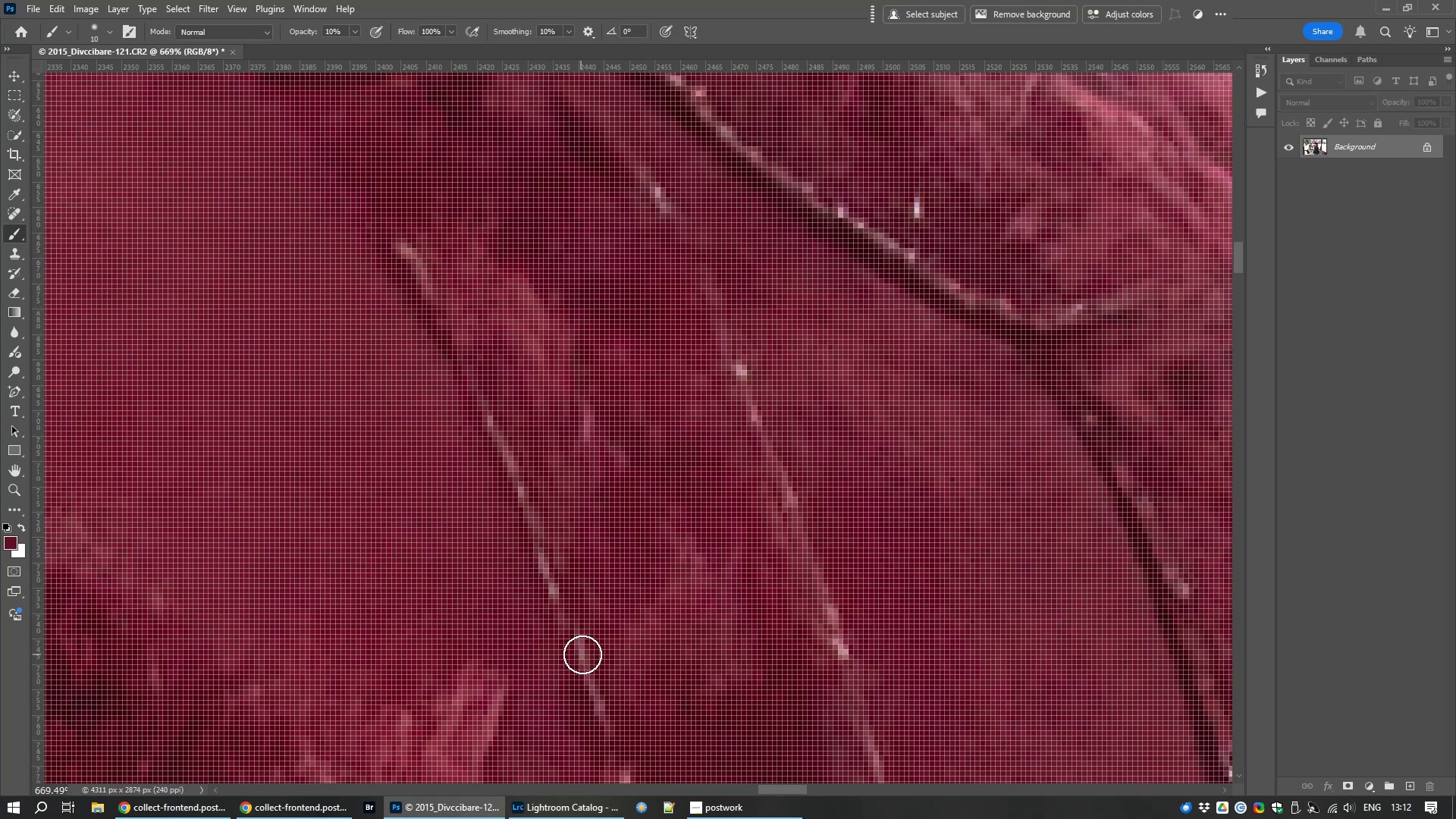 
hold_key(key=Space, duration=0.84)
 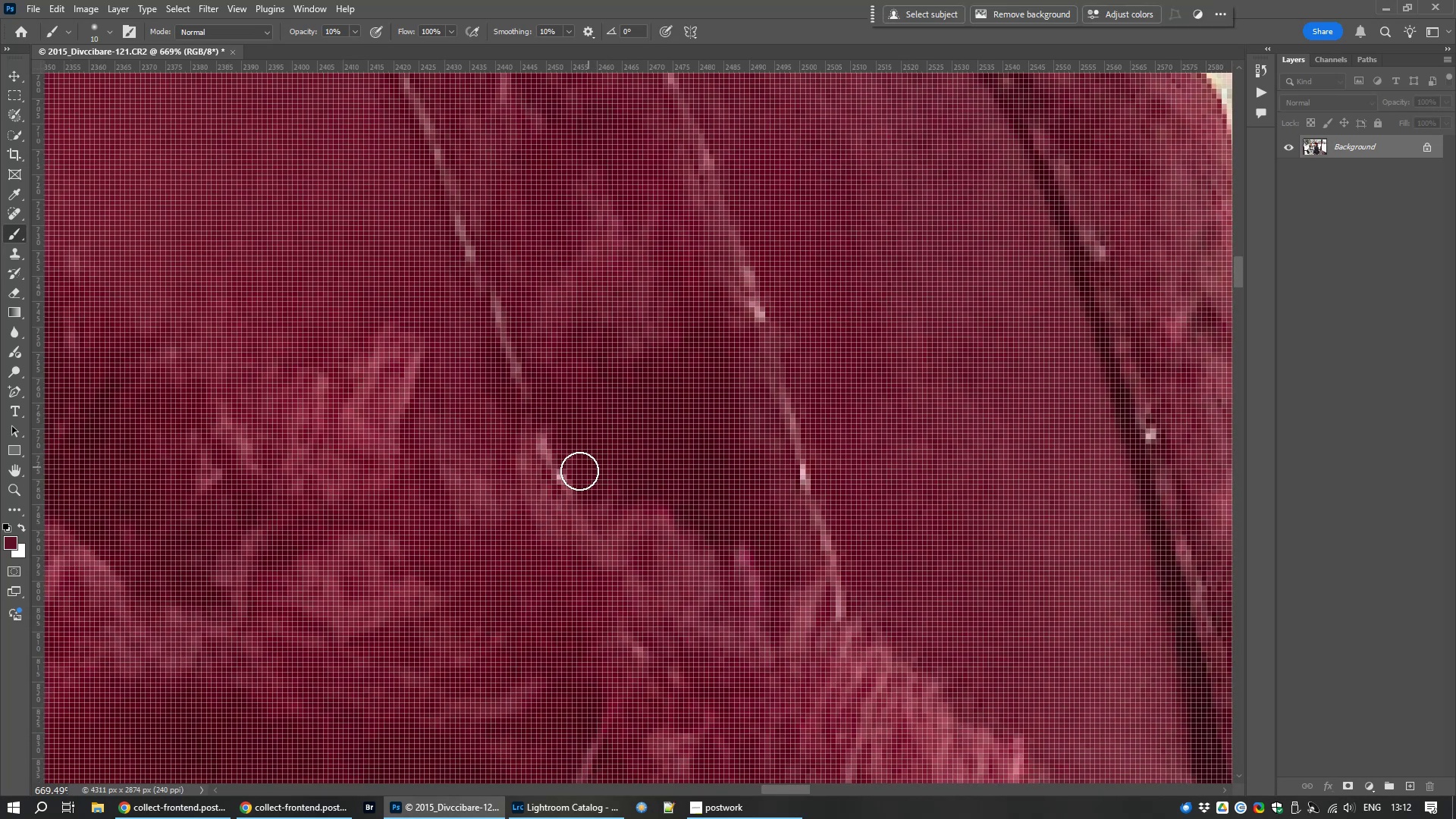 
left_click_drag(start_coordinate=[676, 629], to_coordinate=[592, 292])
 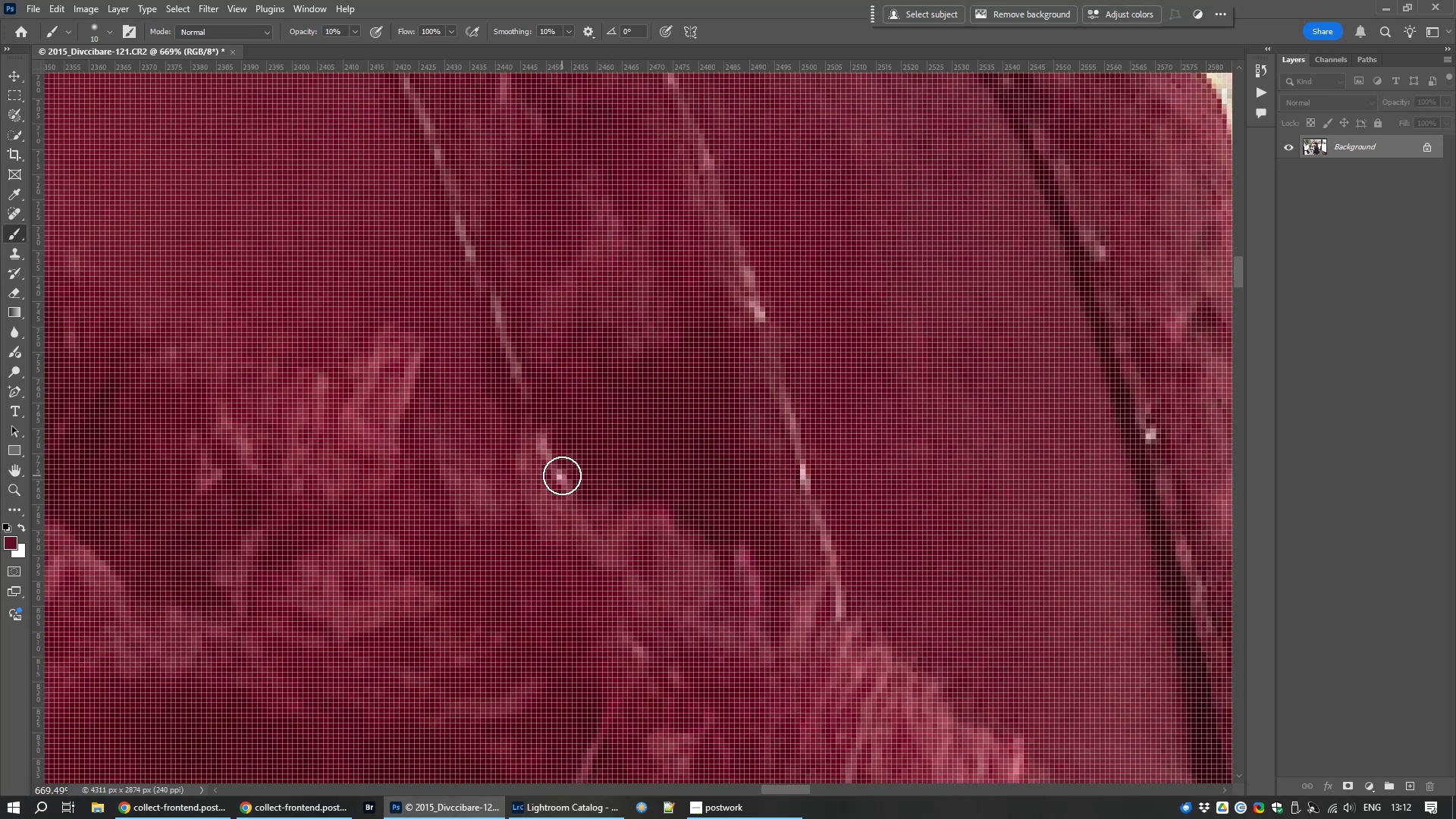 
double_click([560, 476])
 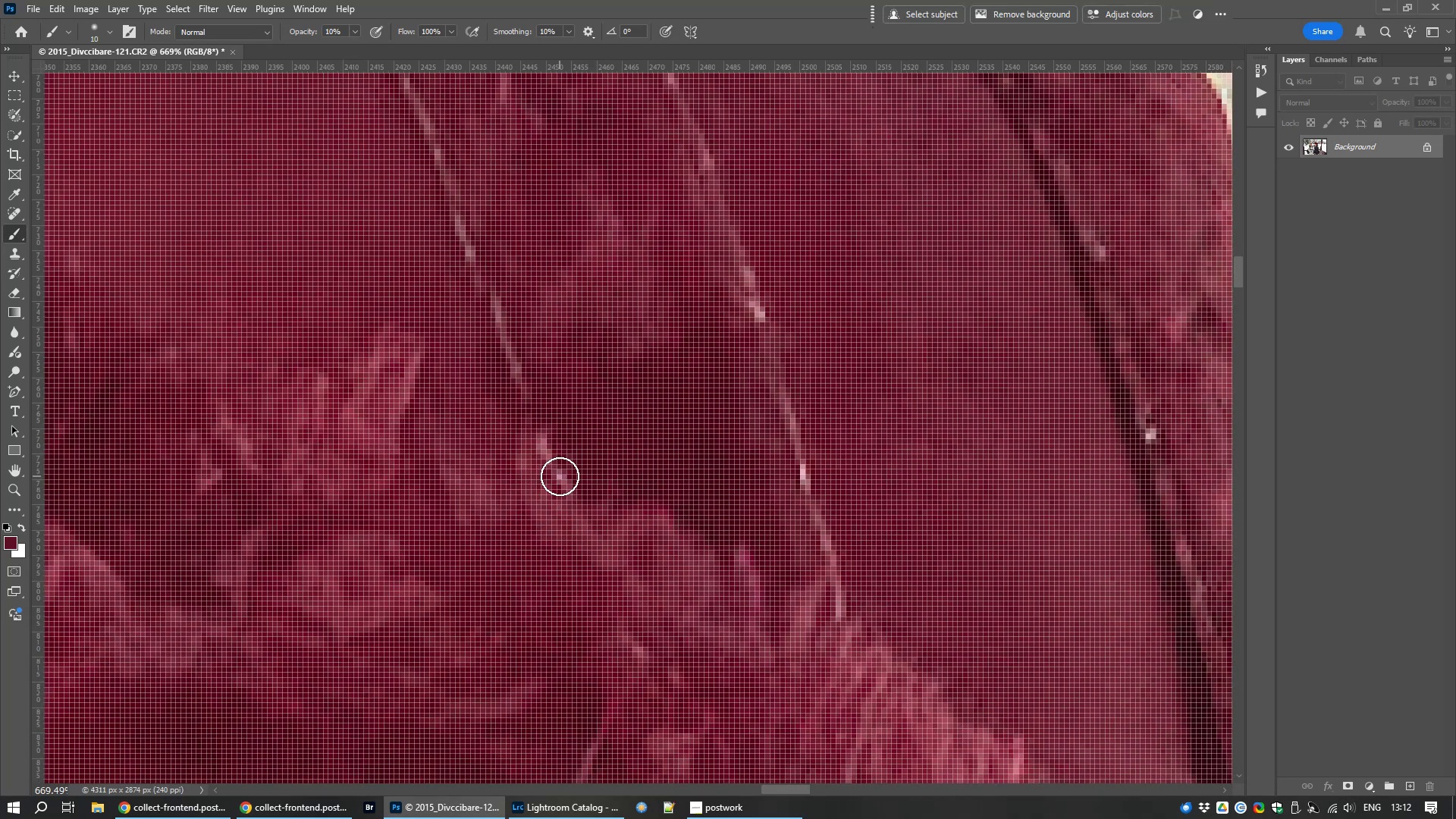 
triple_click([560, 476])
 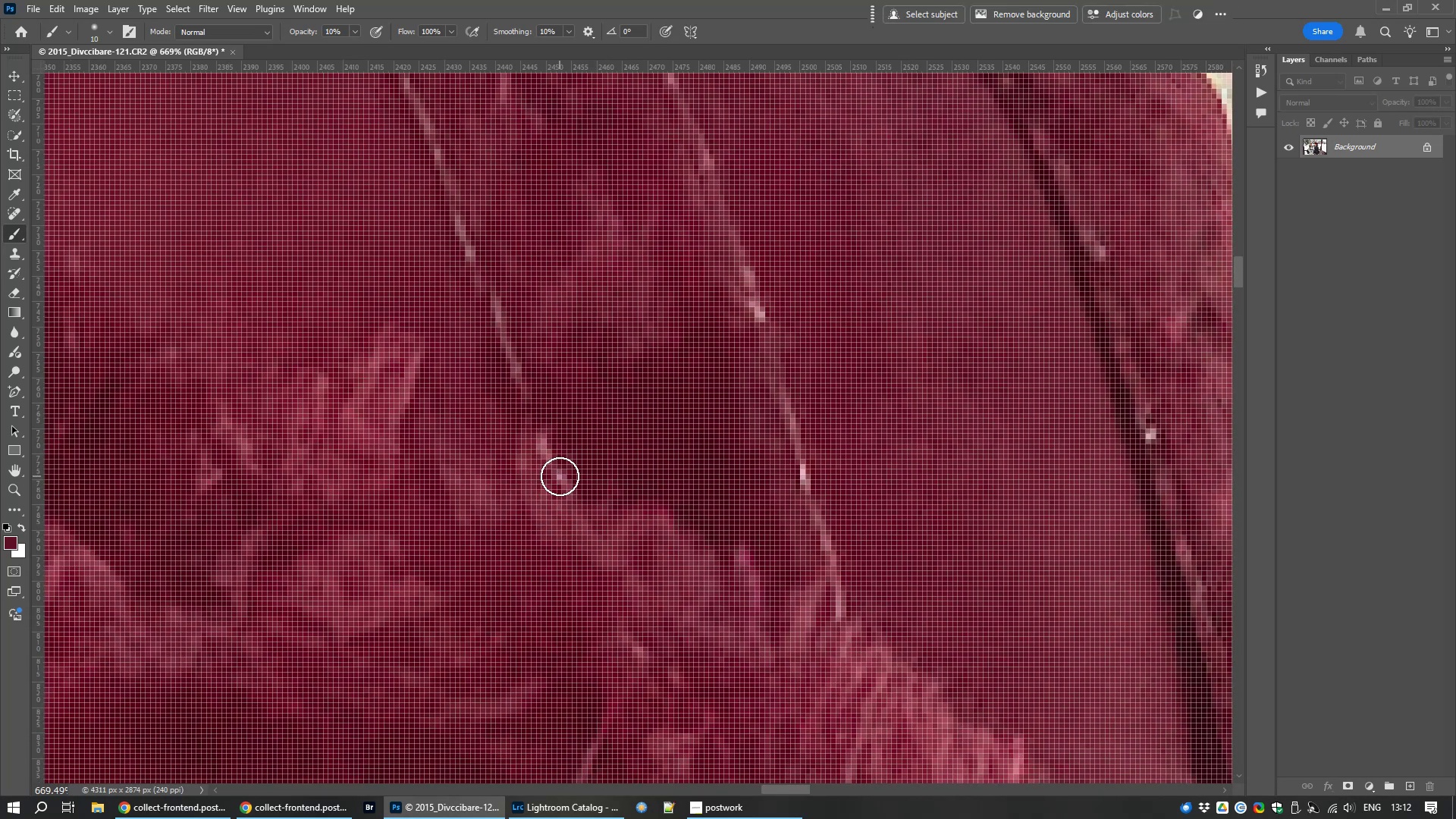 
triple_click([560, 476])
 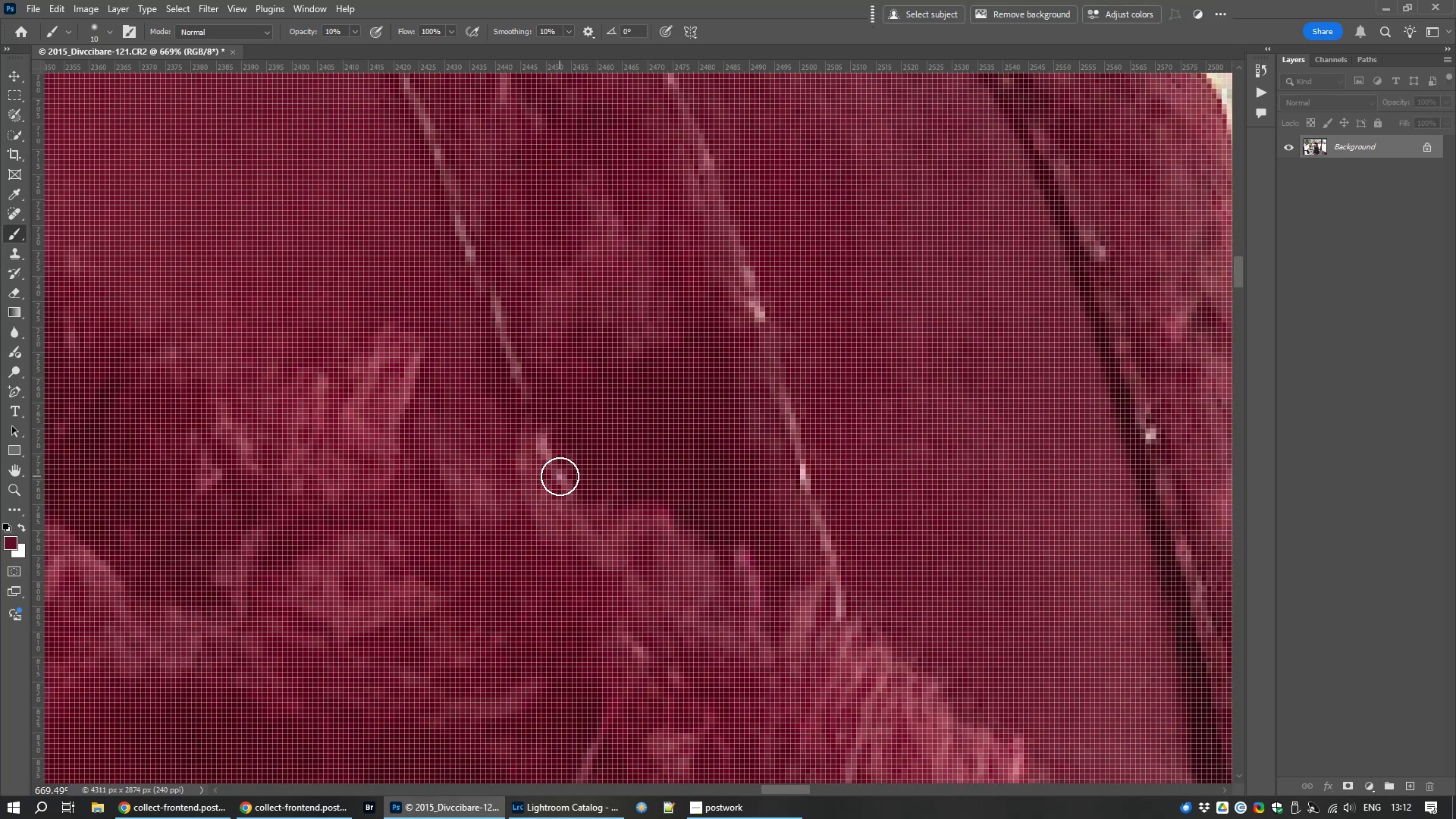 
triple_click([560, 476])
 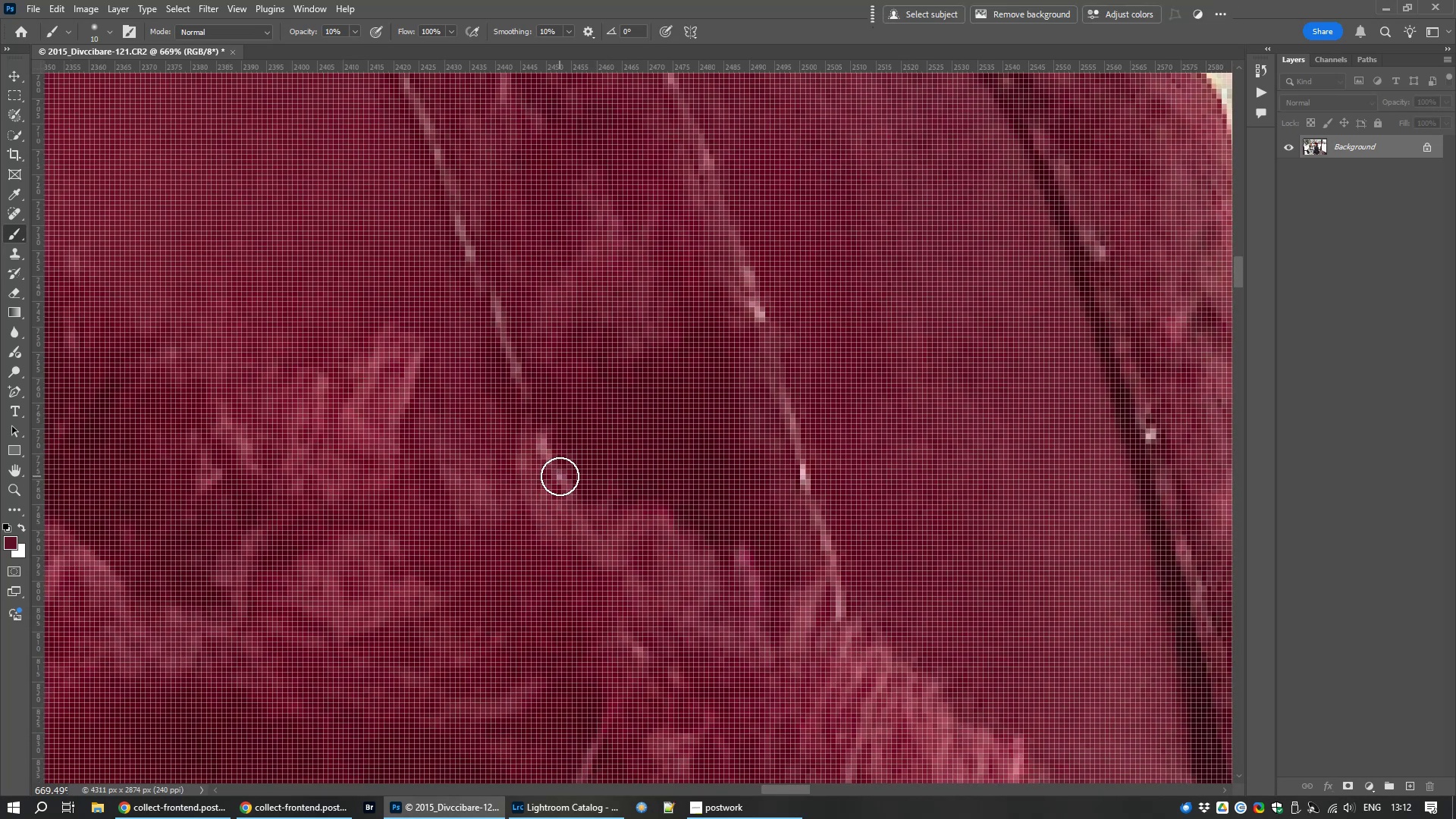 
triple_click([560, 476])
 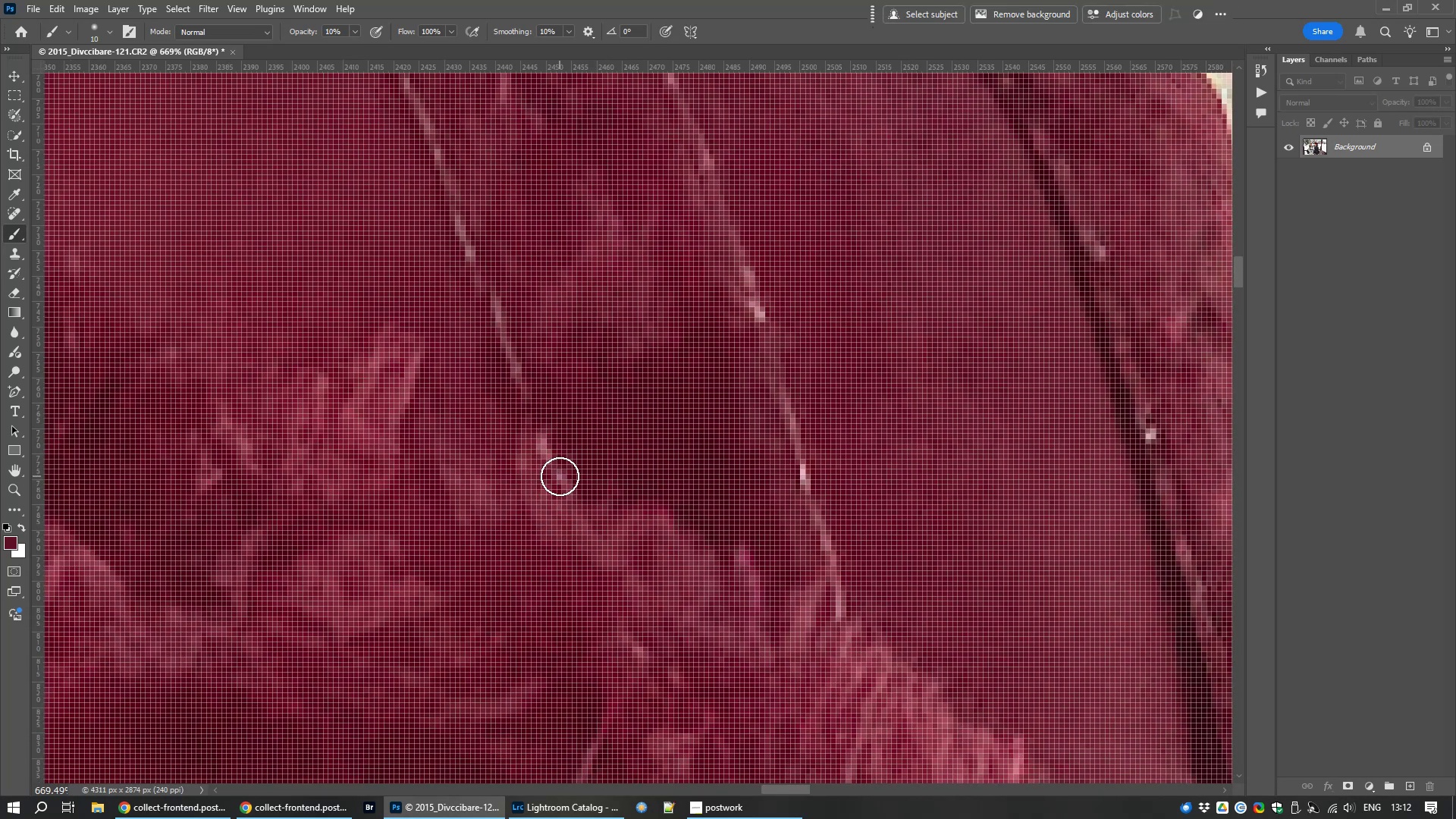 
triple_click([560, 476])
 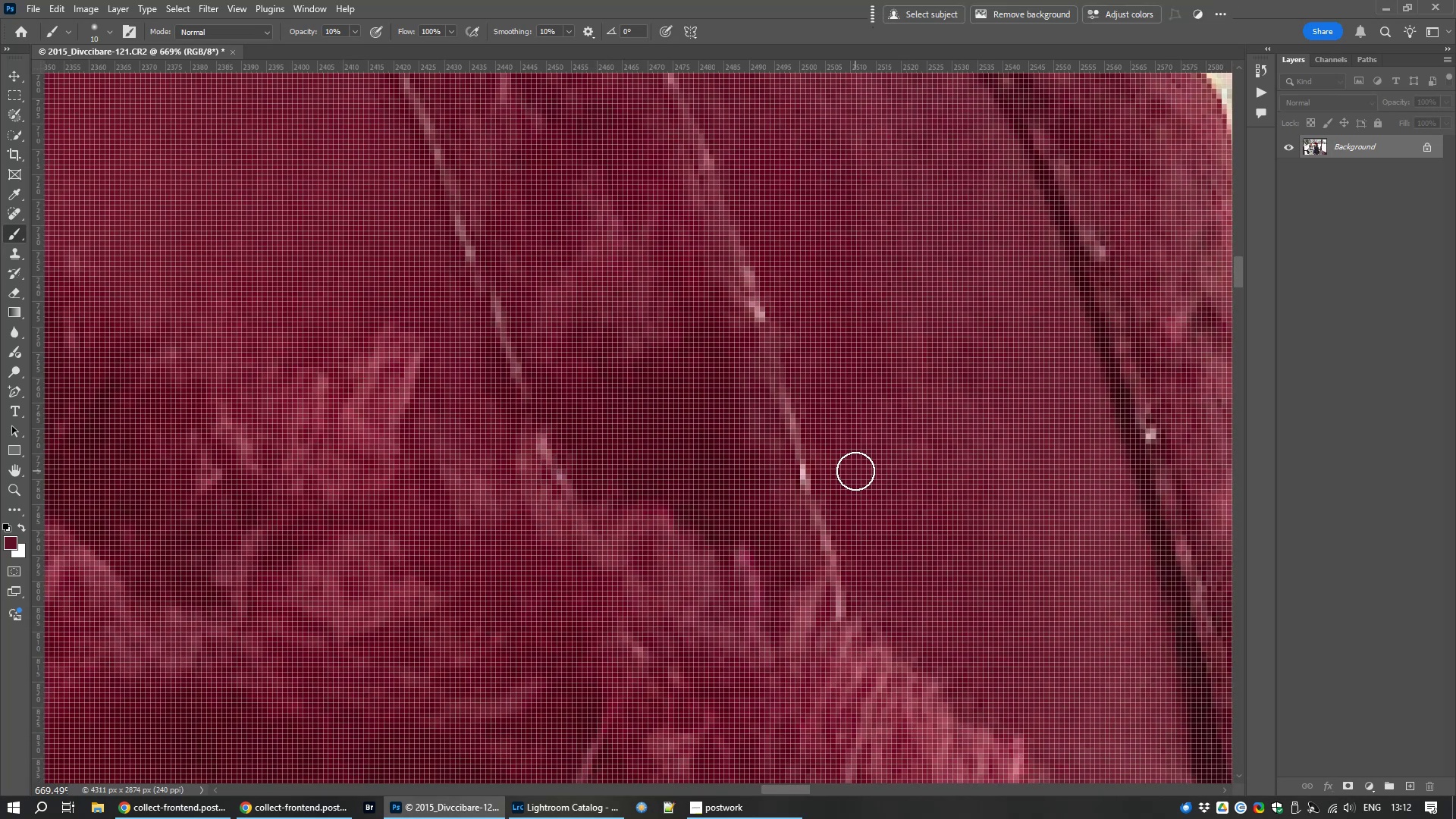 
hold_key(key=AltLeft, duration=1.24)
left_click([827, 475])
 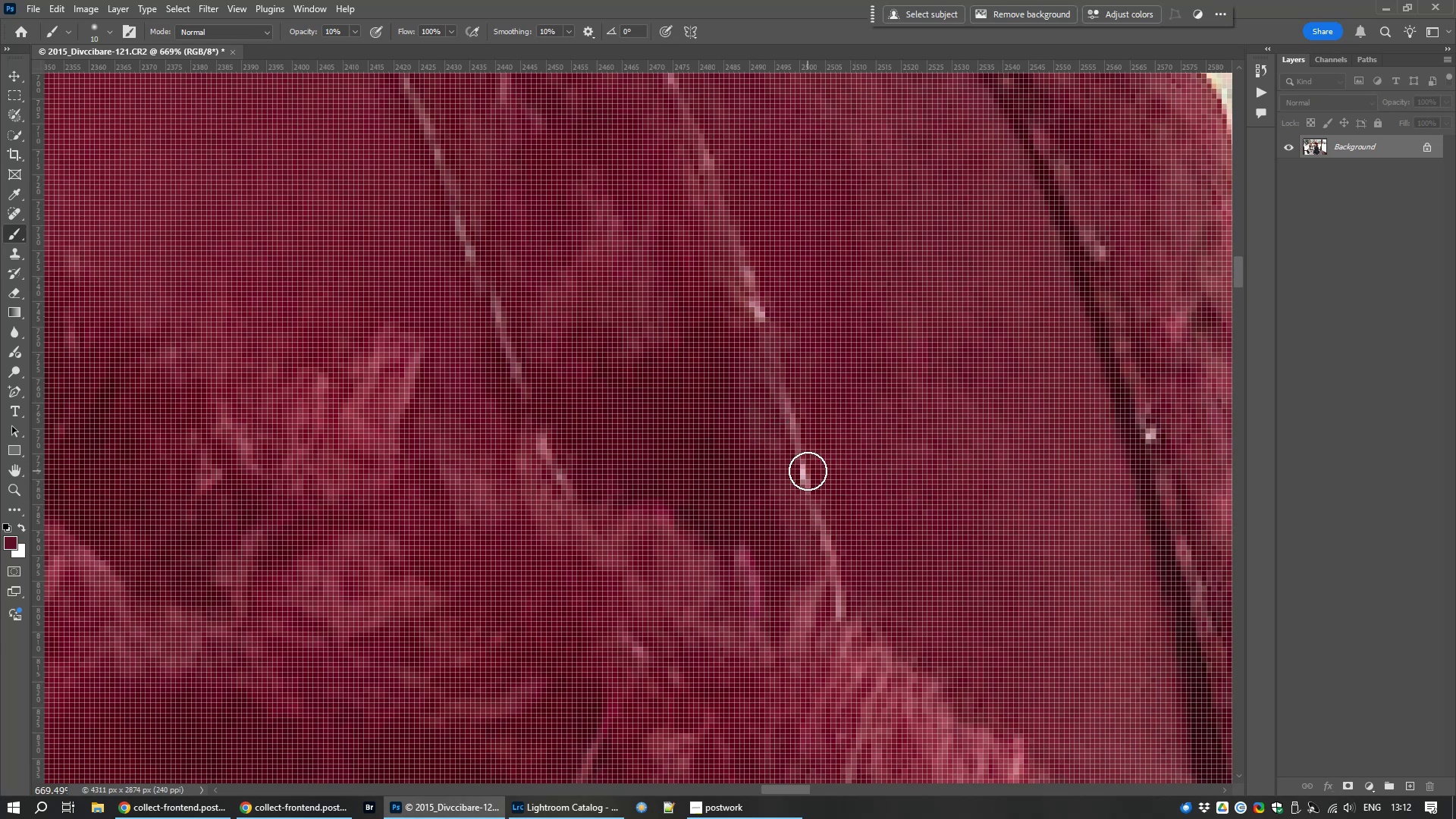 
left_click([808, 471])
 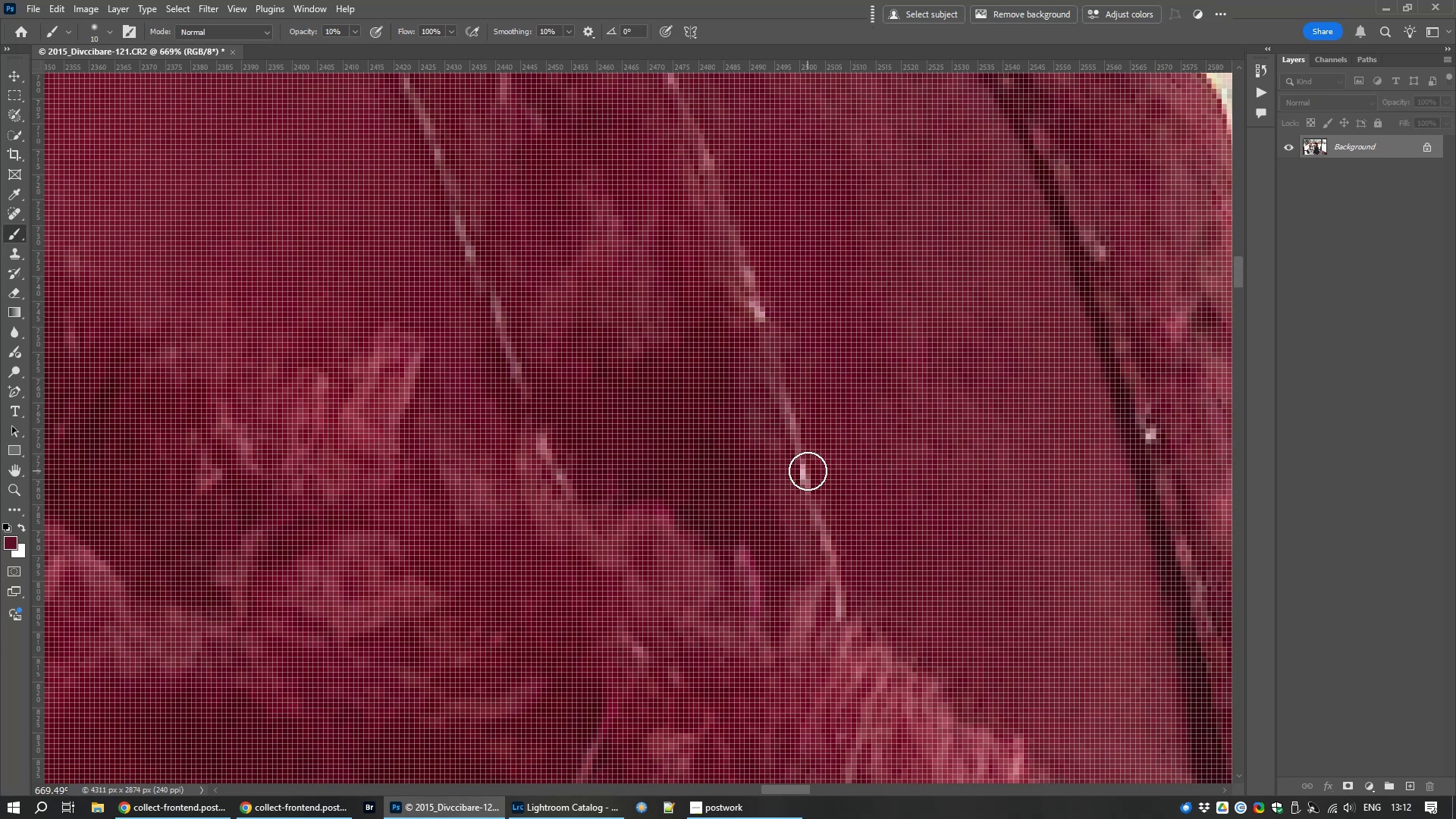 
left_click_drag(start_coordinate=[808, 471], to_coordinate=[798, 488])
 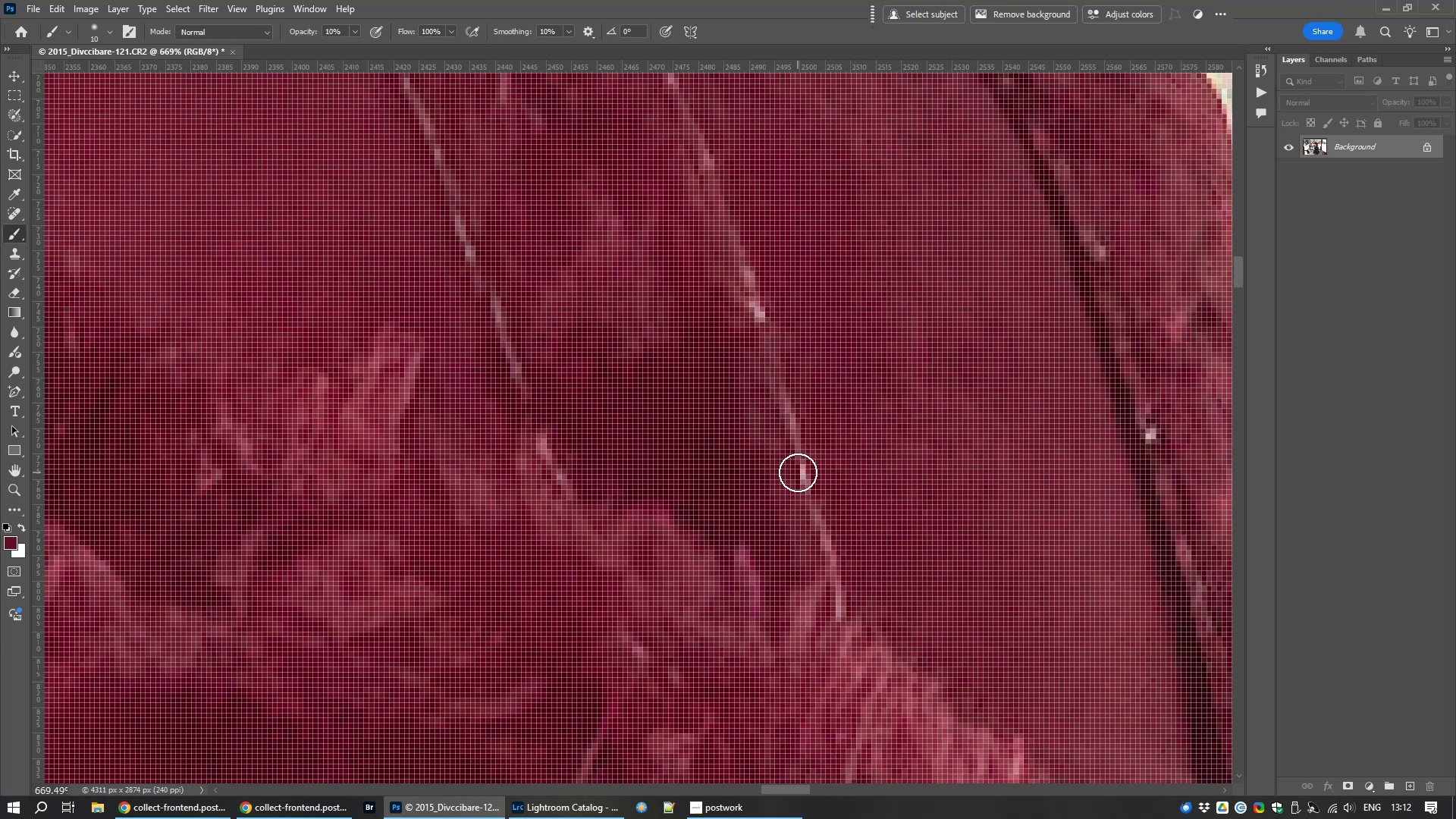 
left_click([798, 472])
 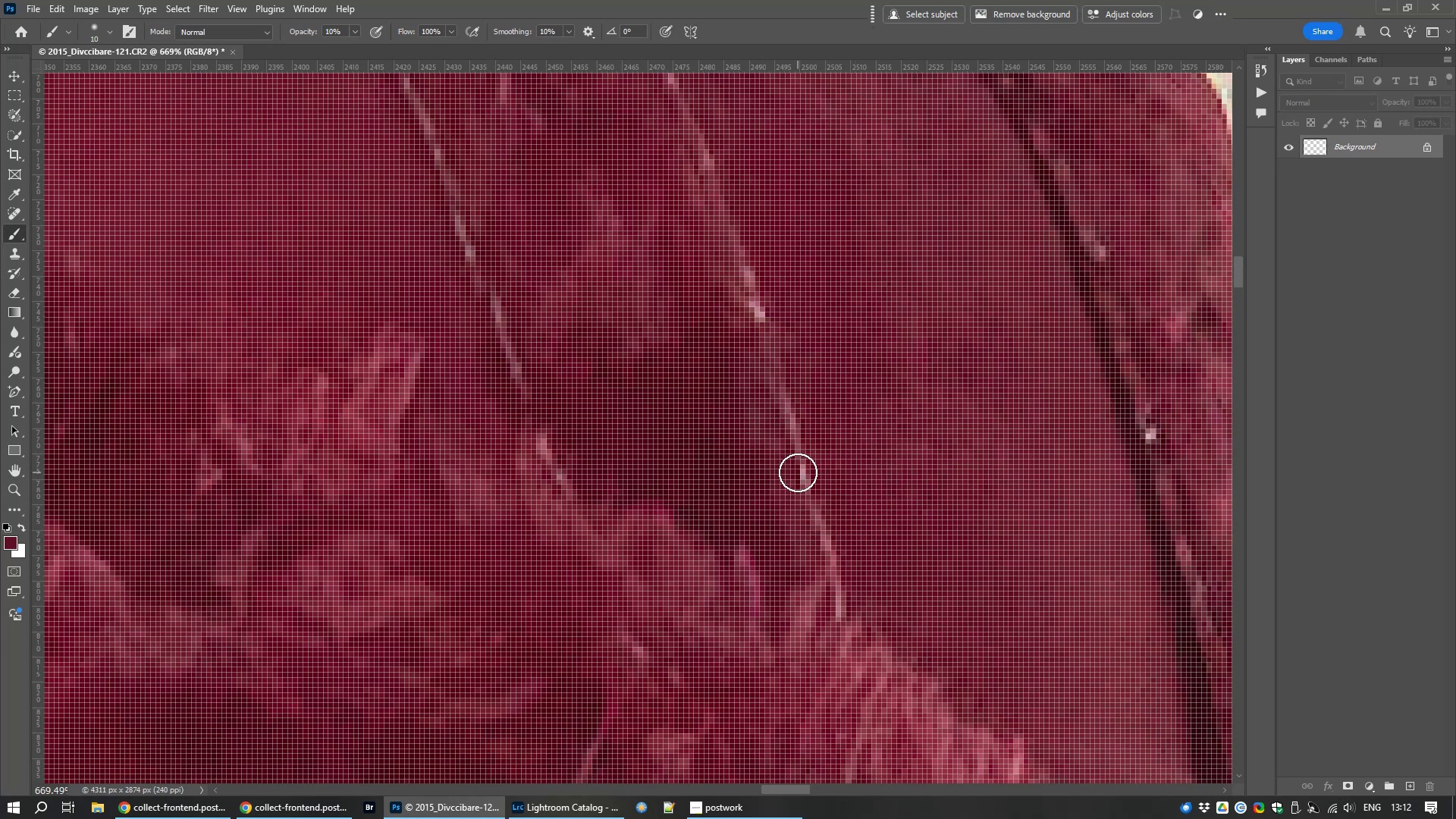 
triple_click([798, 472])
 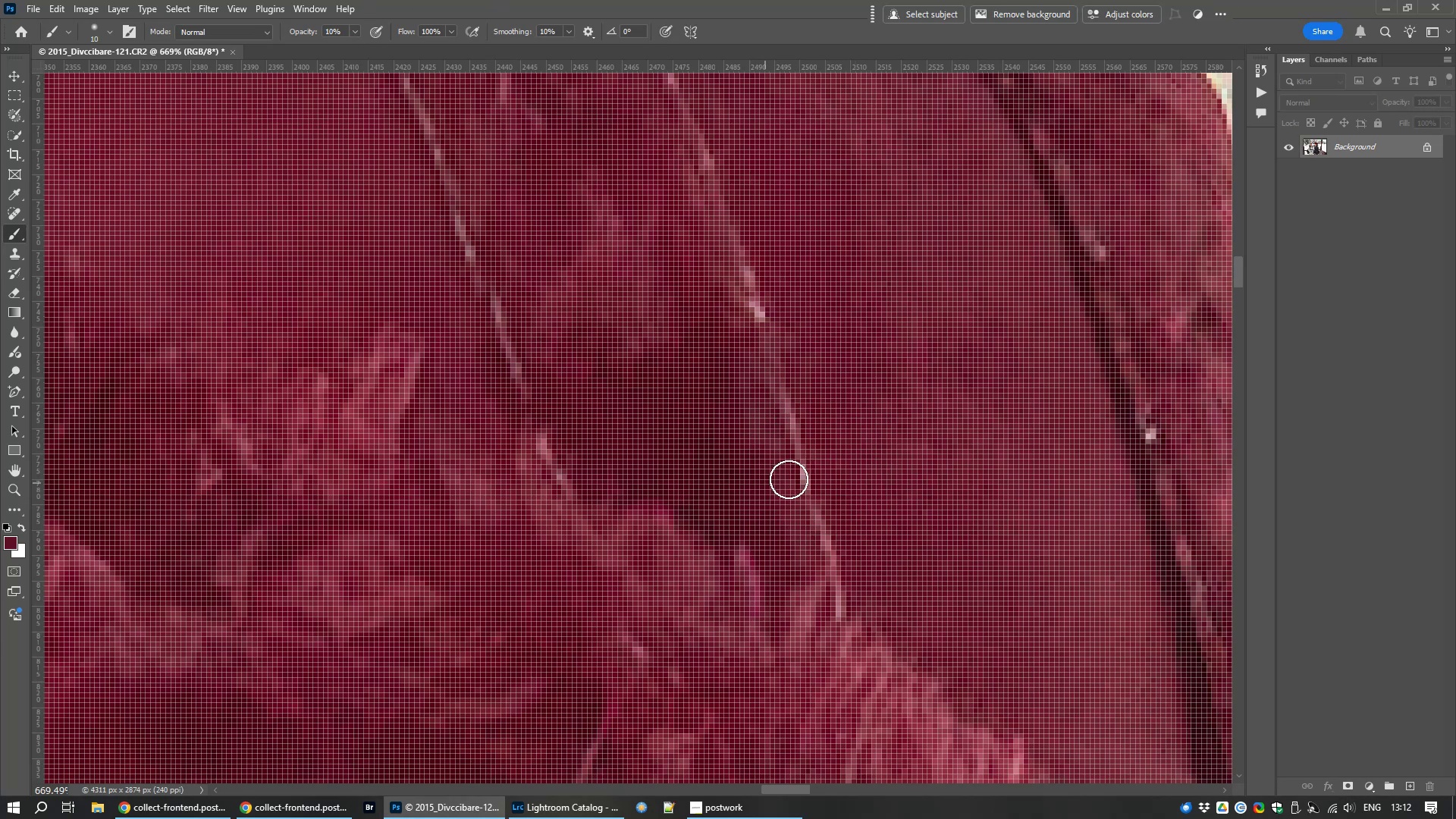 
double_click([802, 470])
 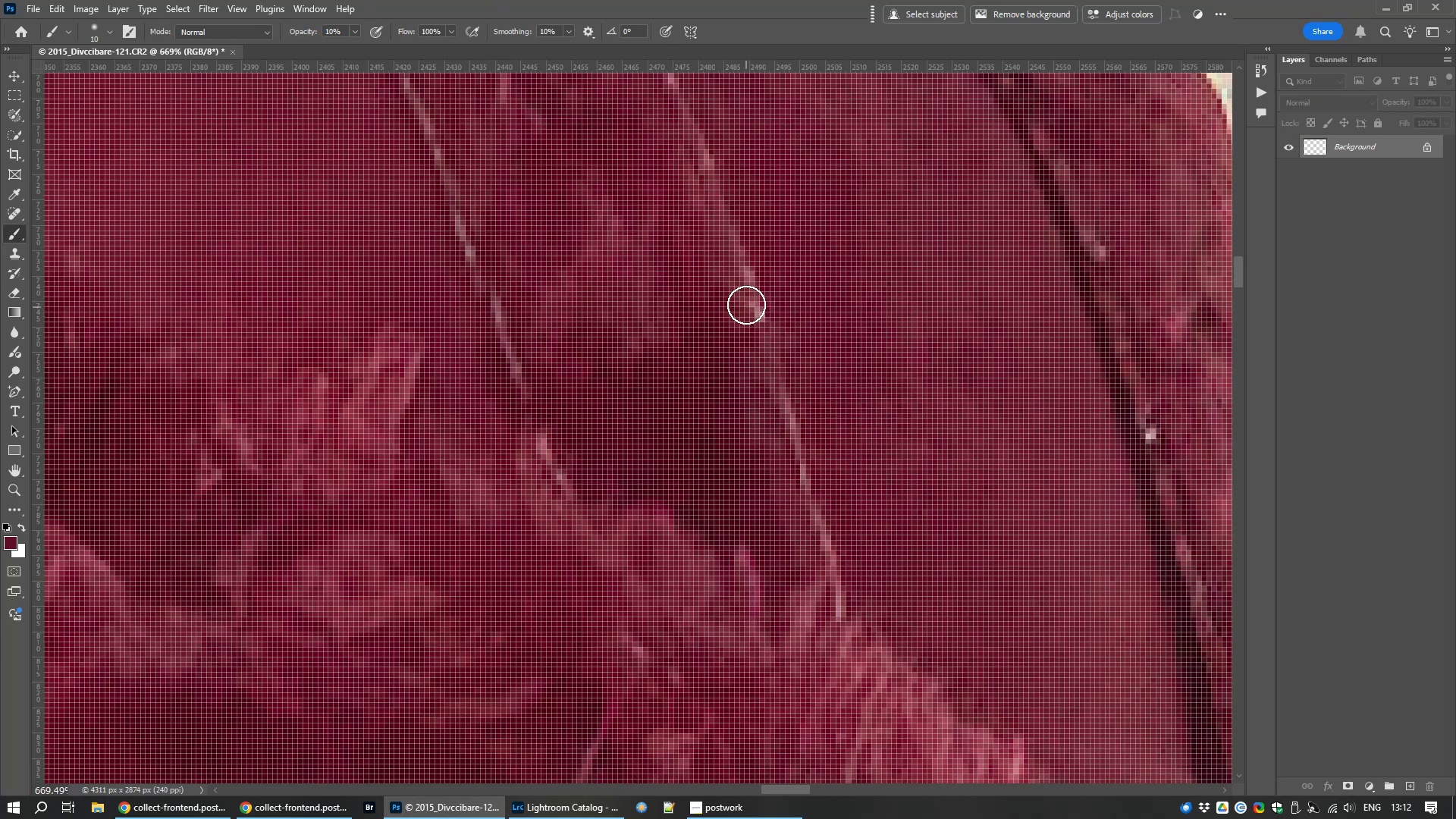 
hold_key(key=Space, duration=1.14)
 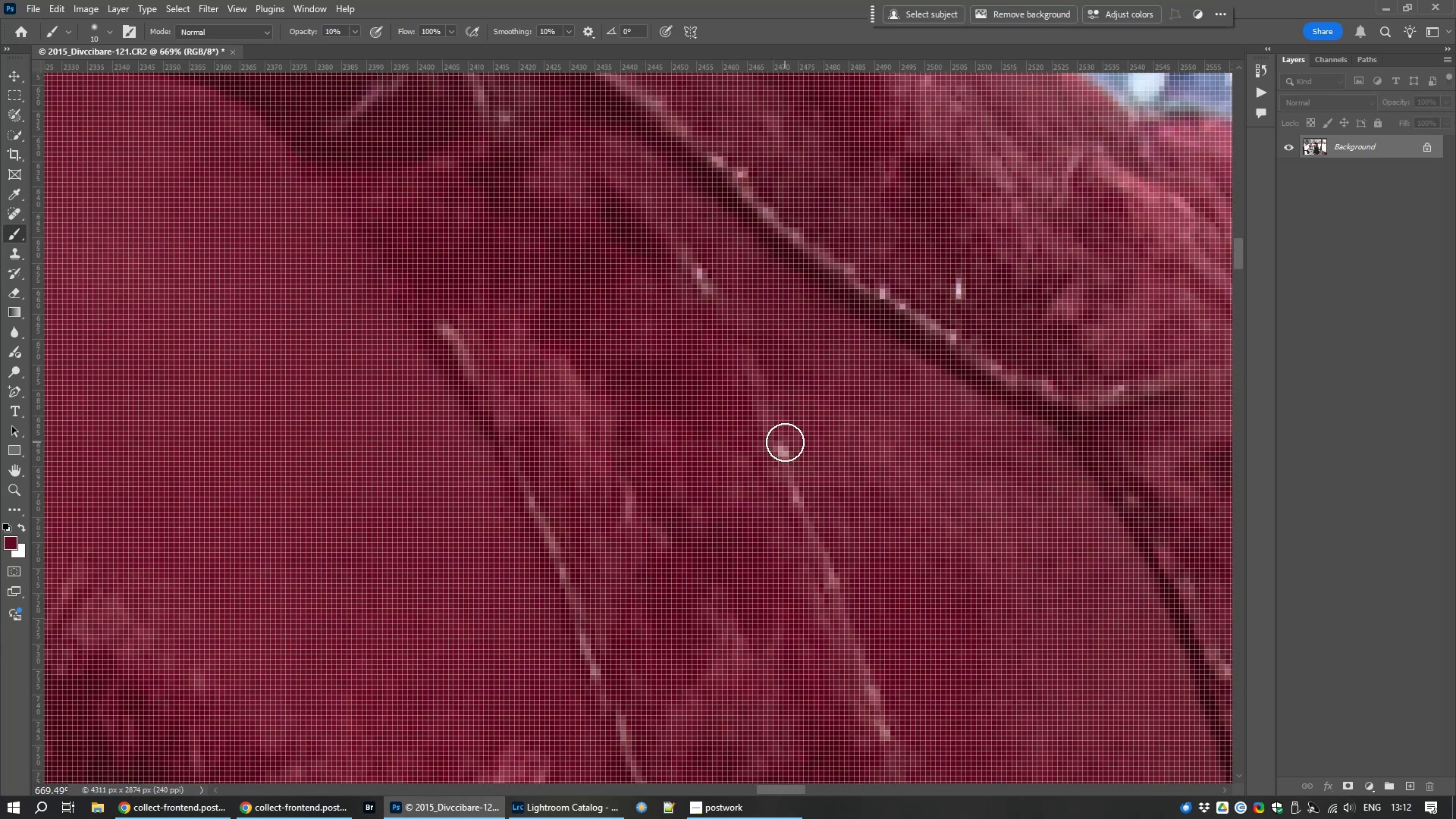 
key(J)
 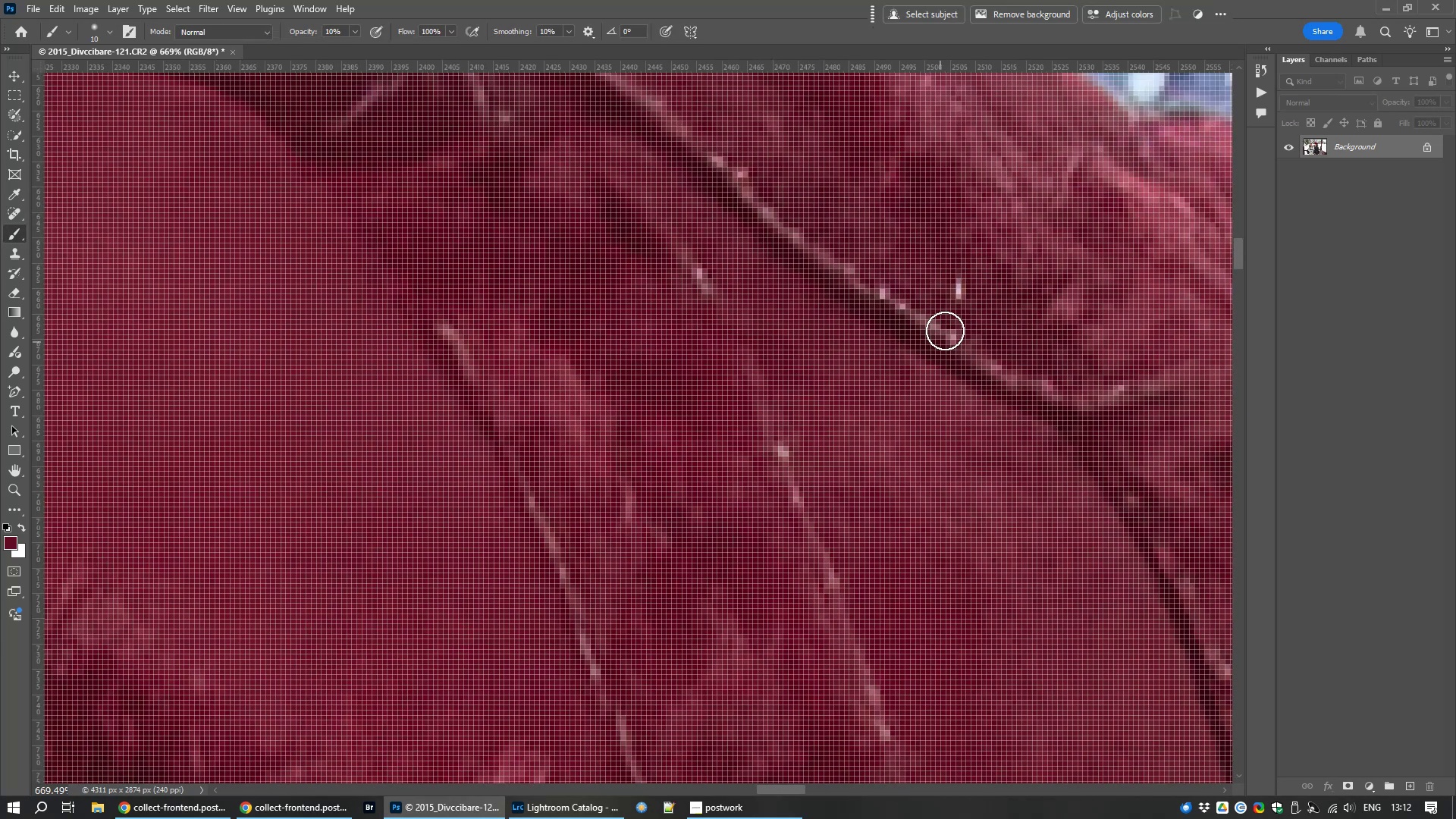 
left_click([963, 292])
 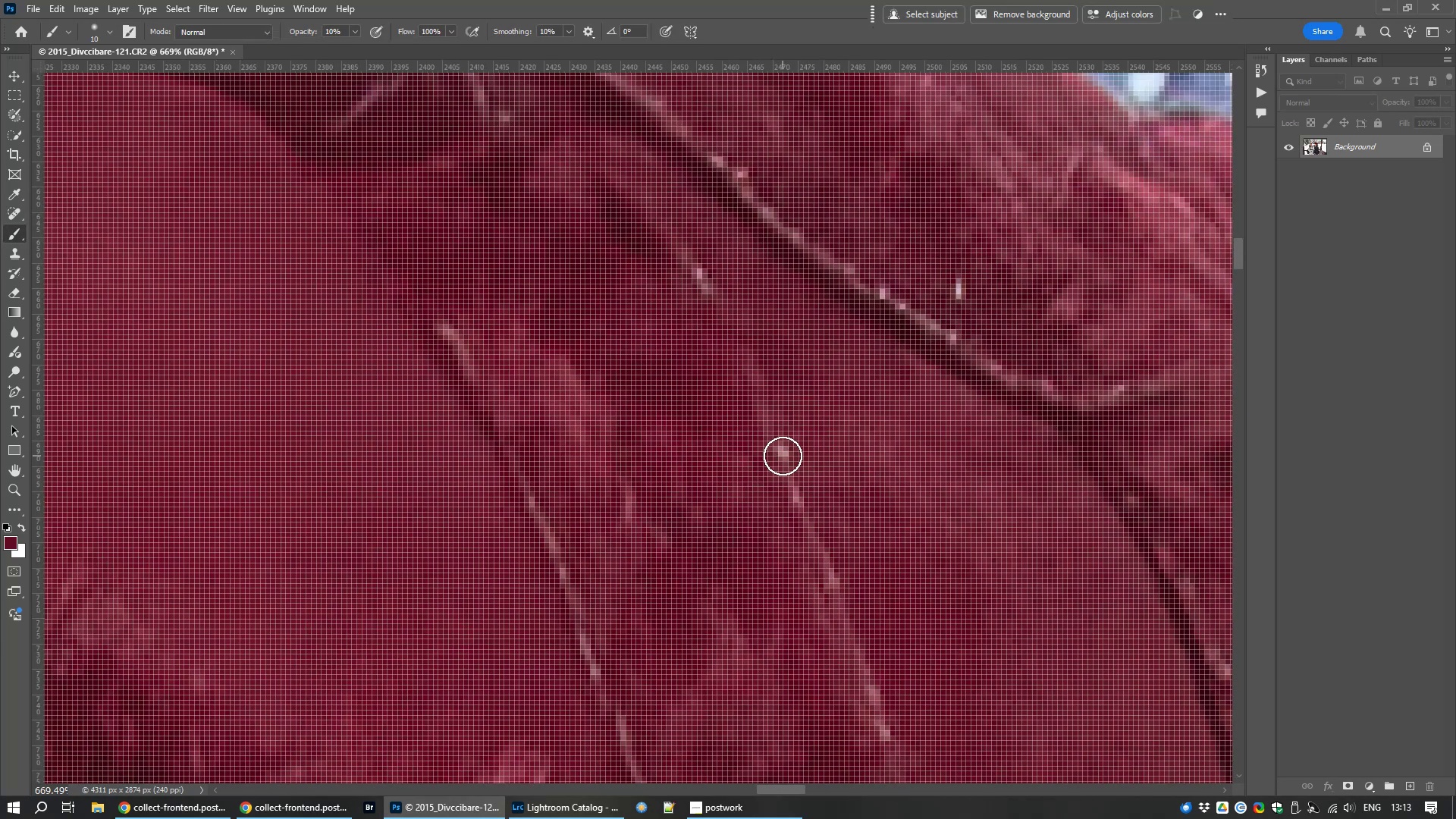 
left_click([783, 456])
 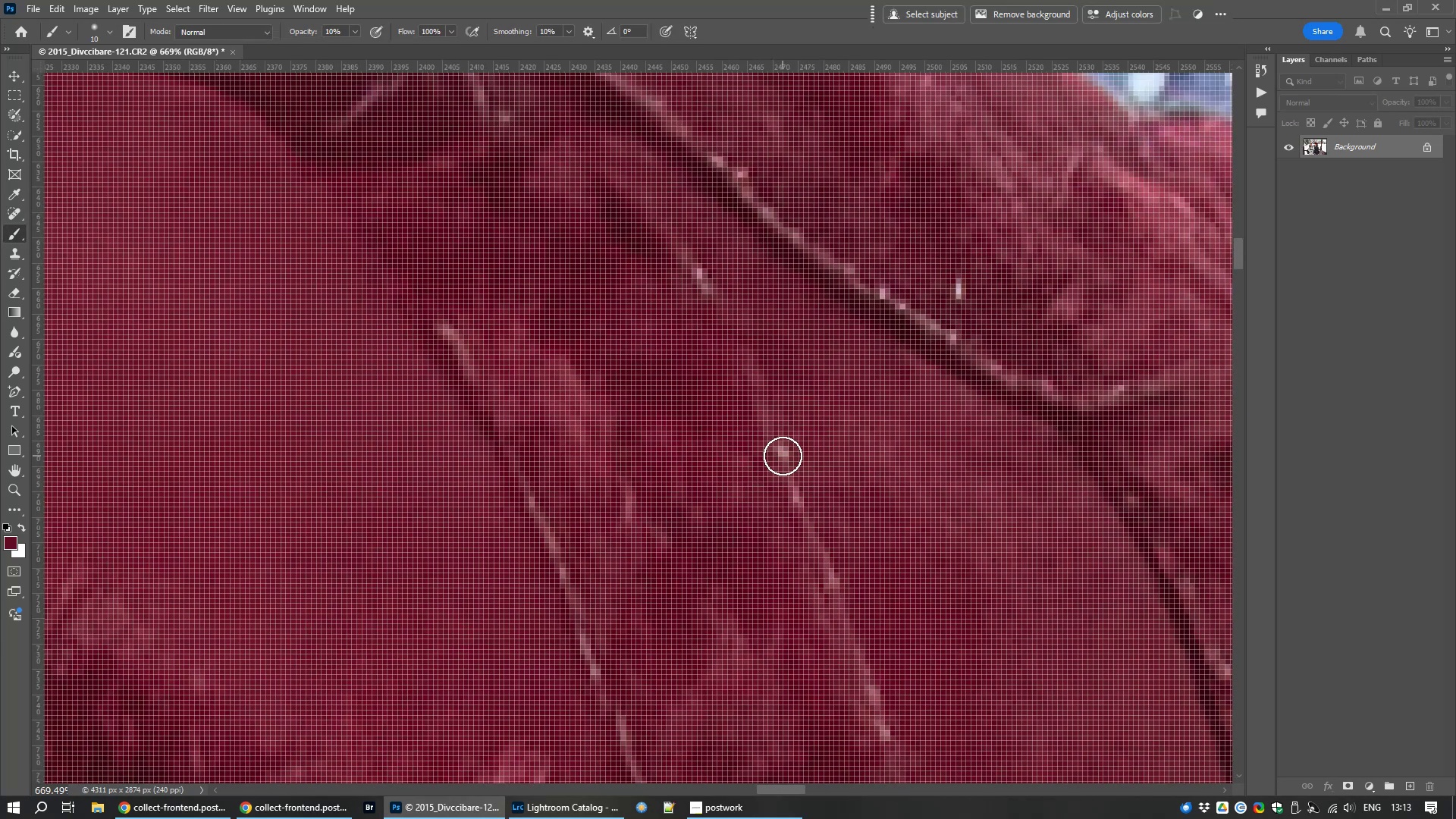 
key(J)
 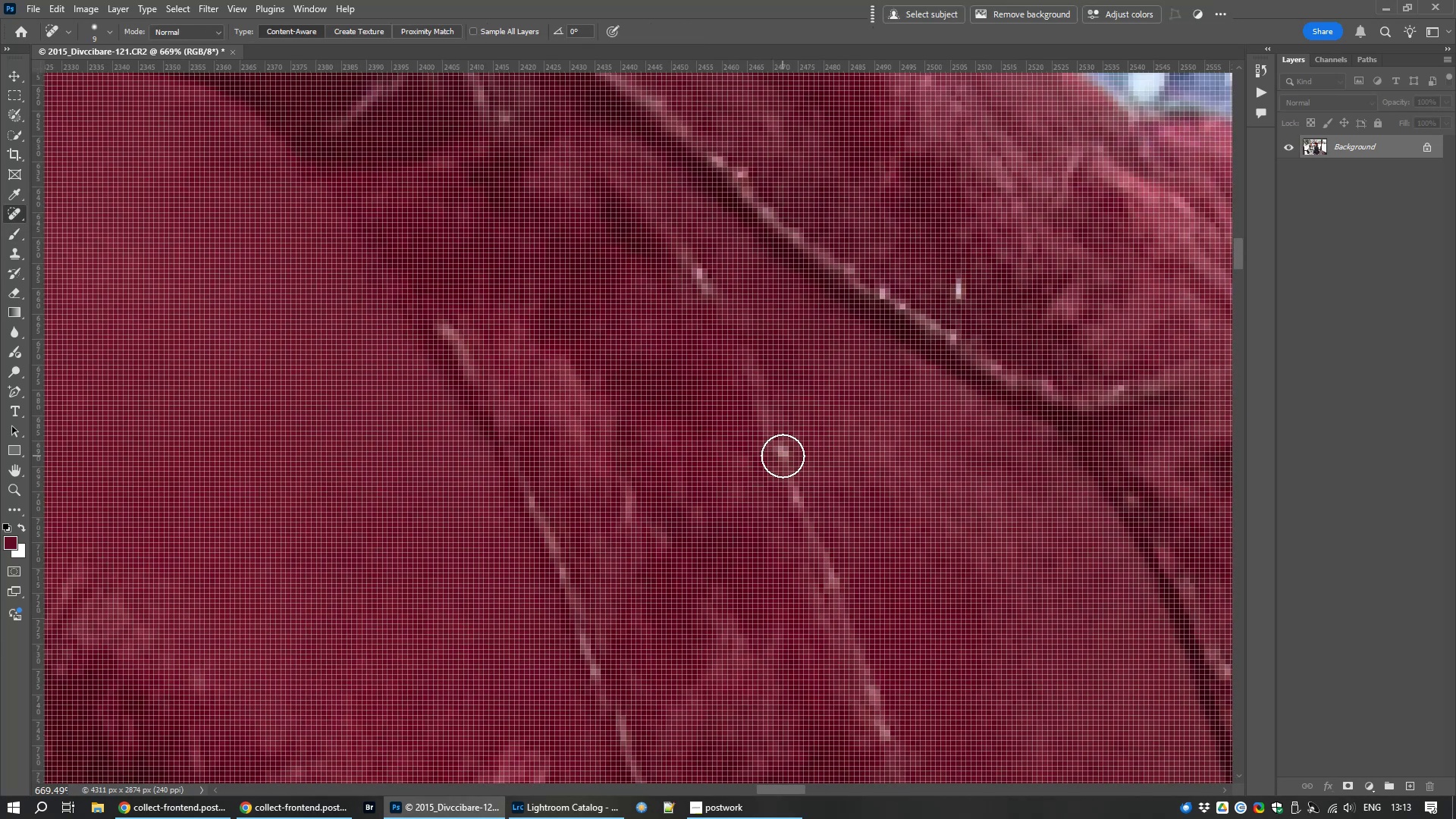 
left_click([783, 456])
 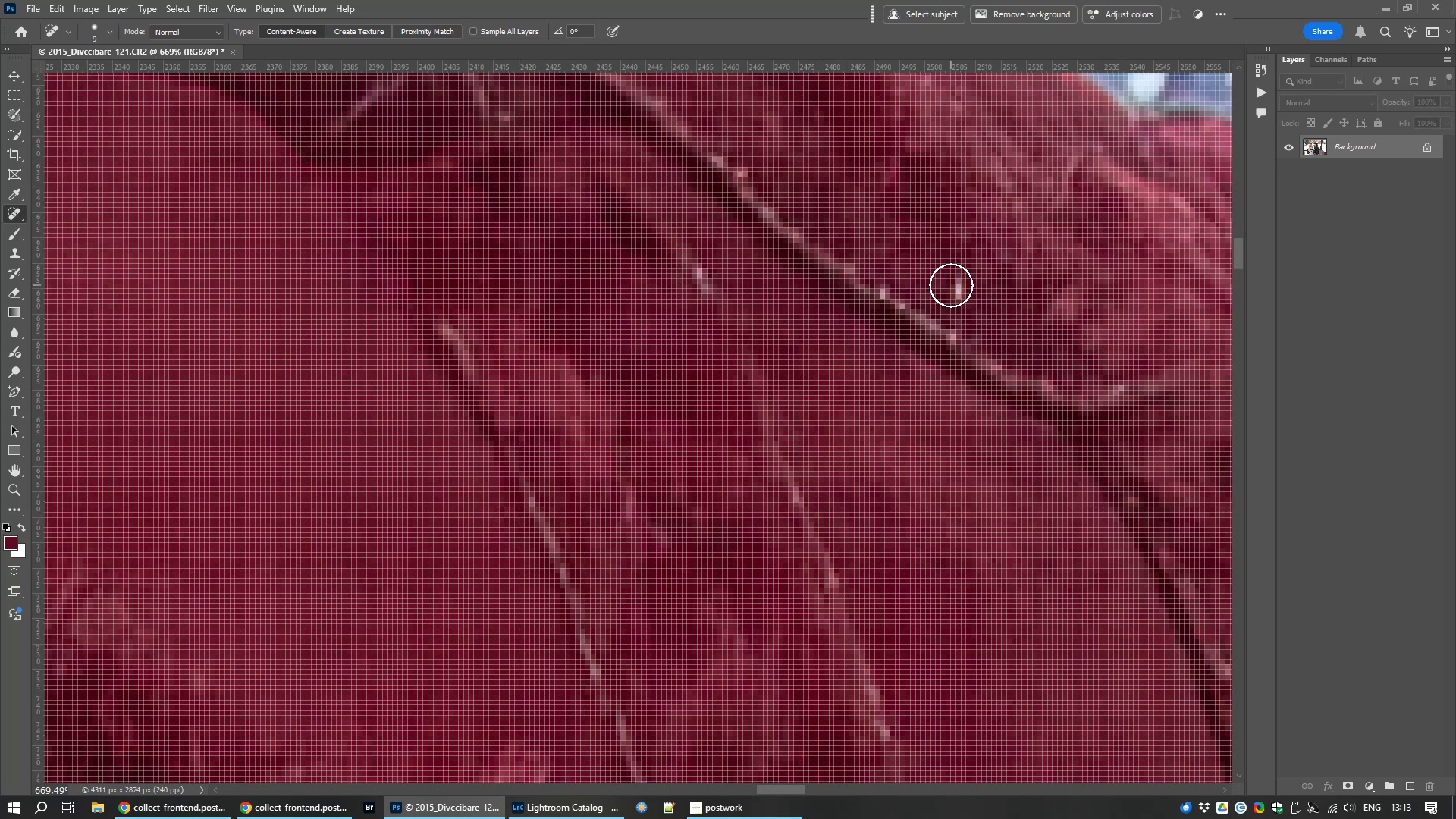 
left_click([957, 282])
 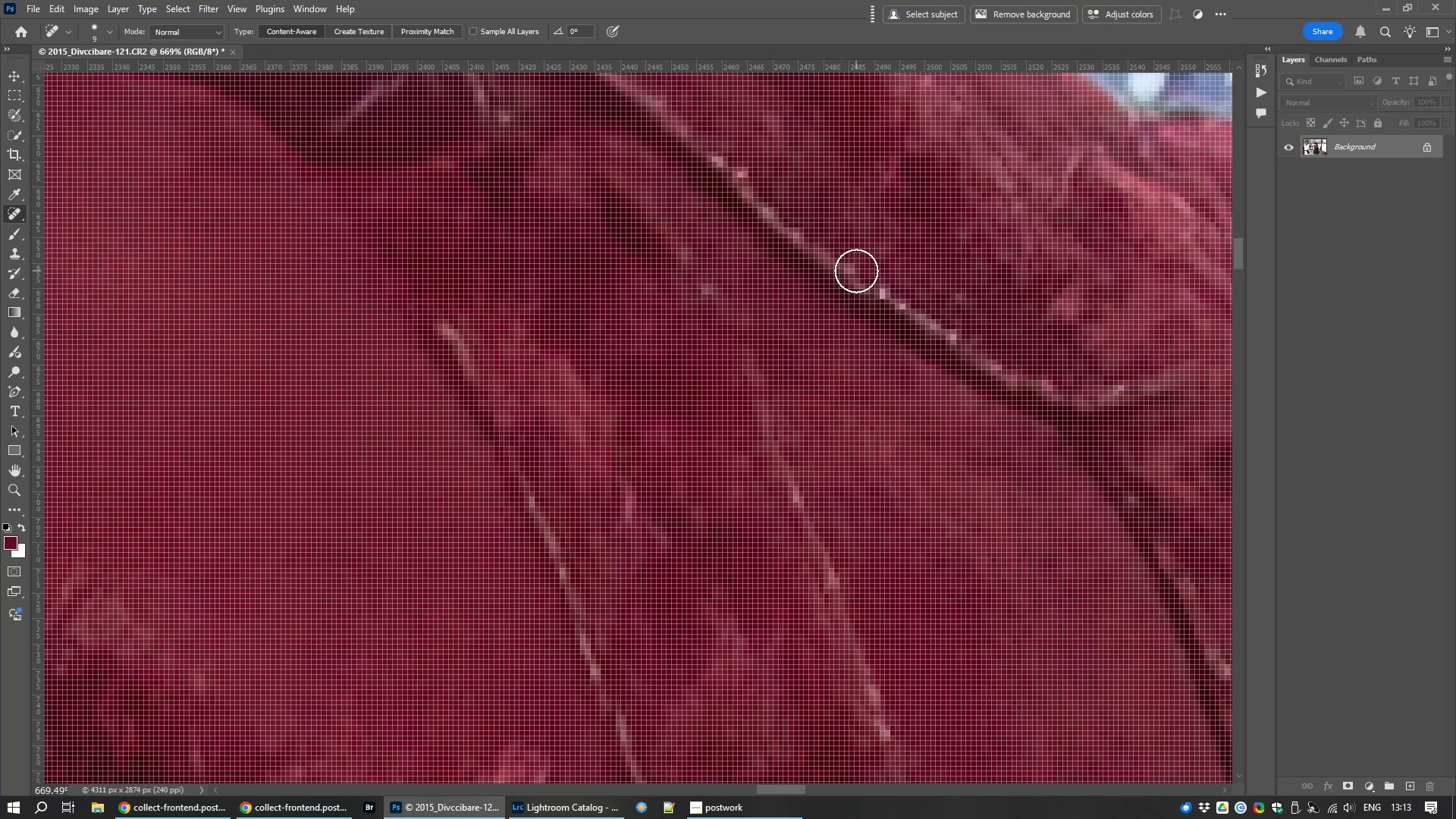 
hold_key(key=Space, duration=1.14)
 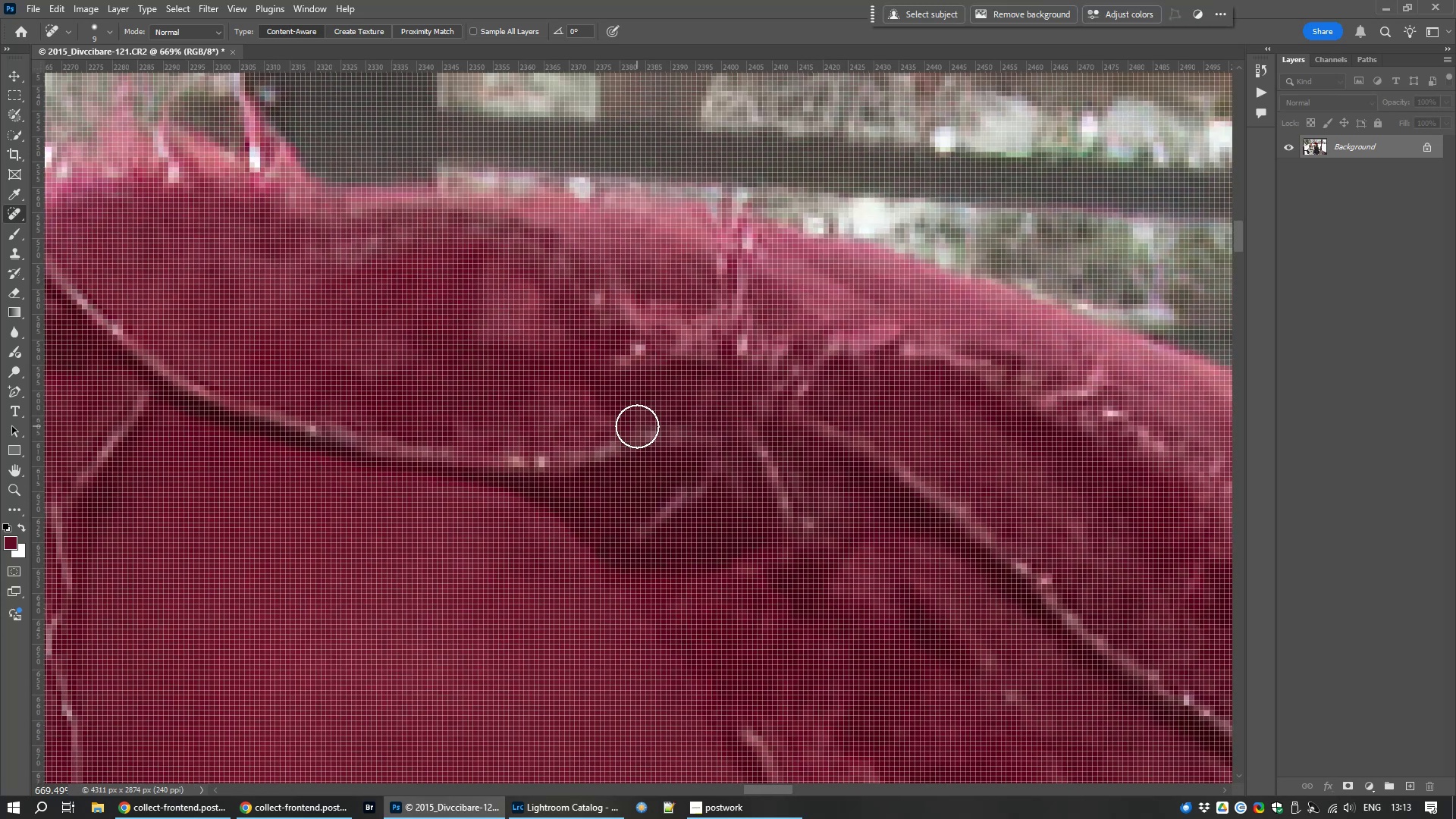 
left_click_drag(start_coordinate=[764, 300], to_coordinate=[1068, 707])
 